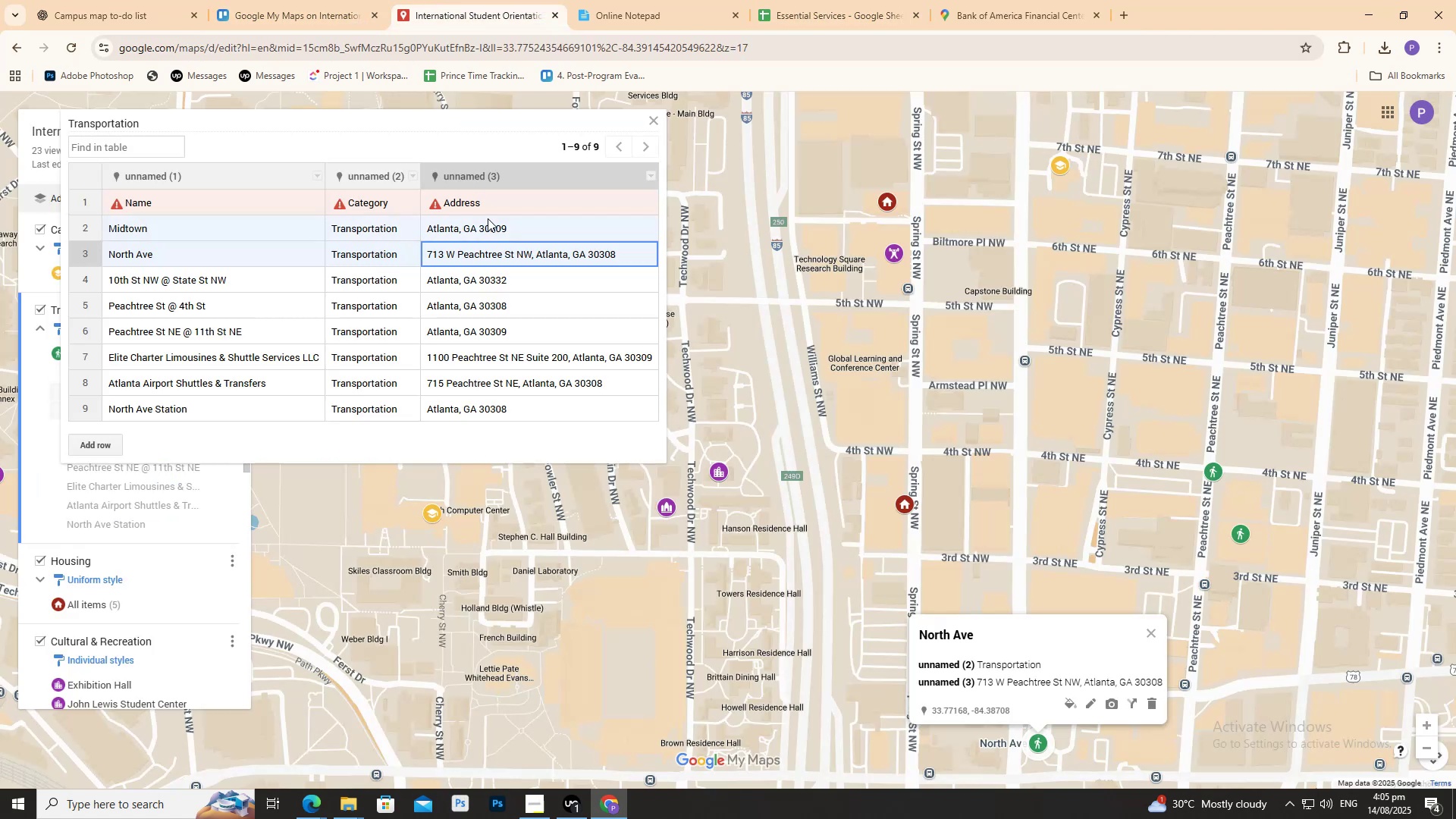 
double_click([491, 231])
 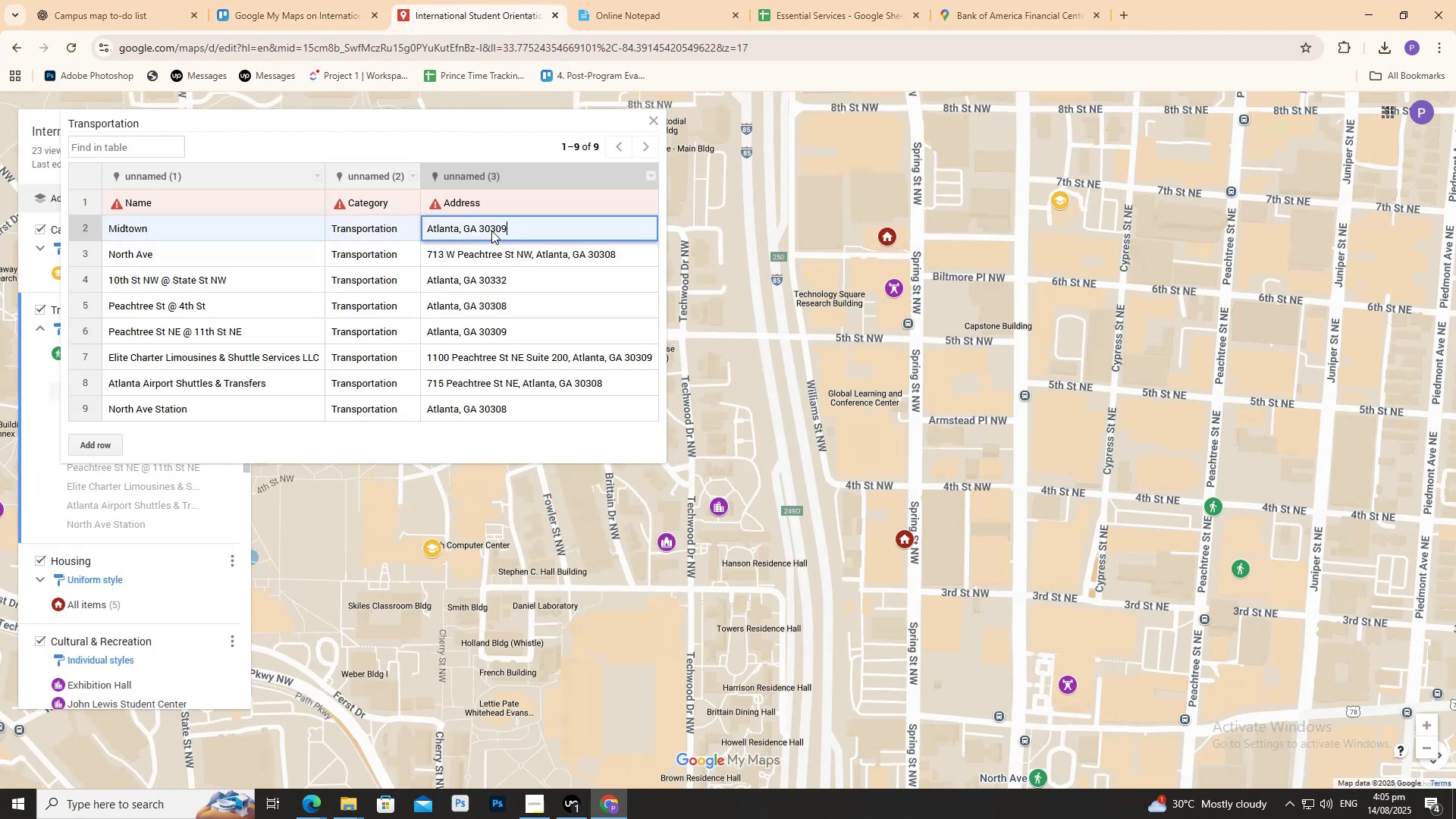 
triple_click([491, 231])
 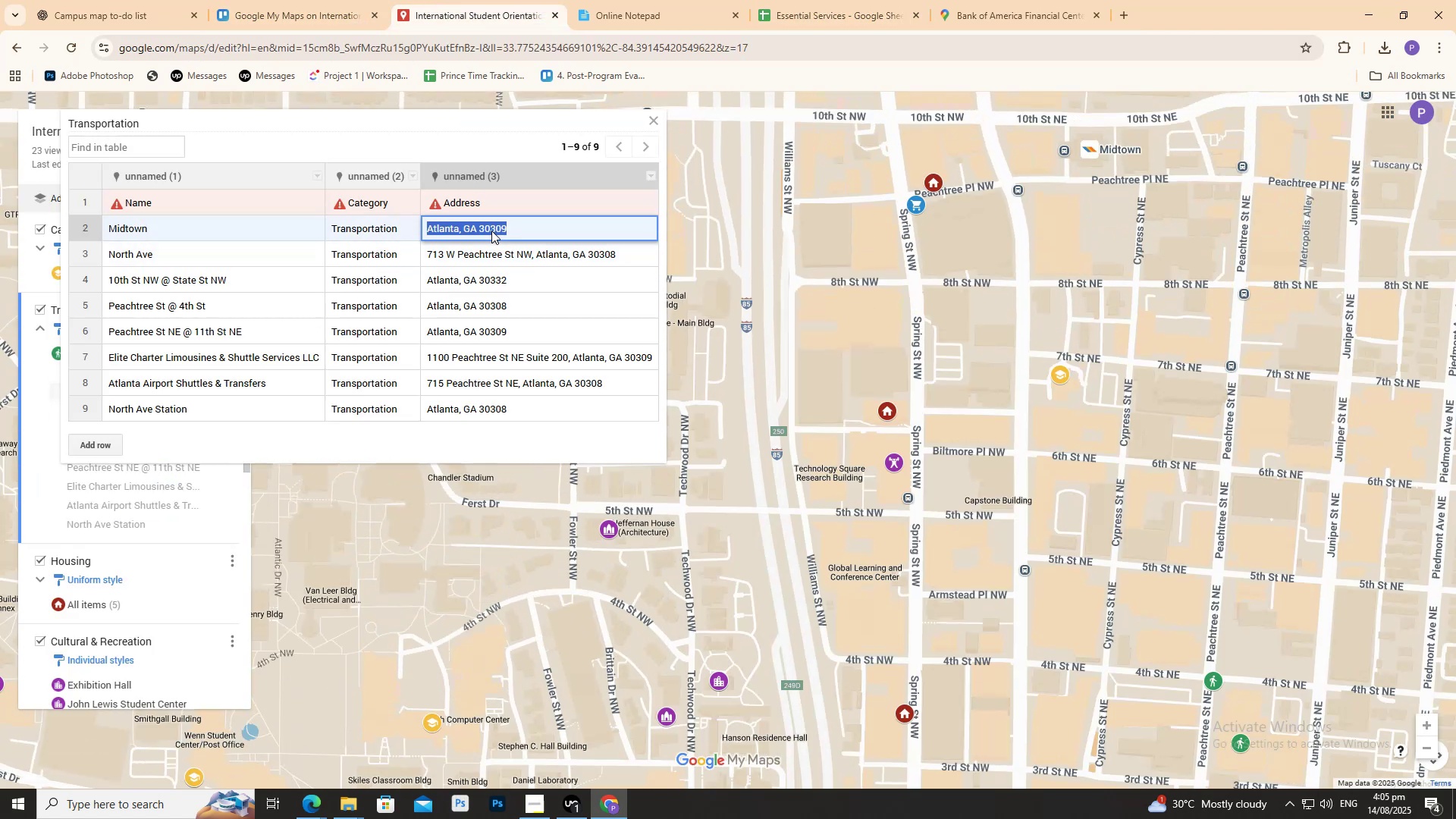 
key(Control+C)
 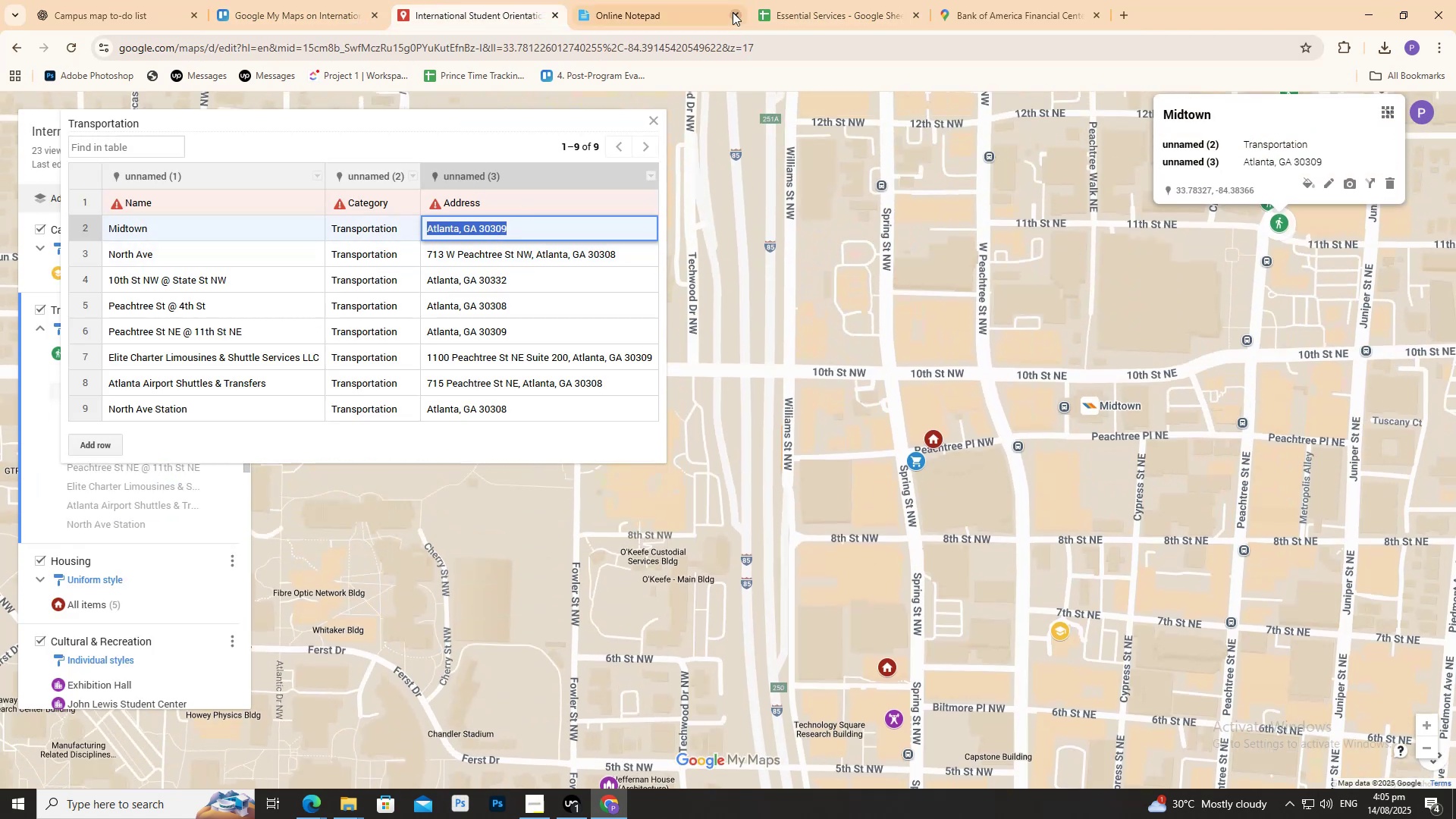 
key(Control+C)
 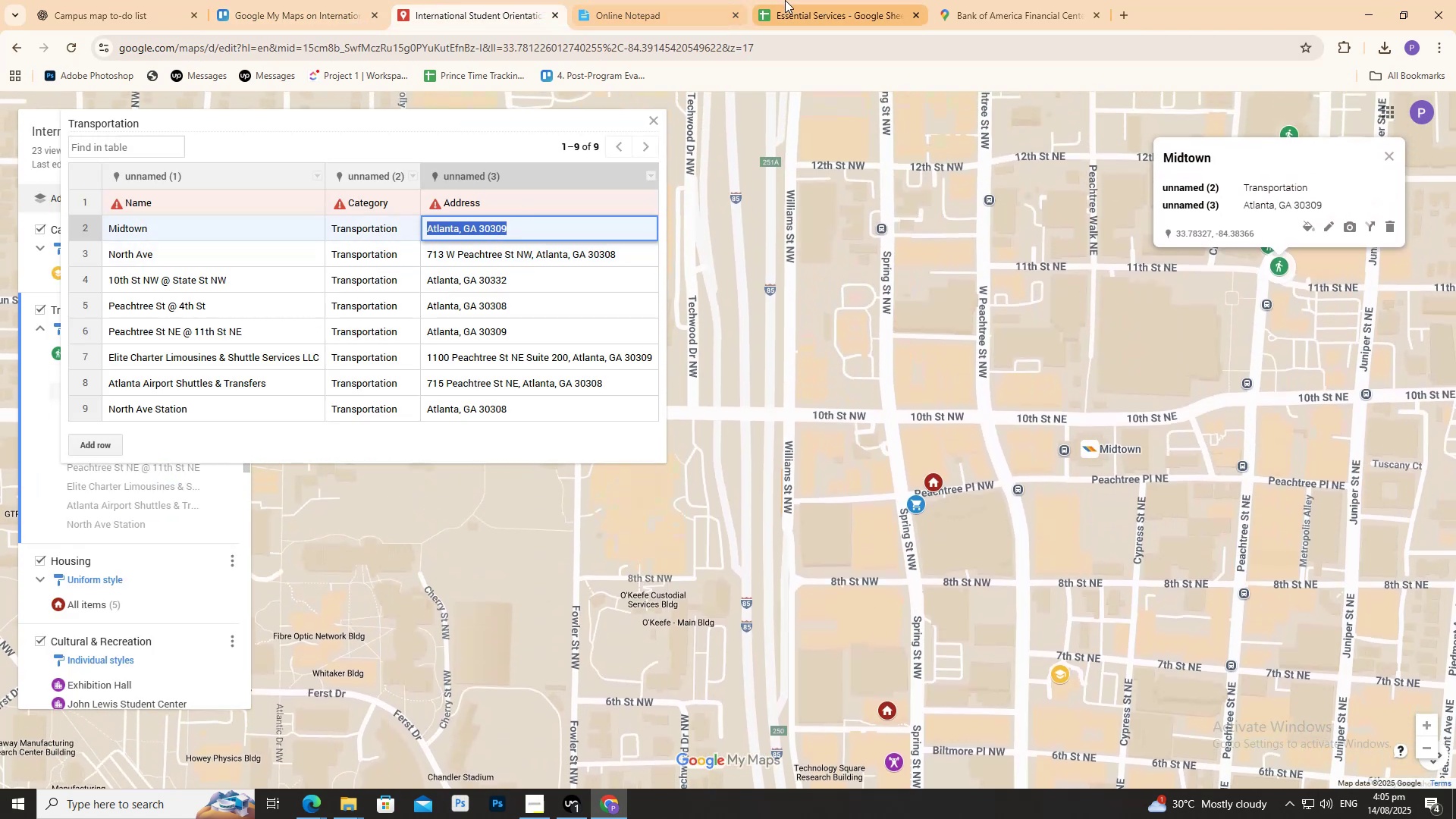 
triple_click([786, 0])
 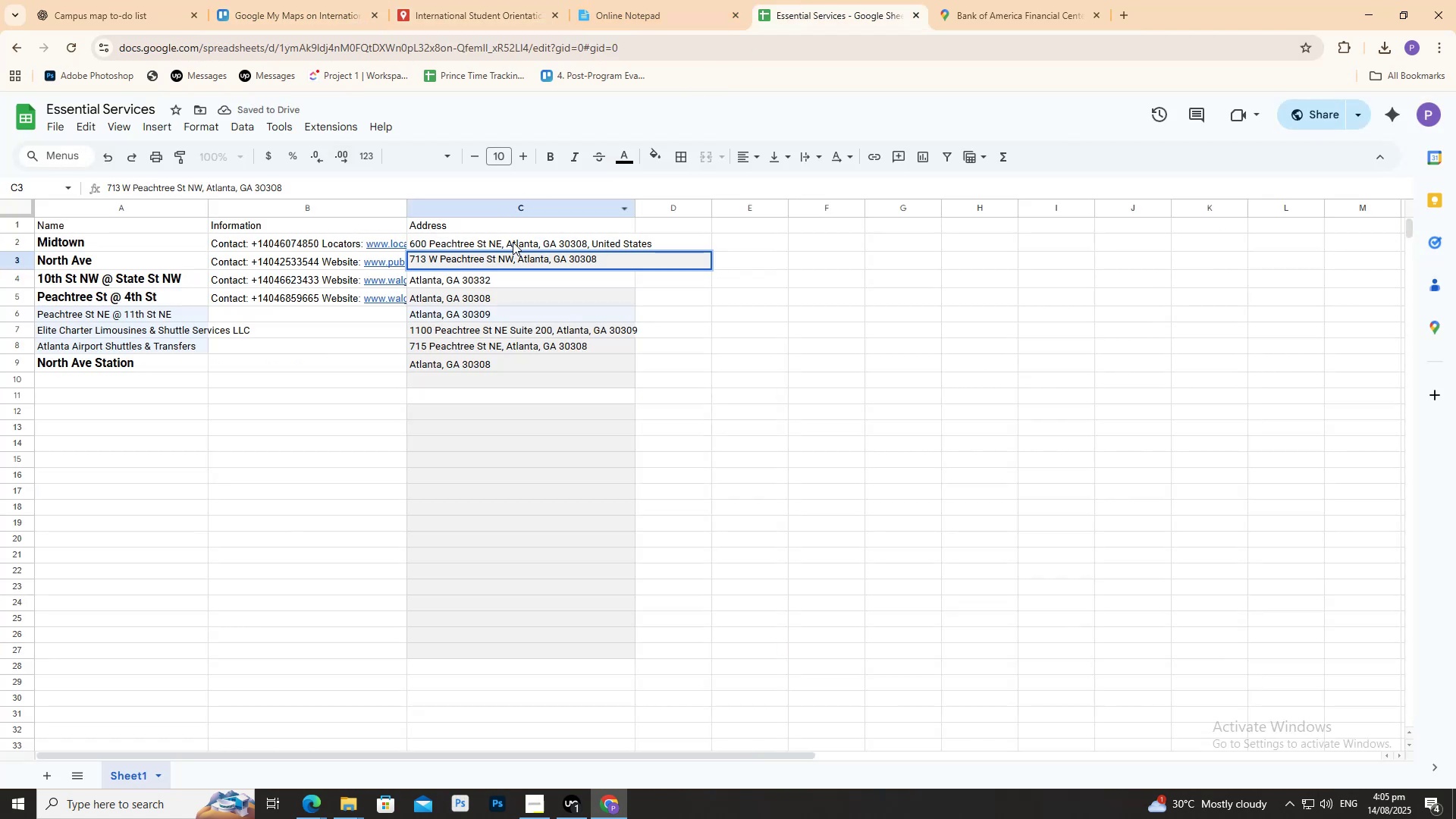 
double_click([513, 242])
 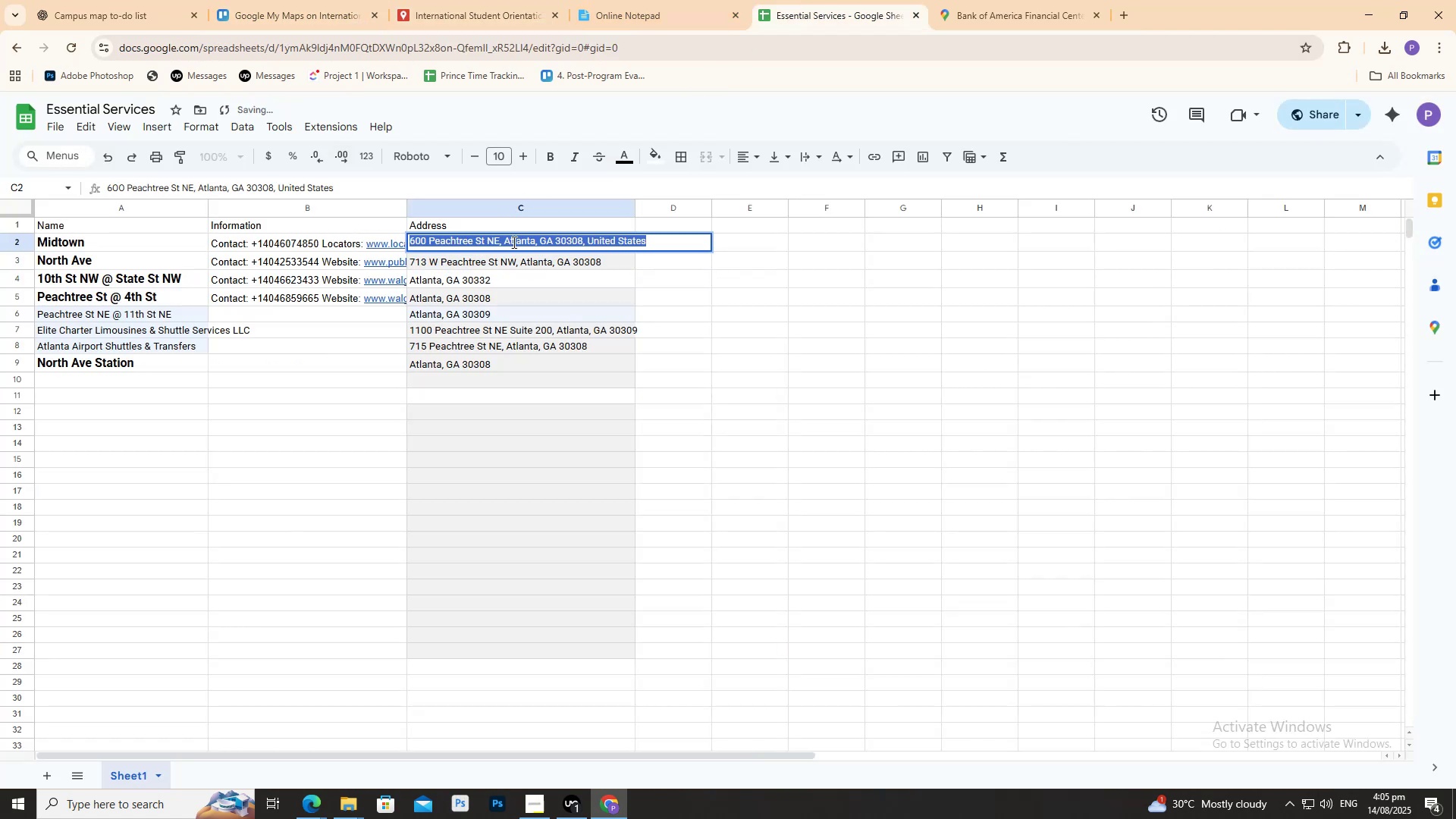 
triple_click([513, 242])
 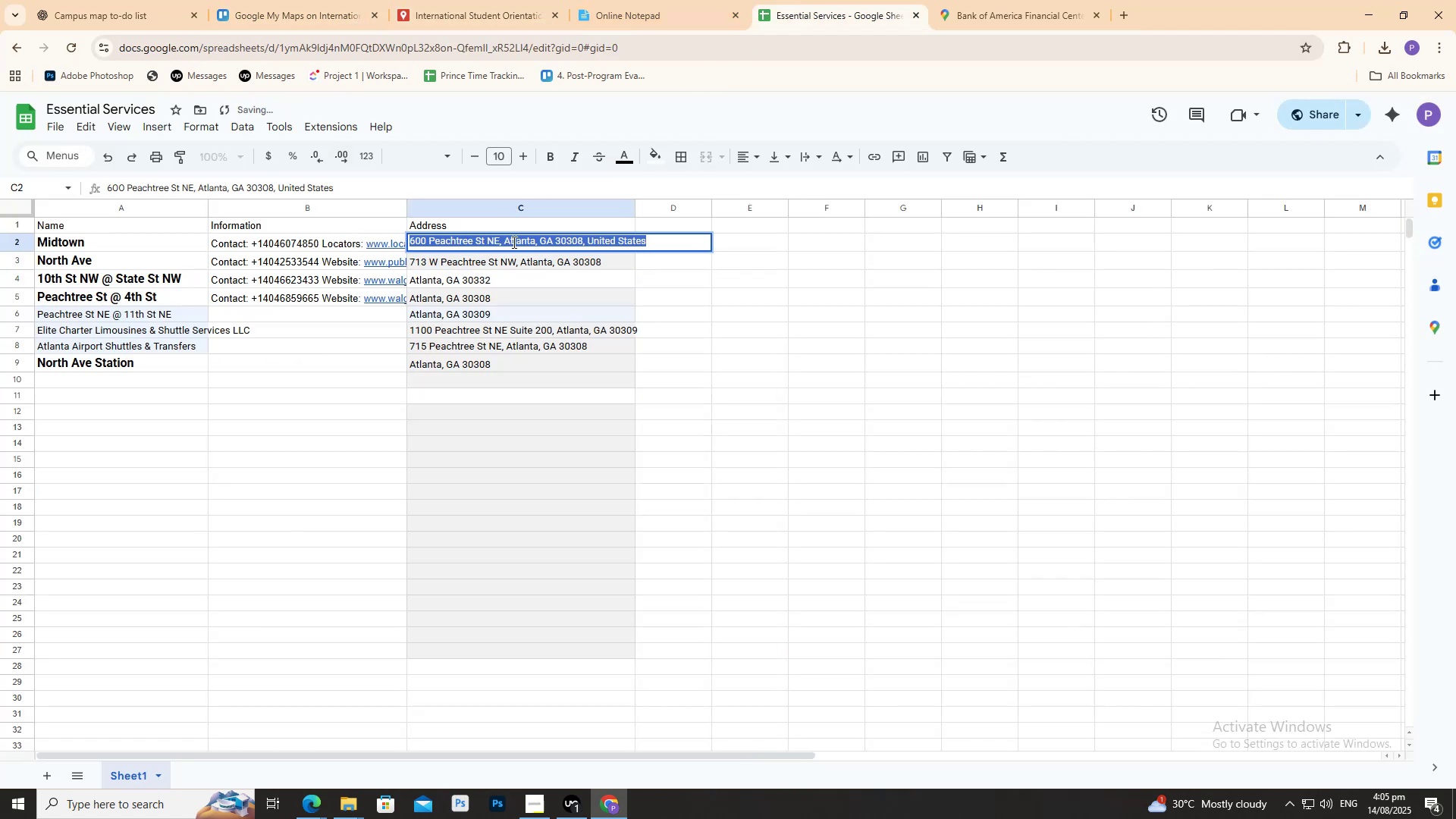 
key(Control+ControlLeft)
 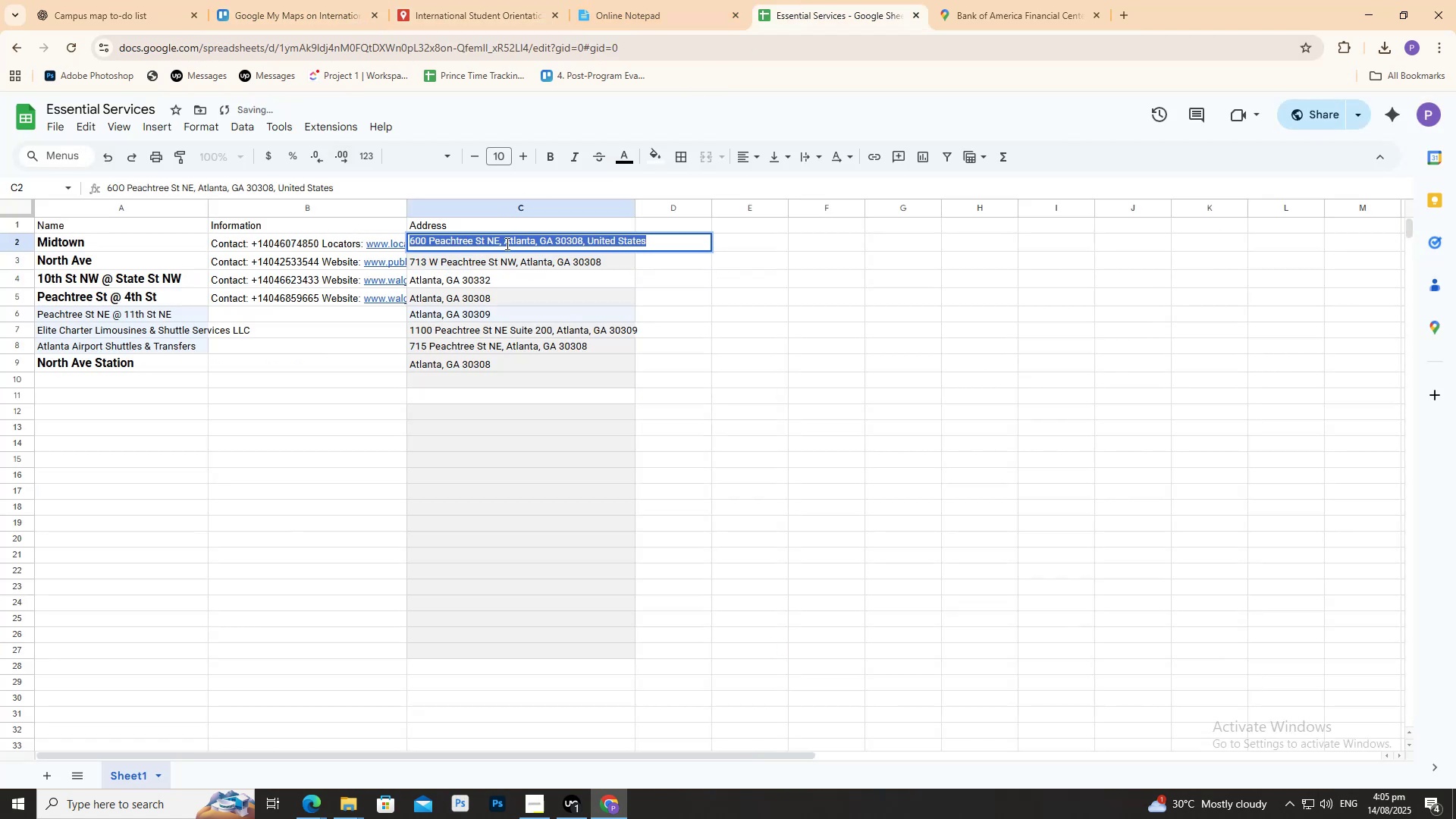 
key(Control+V)
 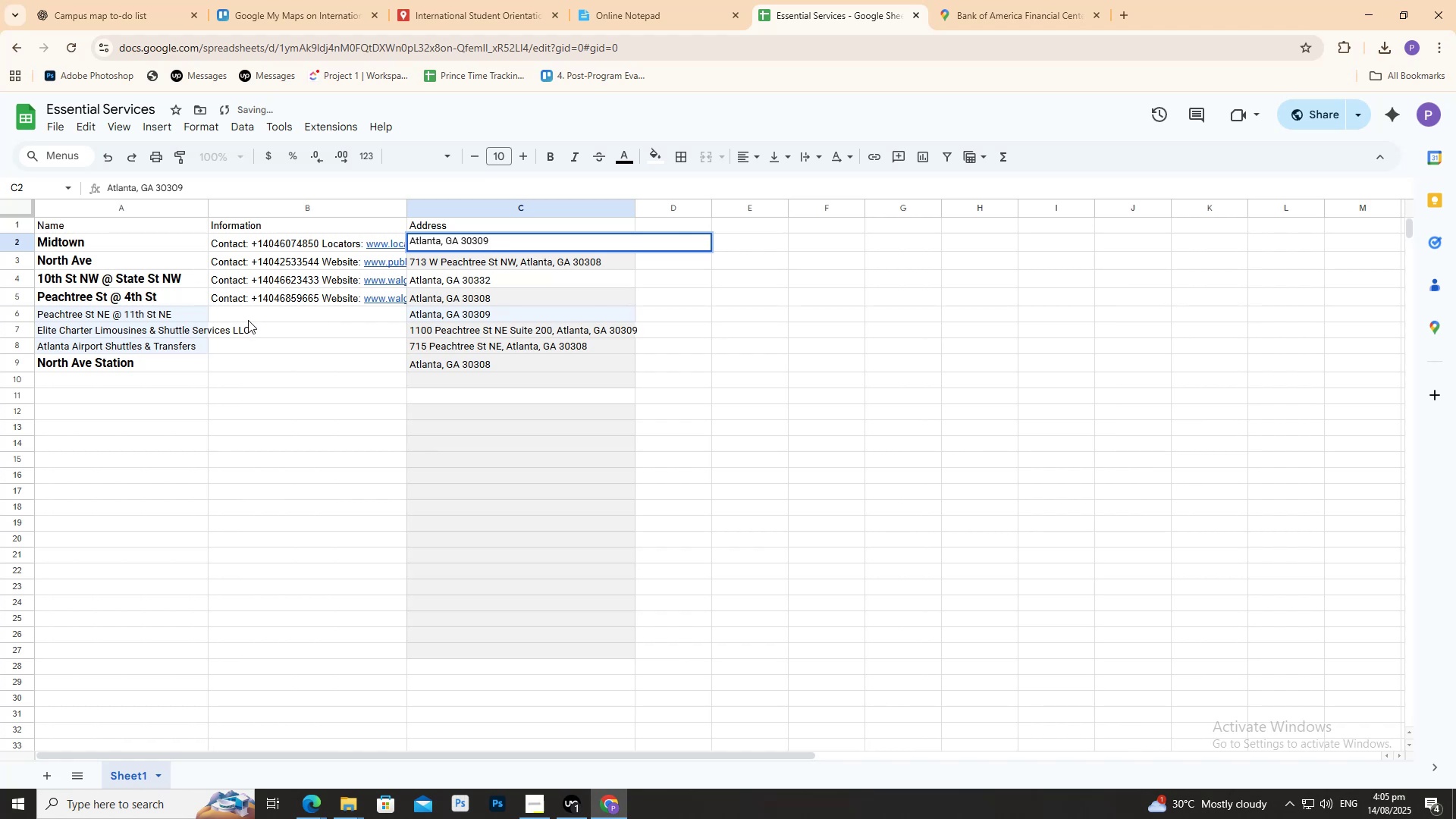 
left_click([250, 339])
 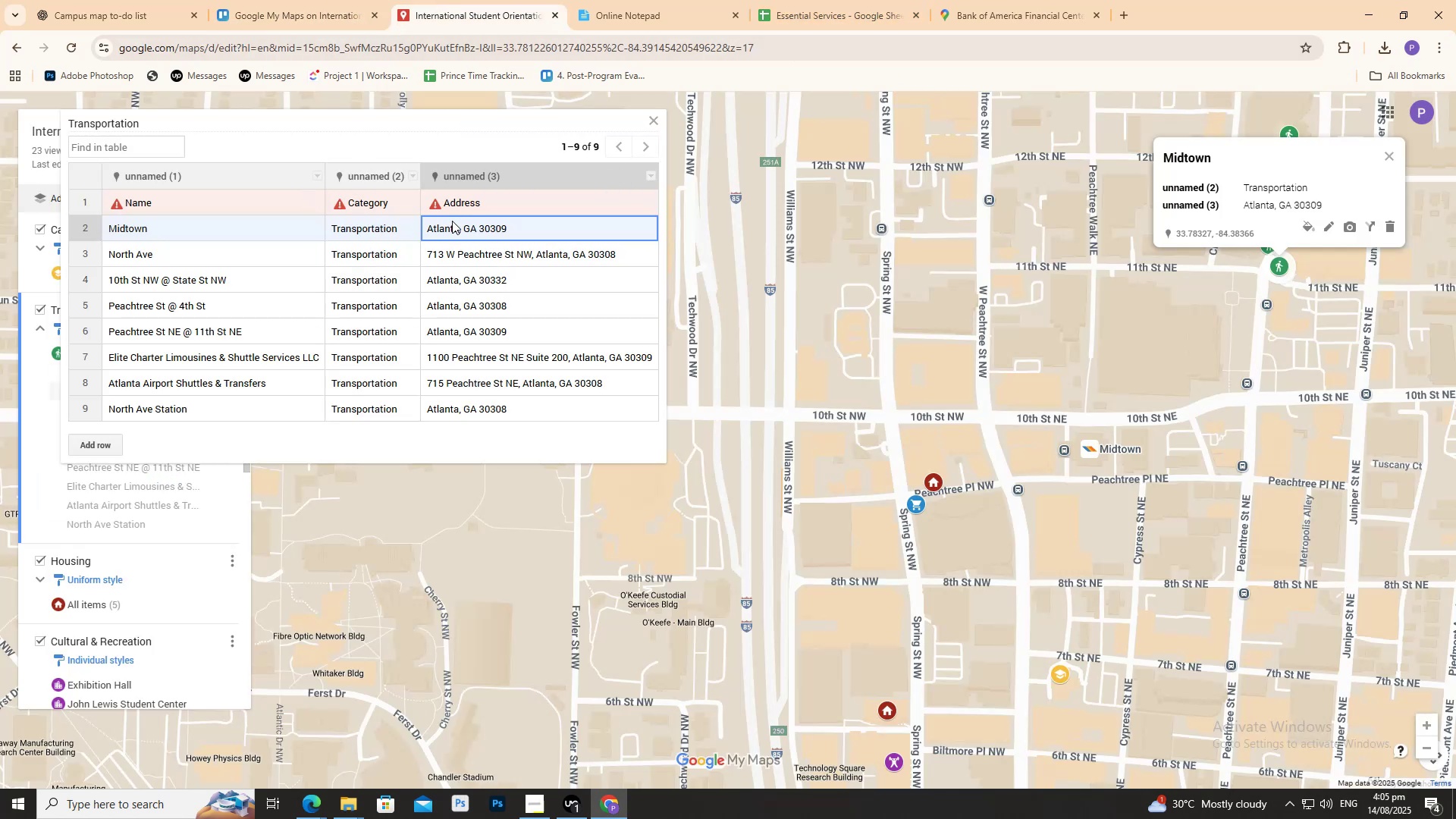 
wait(6.75)
 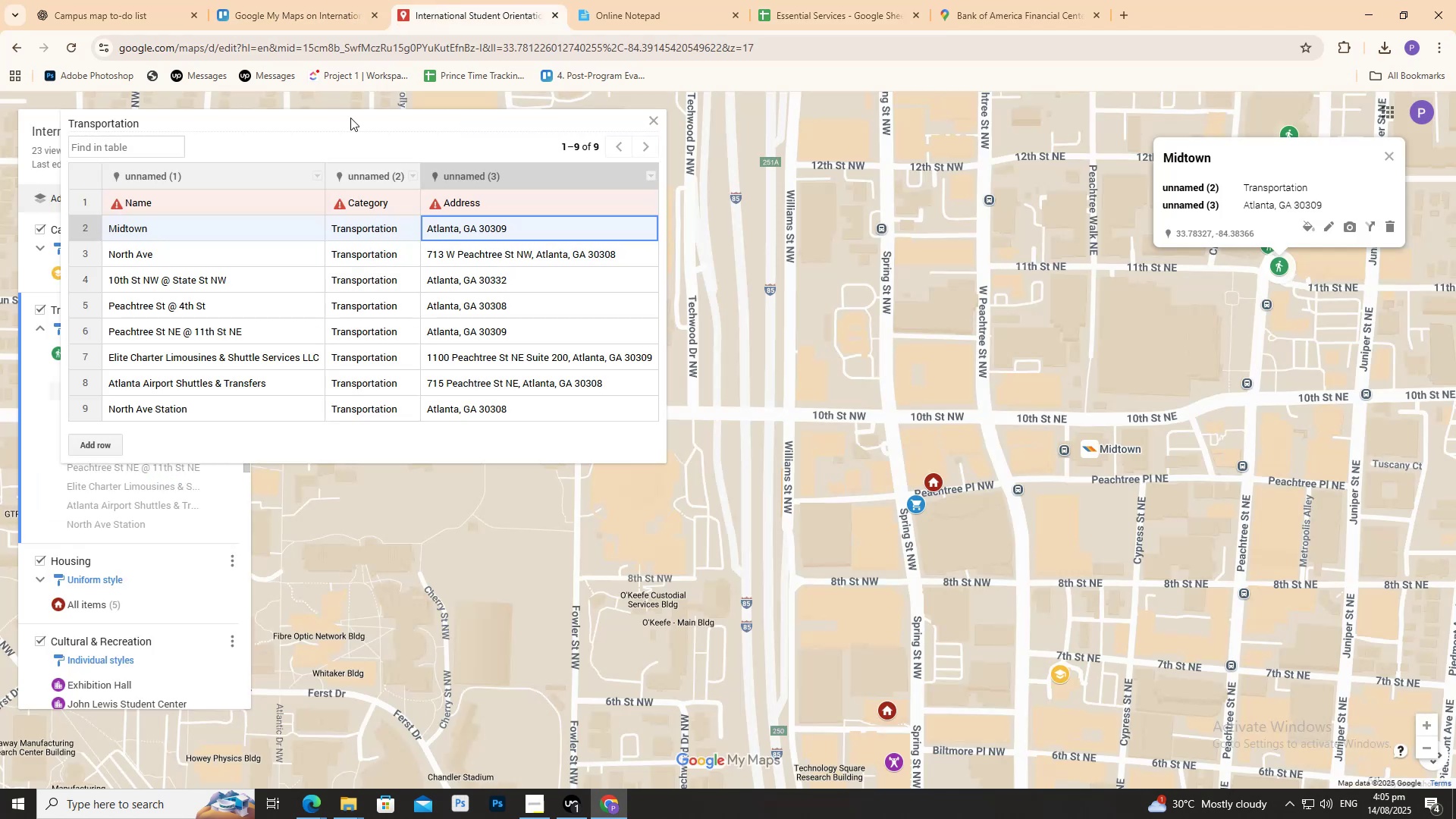 
double_click([271, 113])
 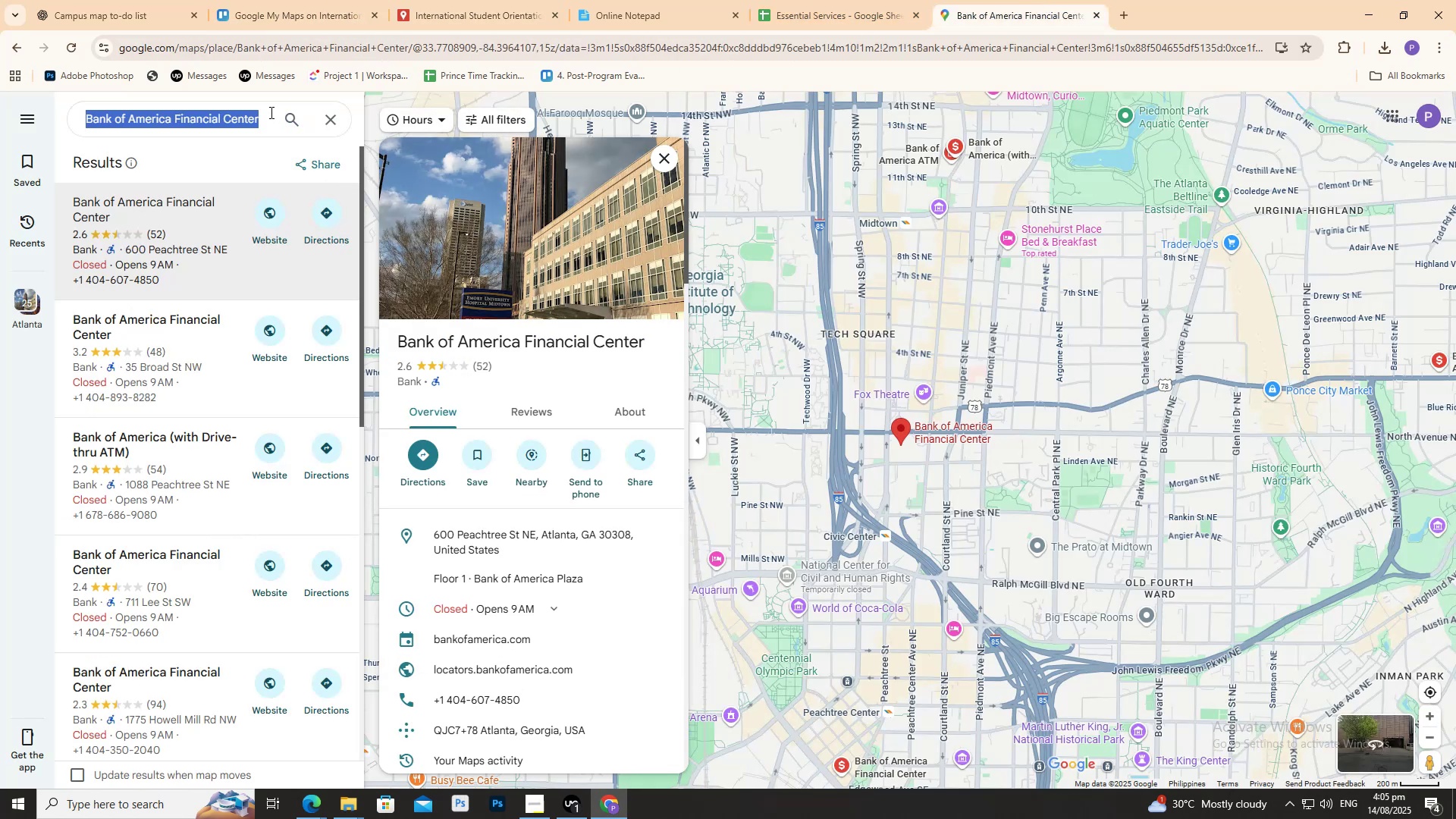 
key(Control+ControlLeft)
 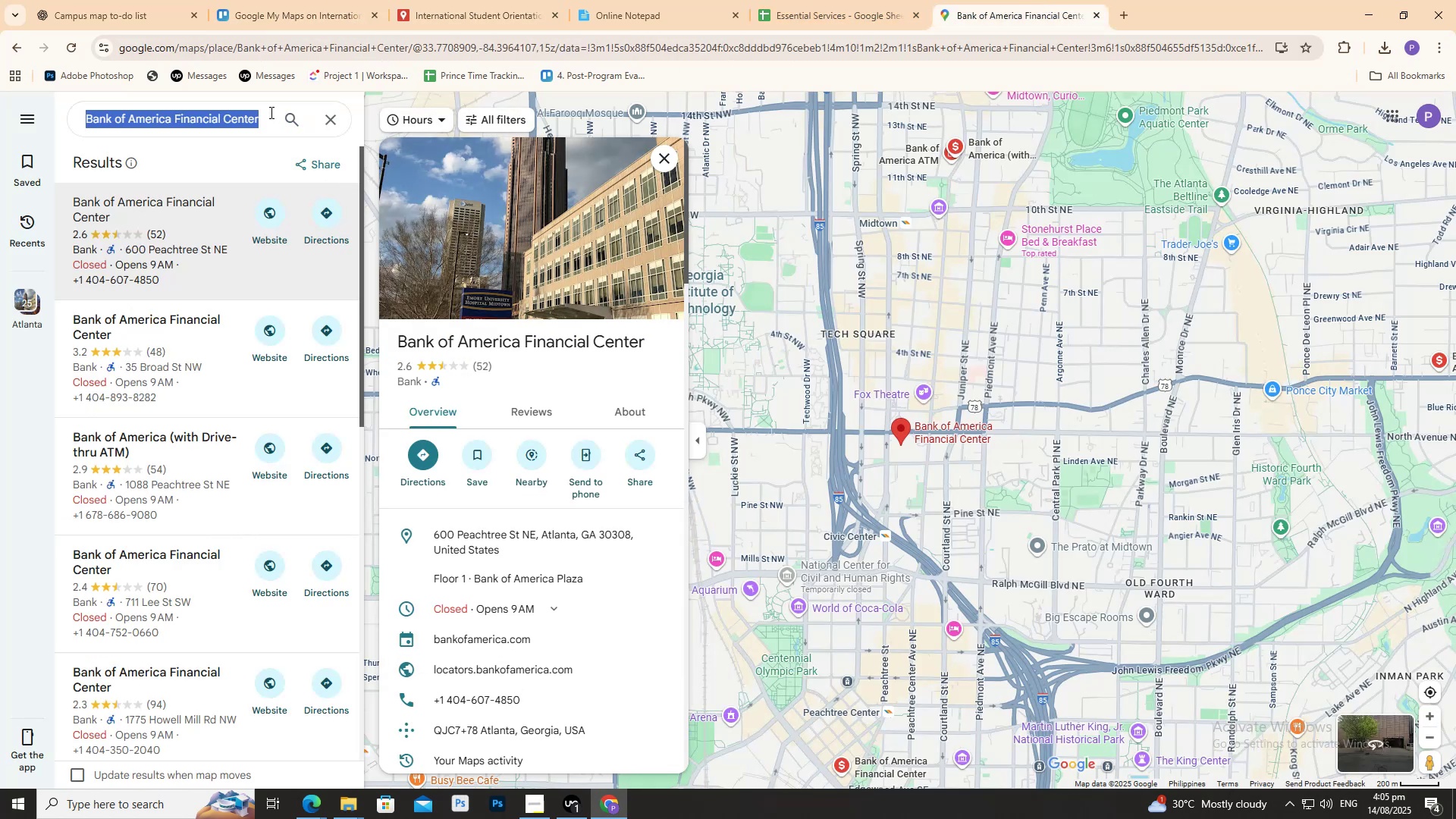 
key(Control+V)
 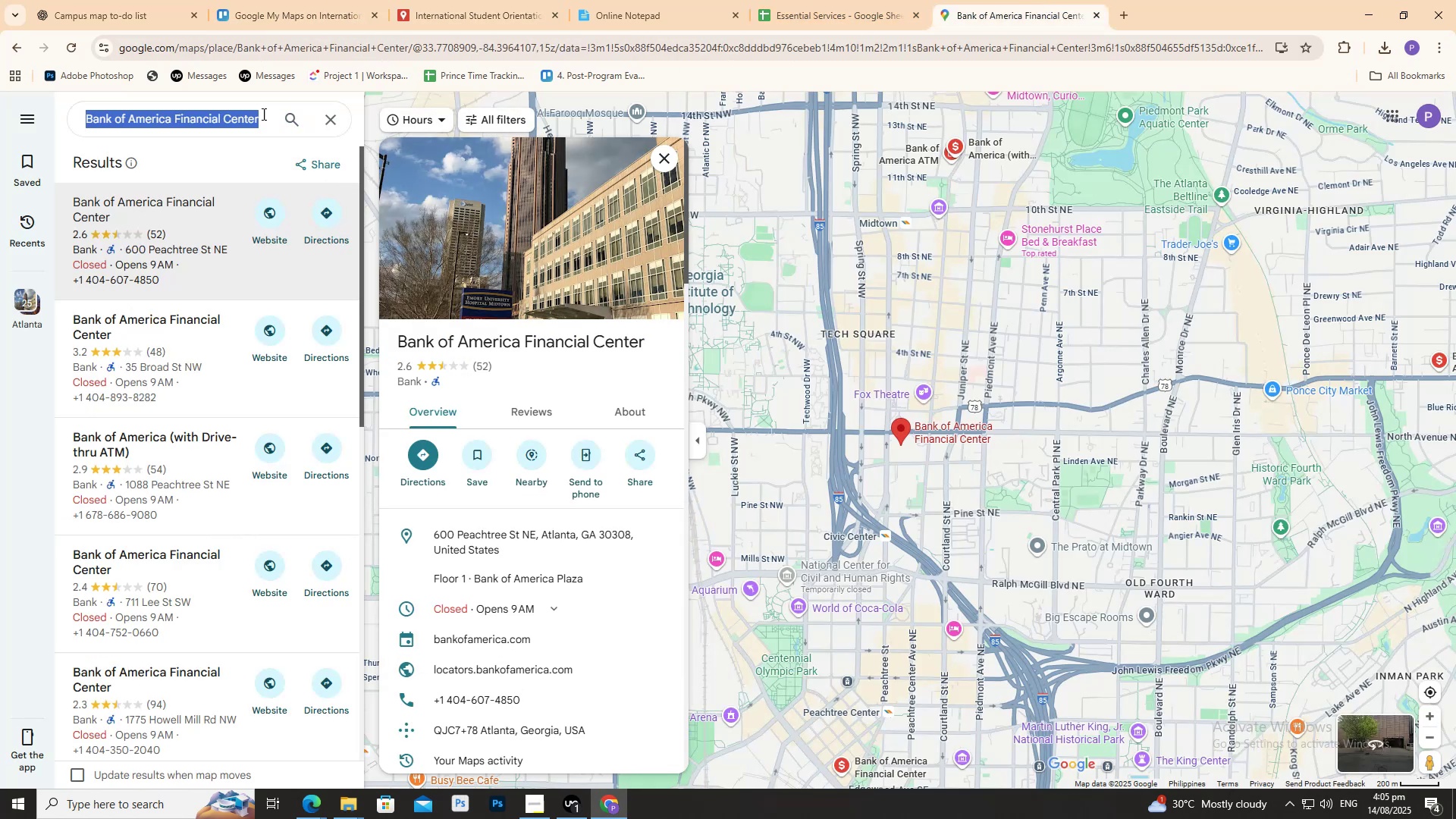 
double_click([262, 114])
 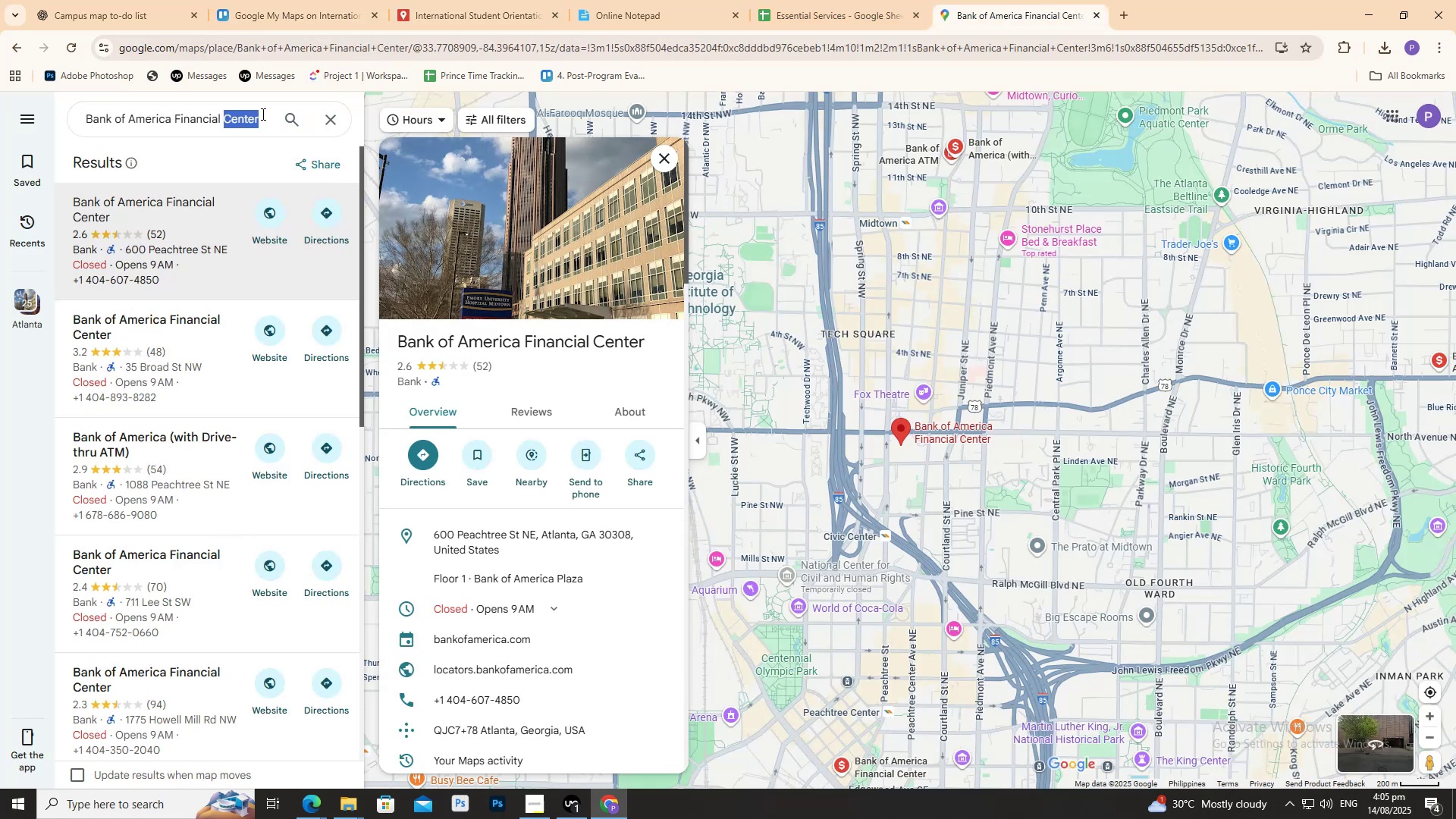 
triple_click([262, 114])
 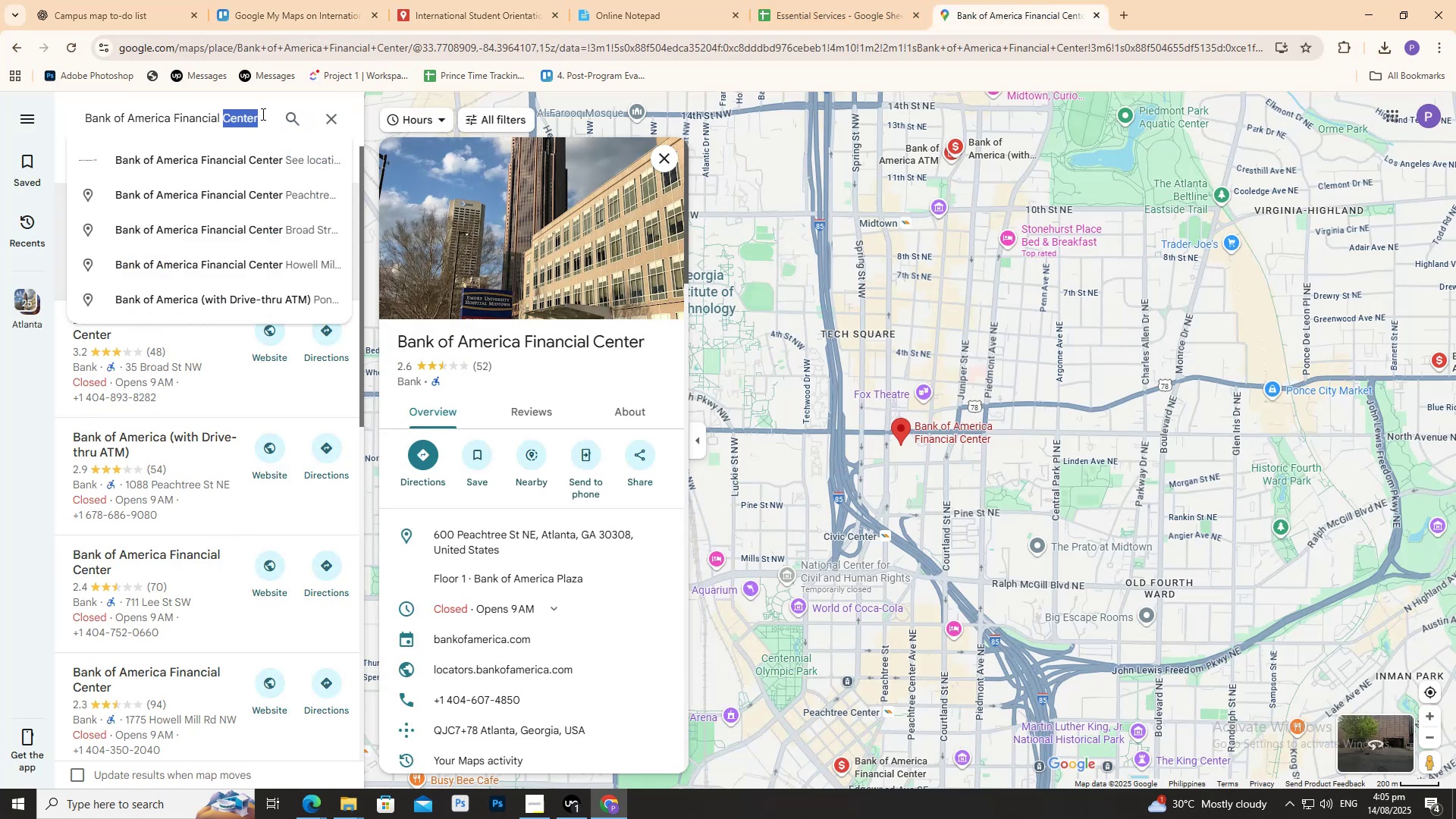 
key(Control+A)
 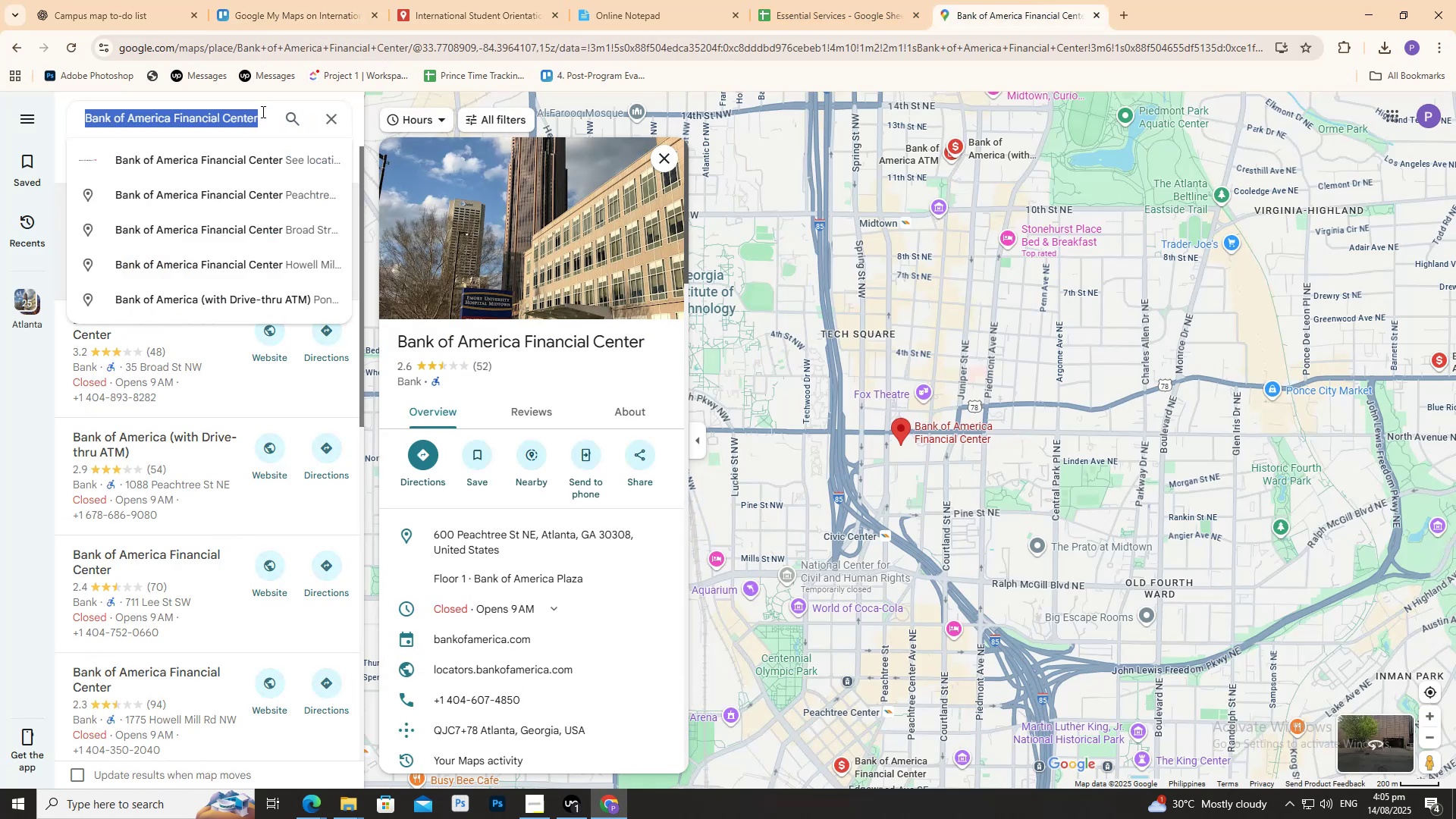 
key(Control+V)
 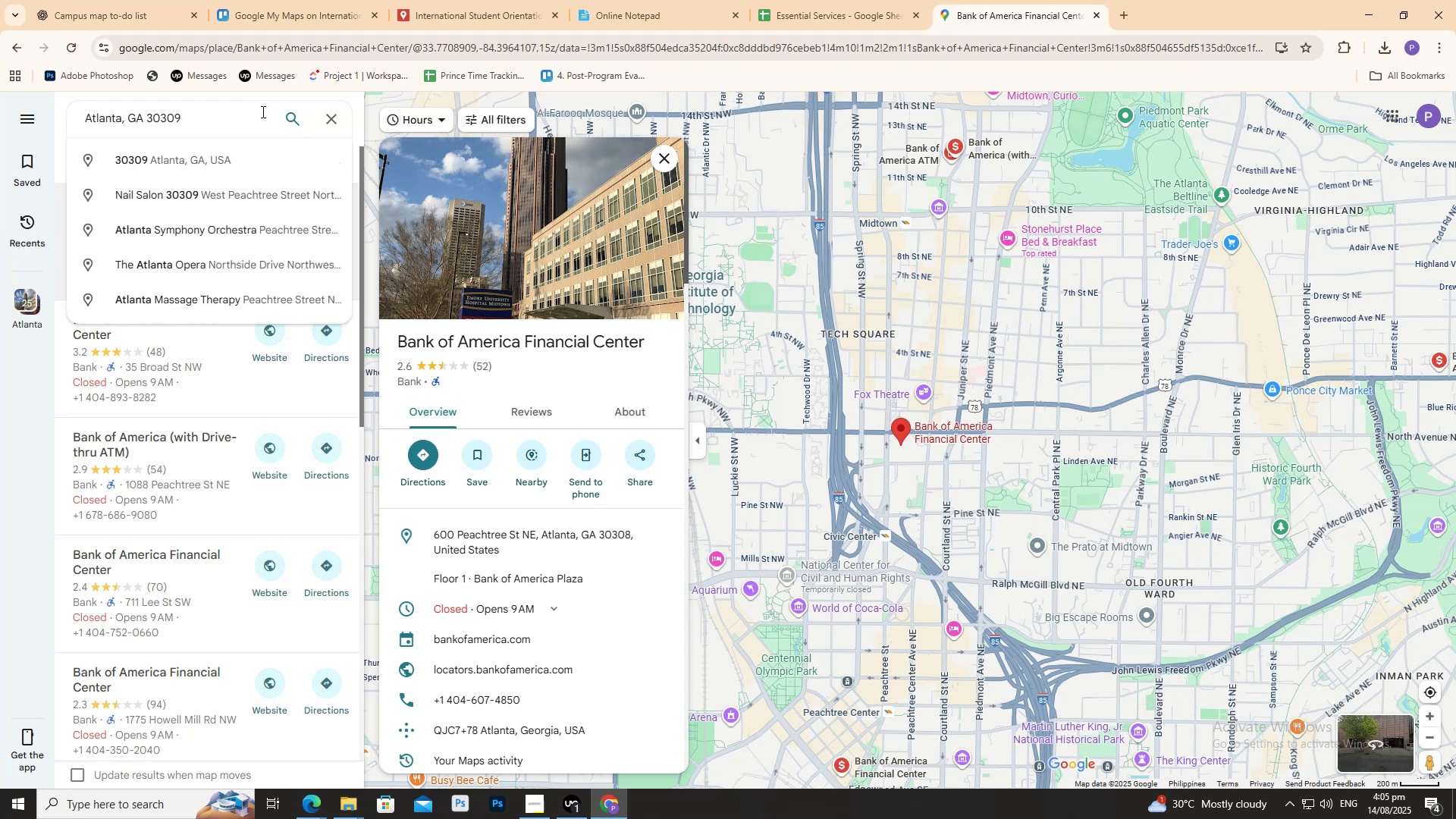 
type( midtow)
 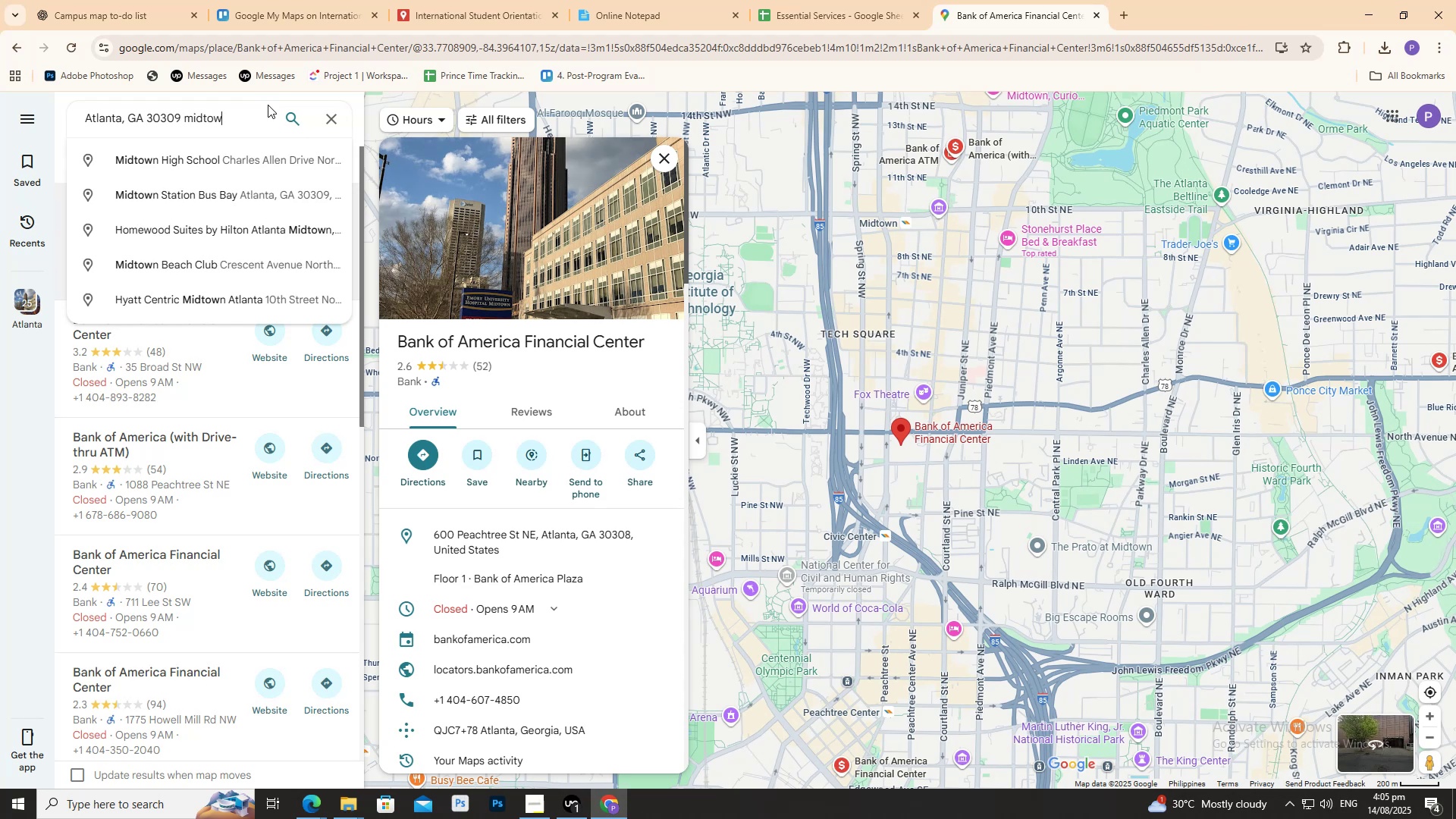 
key(ArrowDown)
 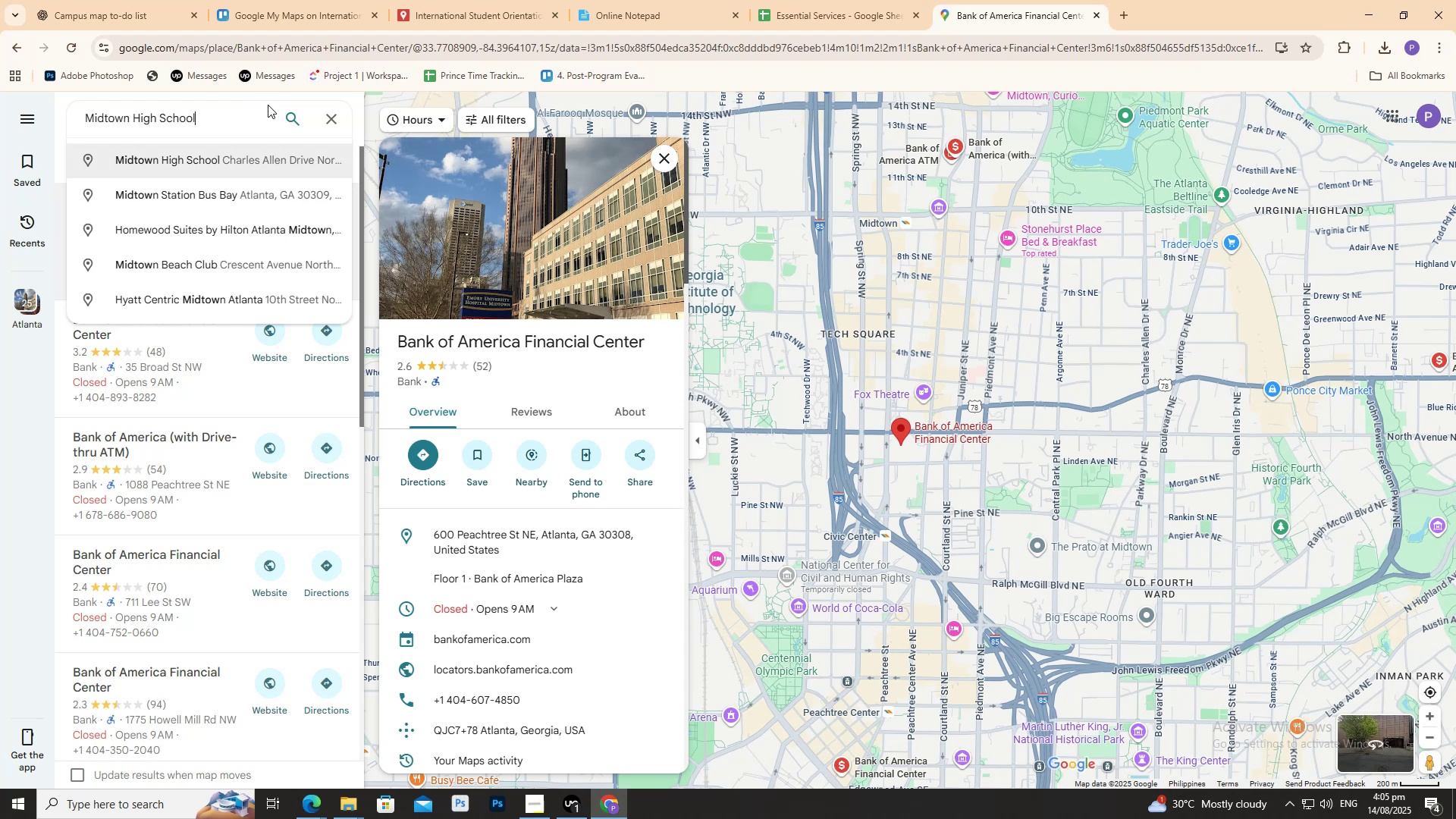 
key(Enter)
 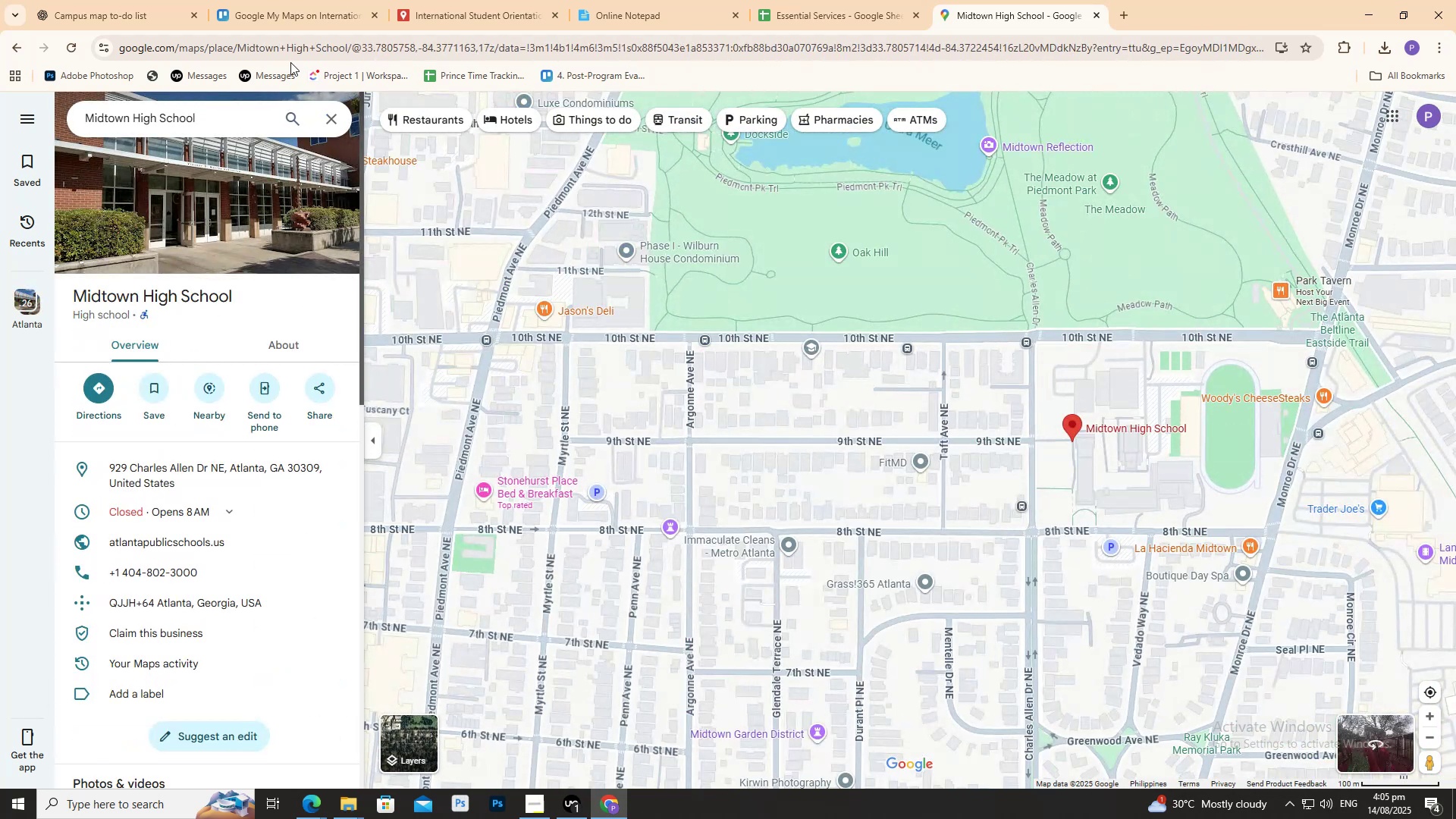 
wait(5.58)
 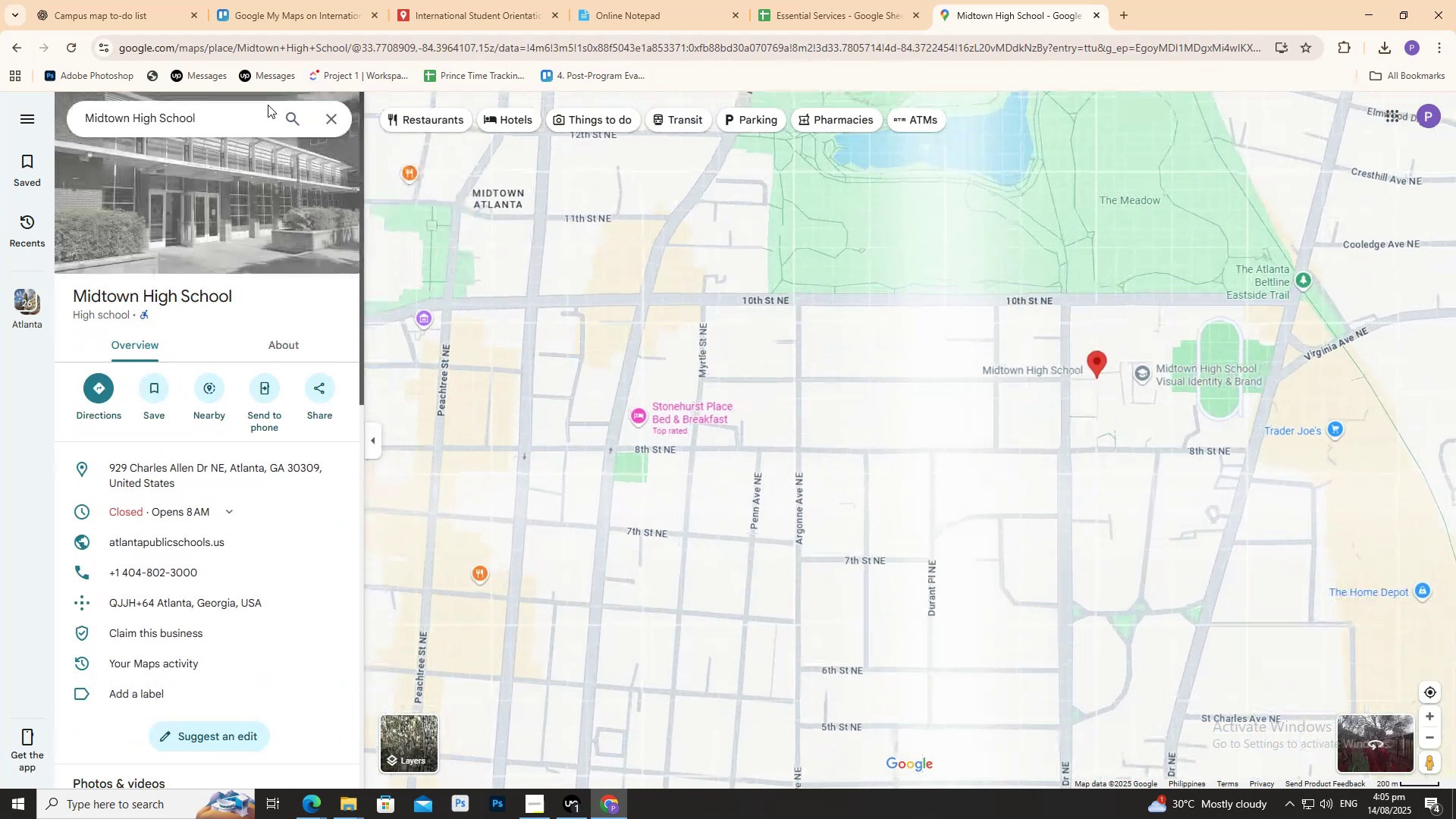 
double_click([199, 123])
 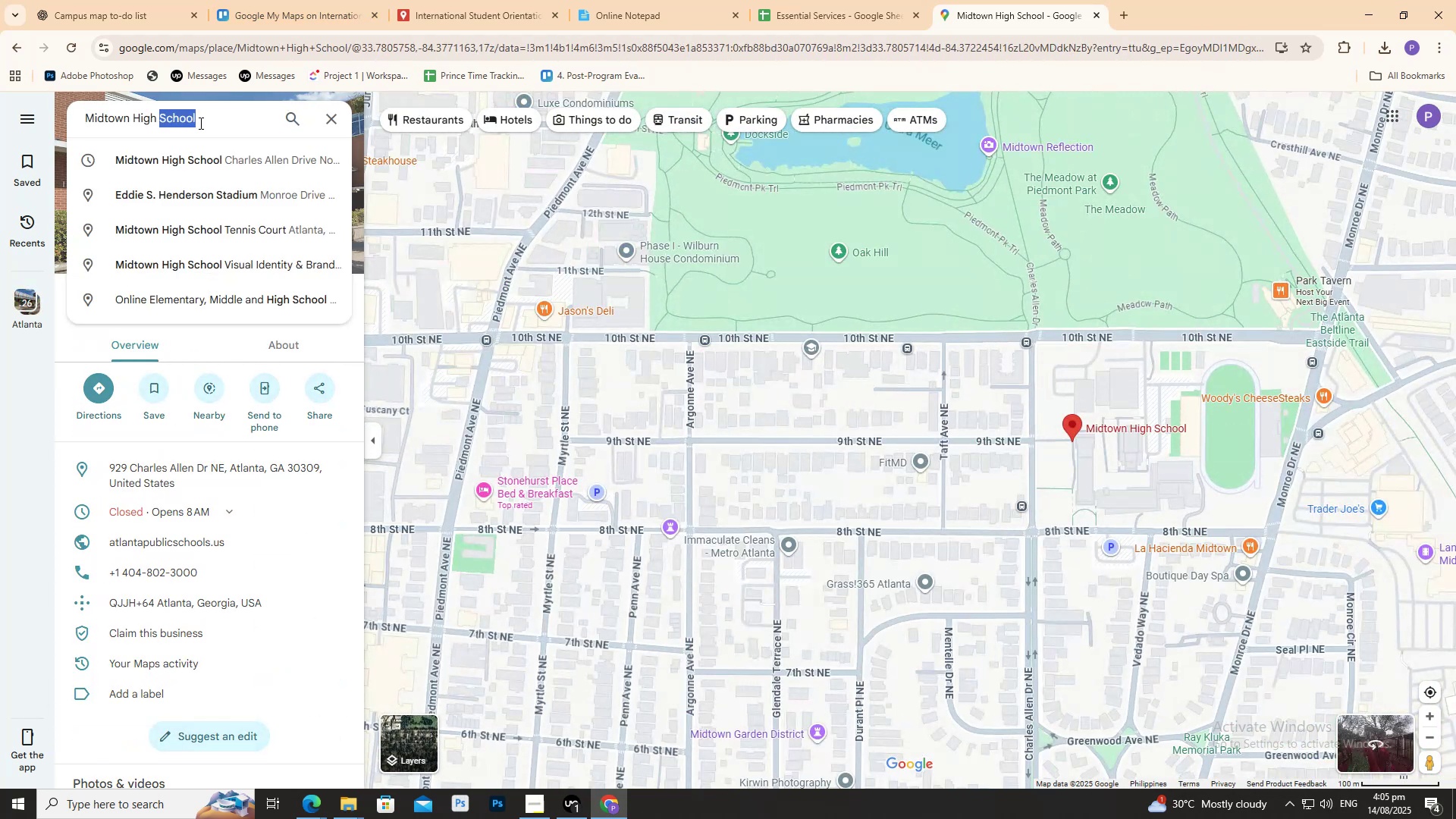 
key(Backspace)
key(Backspace)
key(Backspace)
key(Backspace)
key(Backspace)
type(subway)
 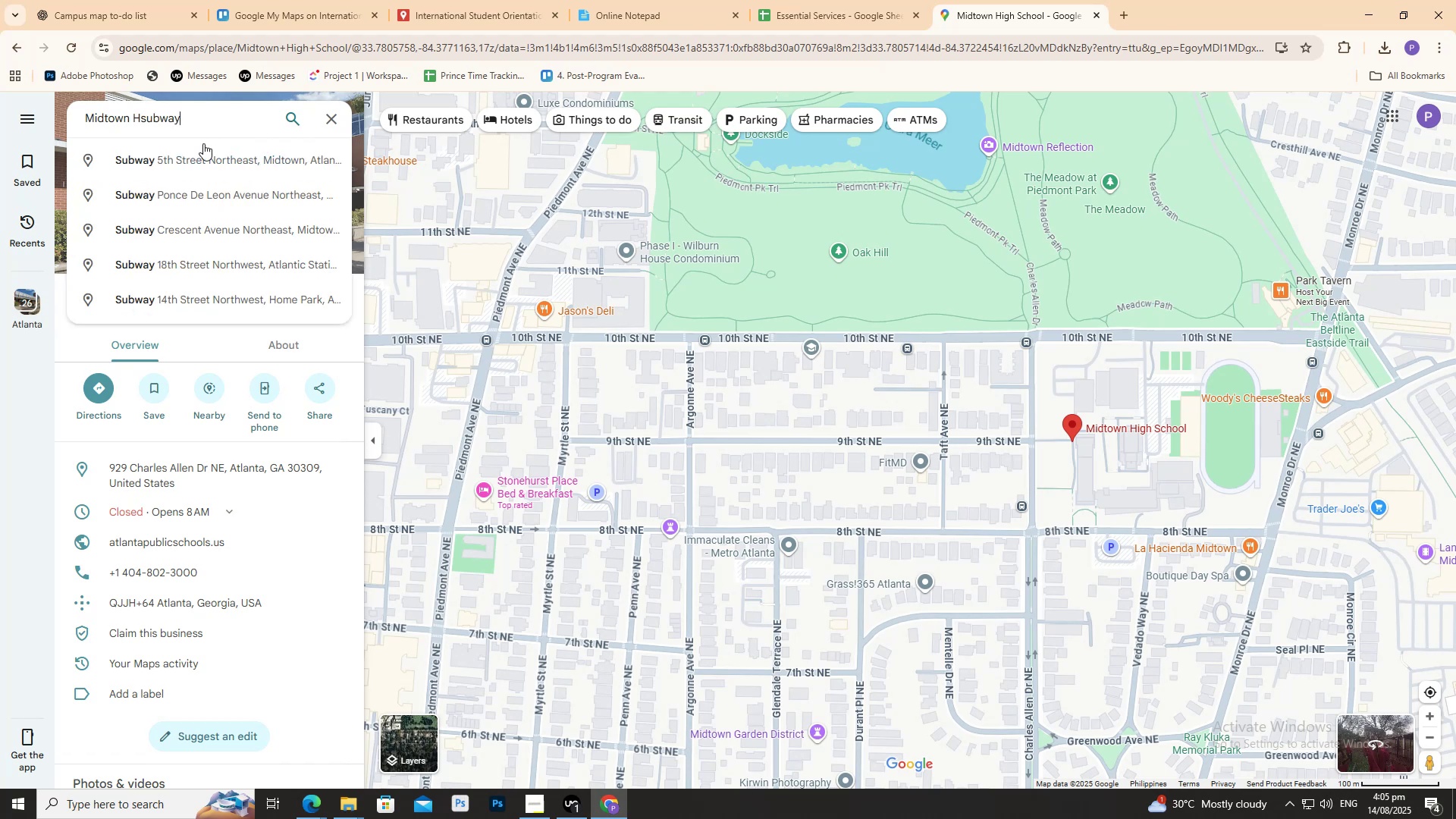 
left_click([203, 144])
 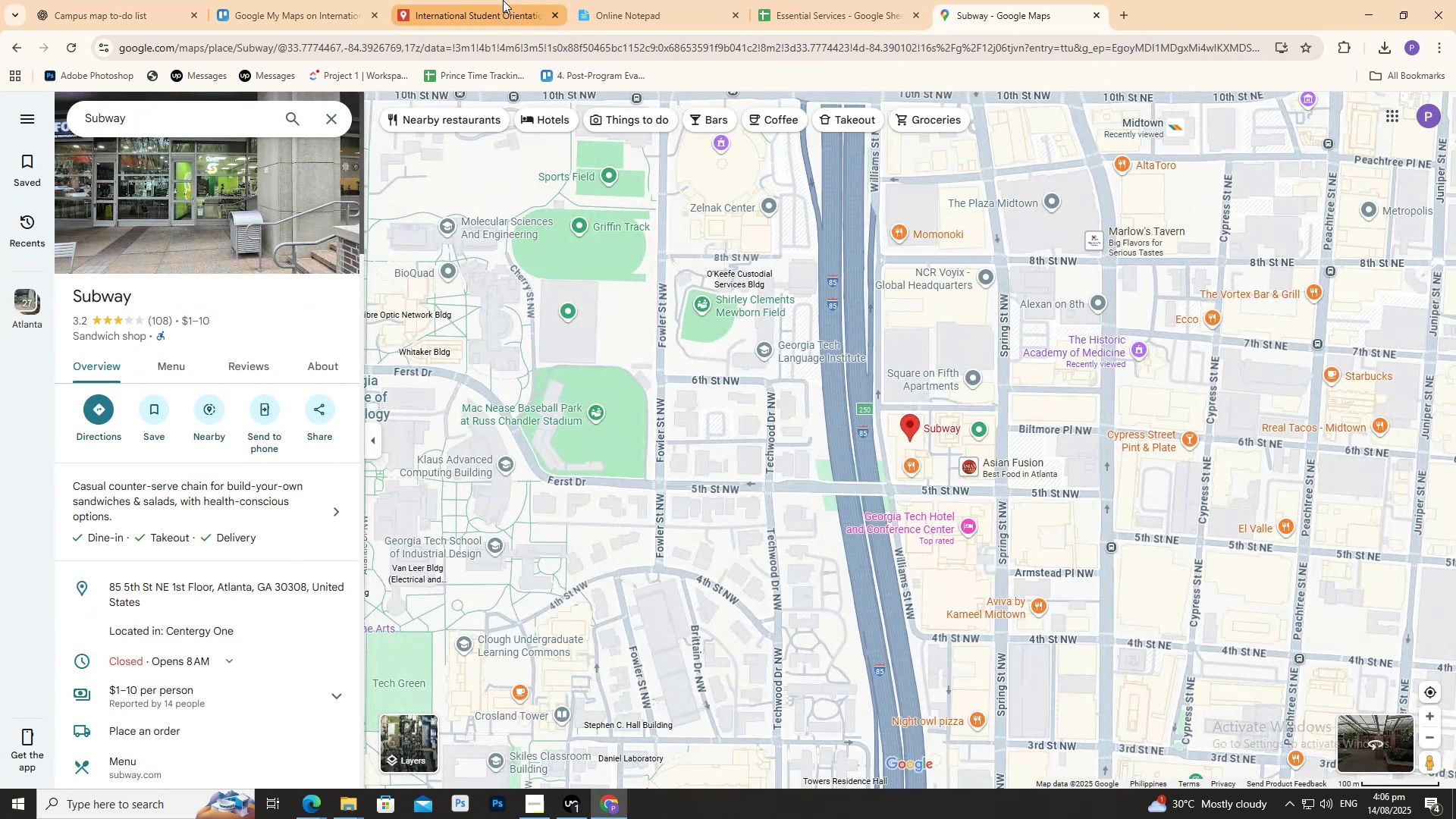 
left_click([328, 0])
 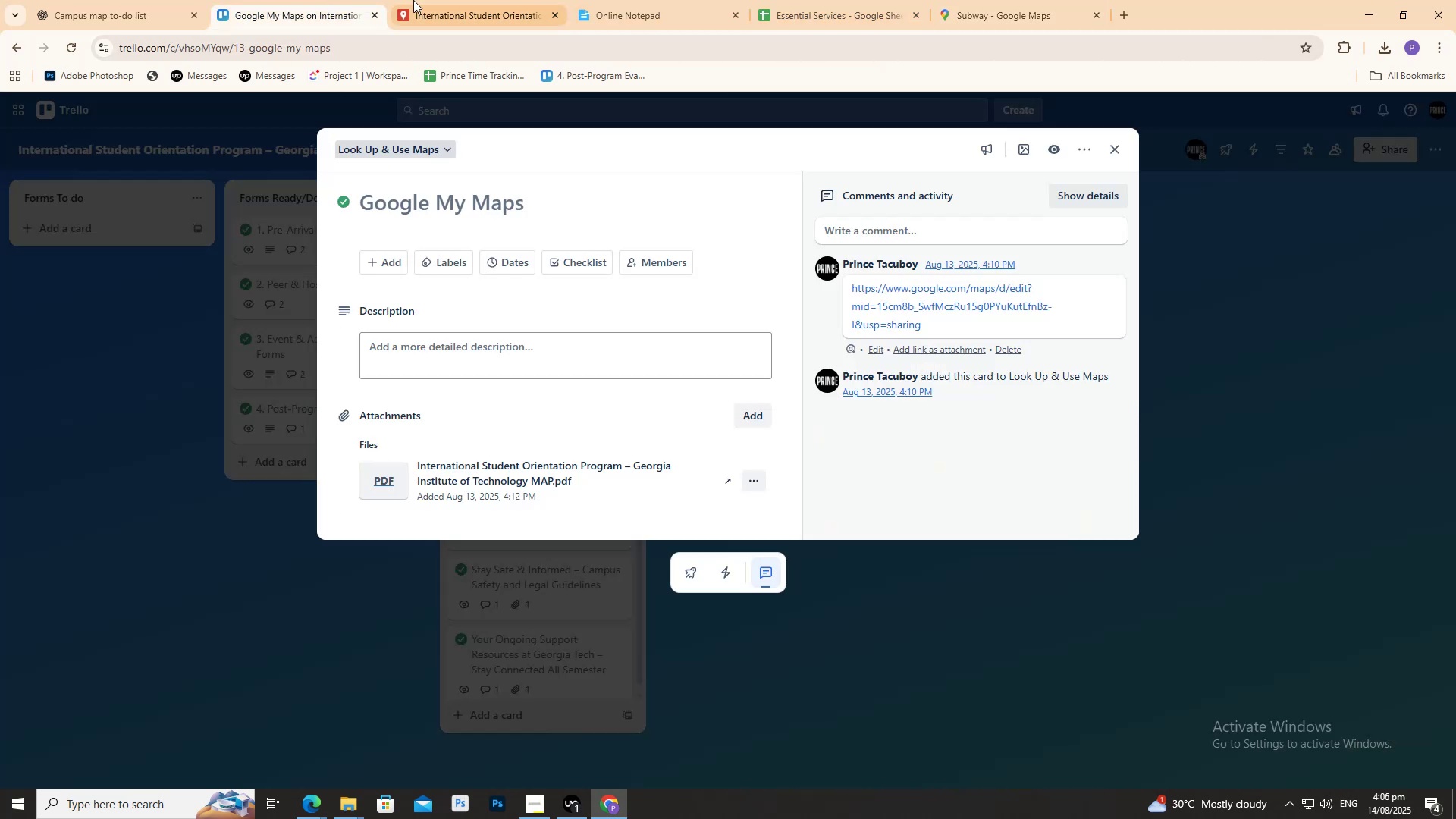 
double_click([414, 0])
 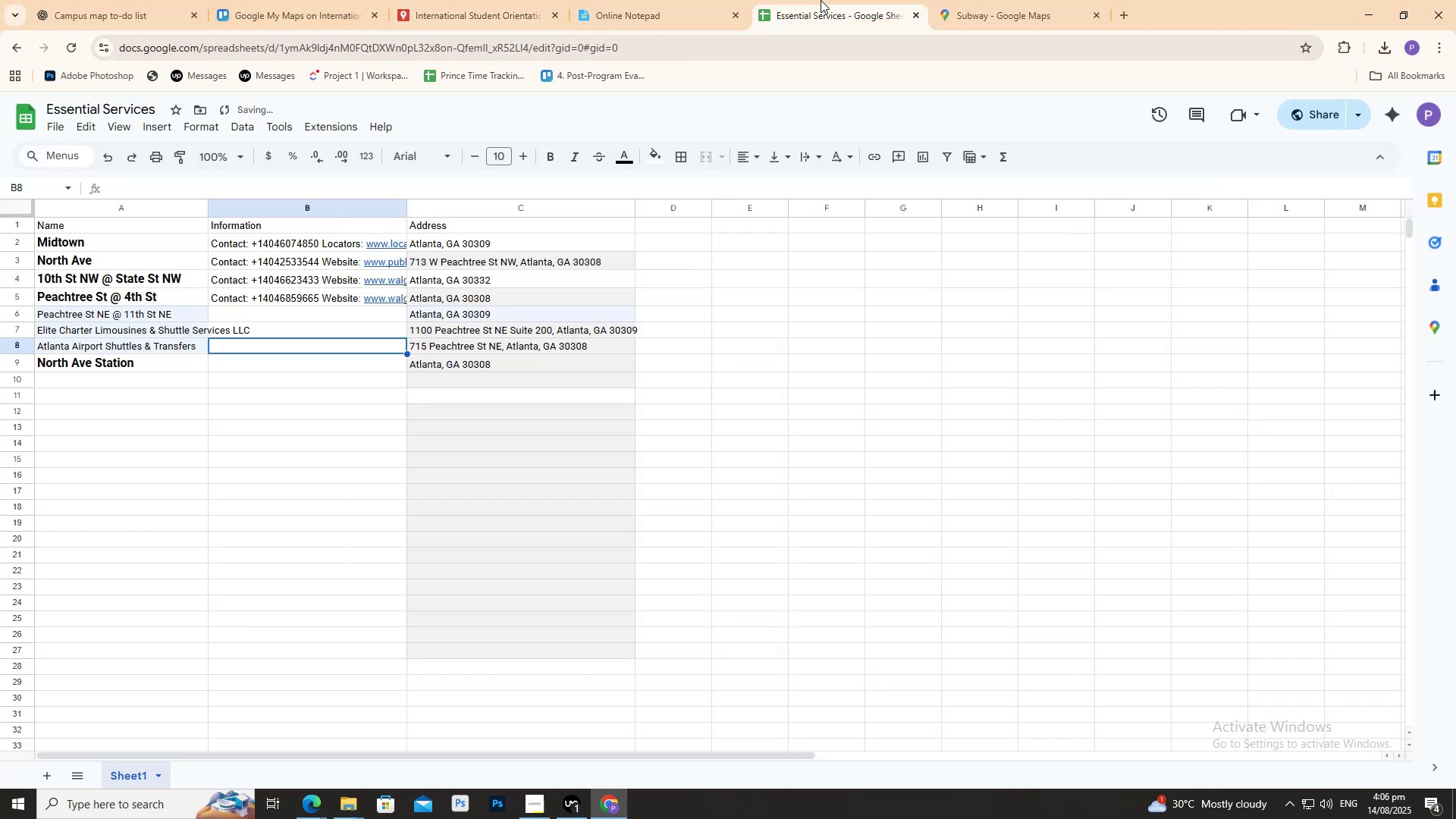 
double_click([133, 105])
 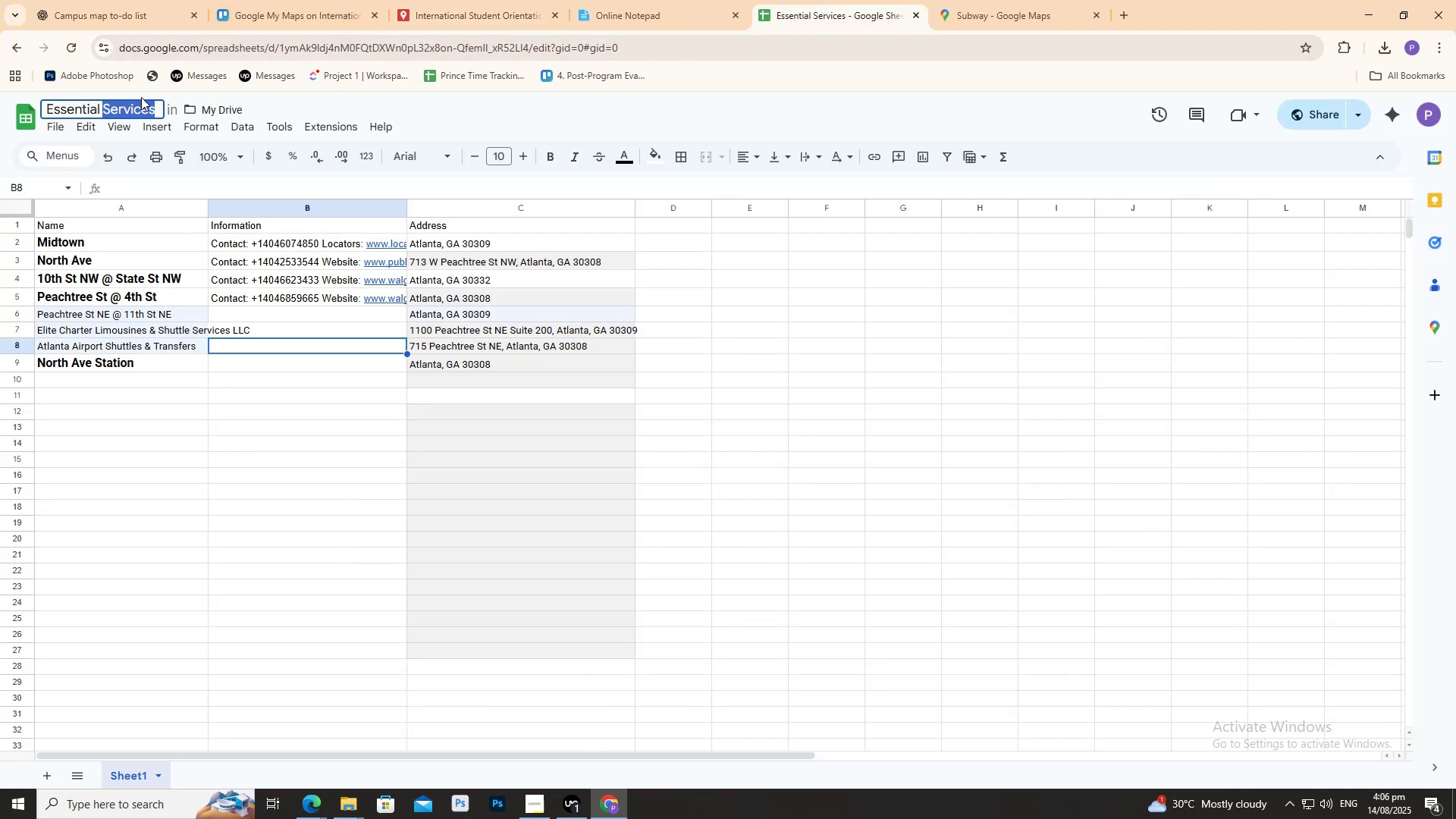 
key(Control+ControlLeft)
 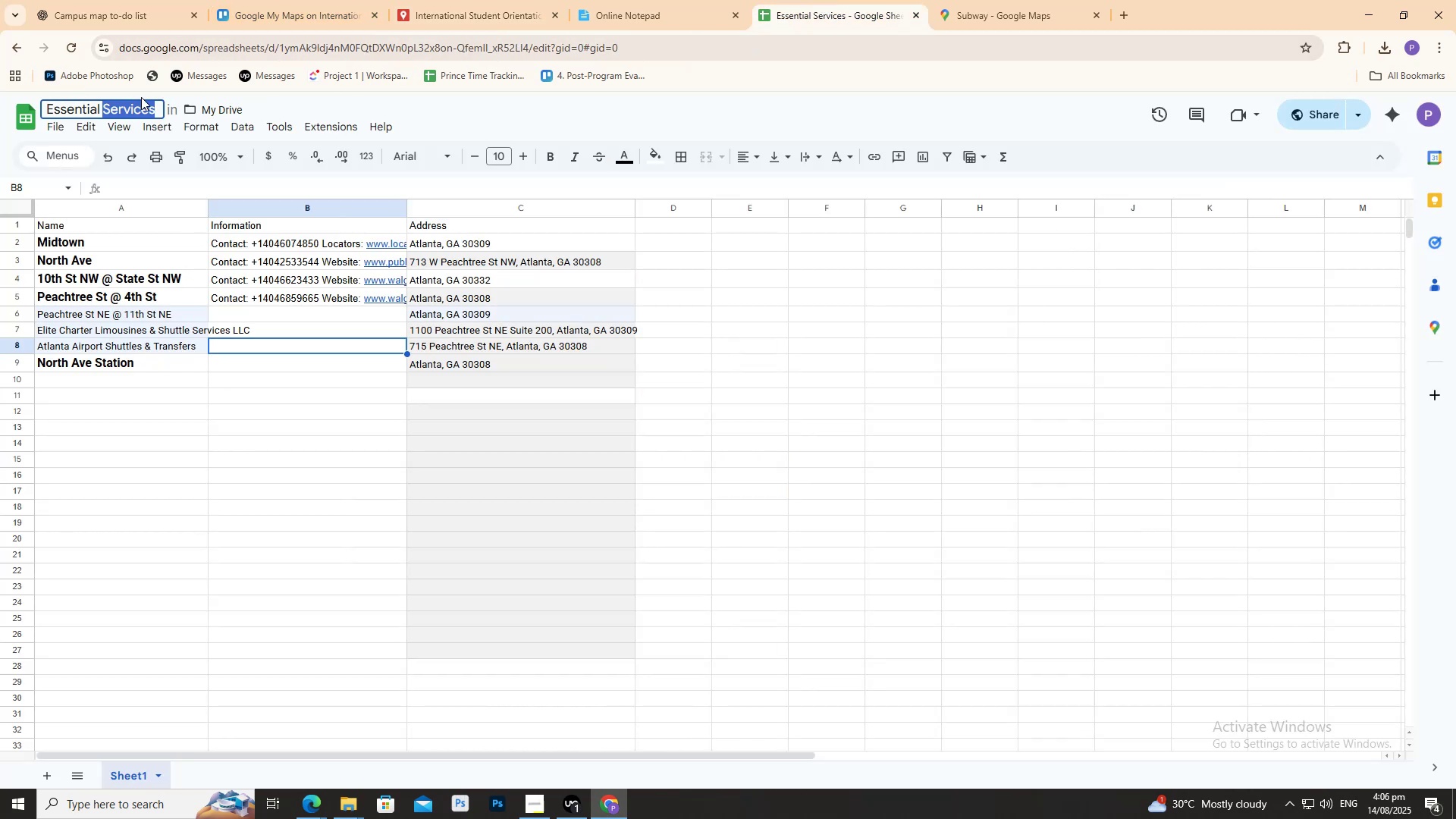 
key(Control+A)
 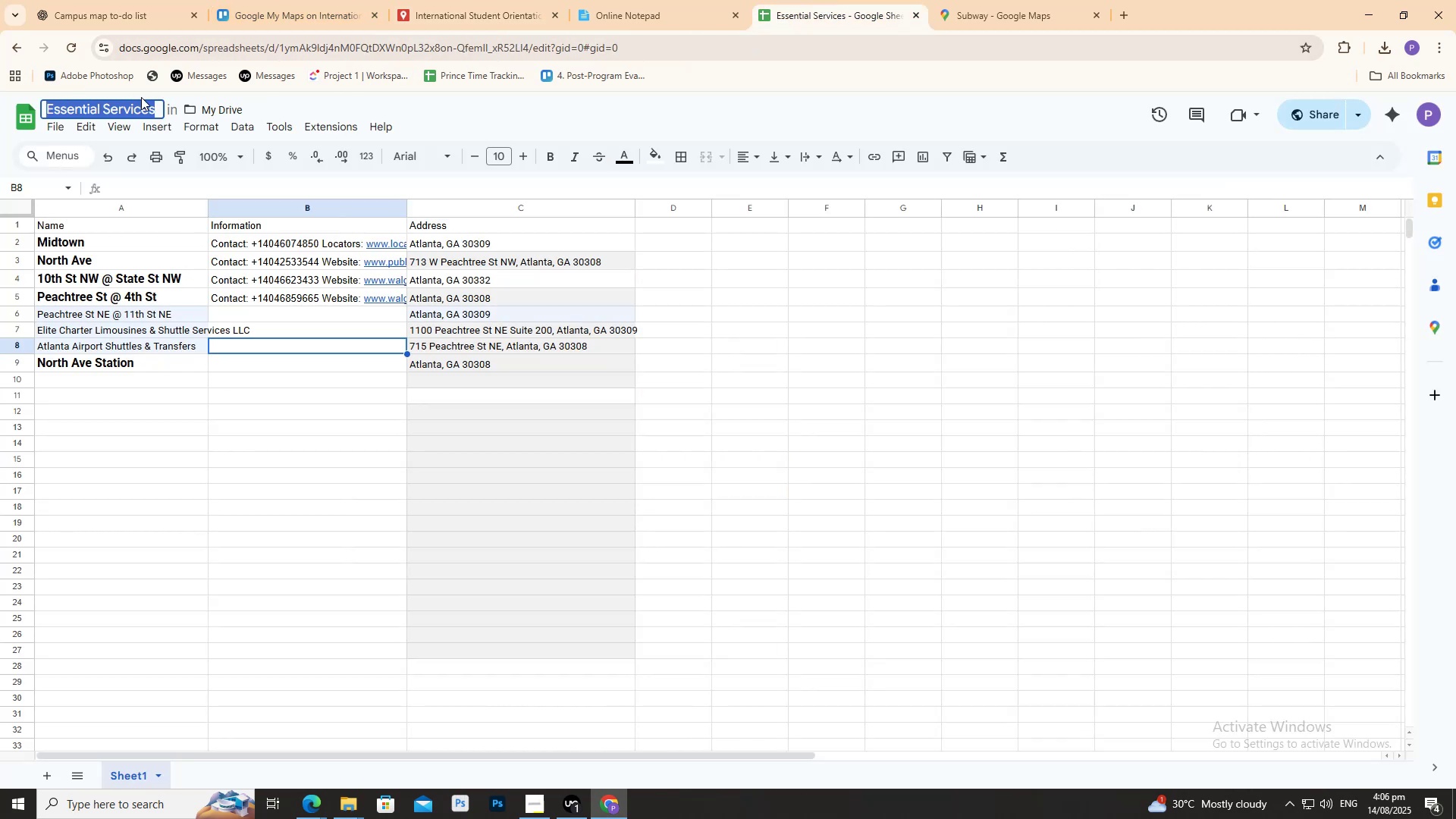 
type(Transportai)
key(Backspace)
type(tion)
 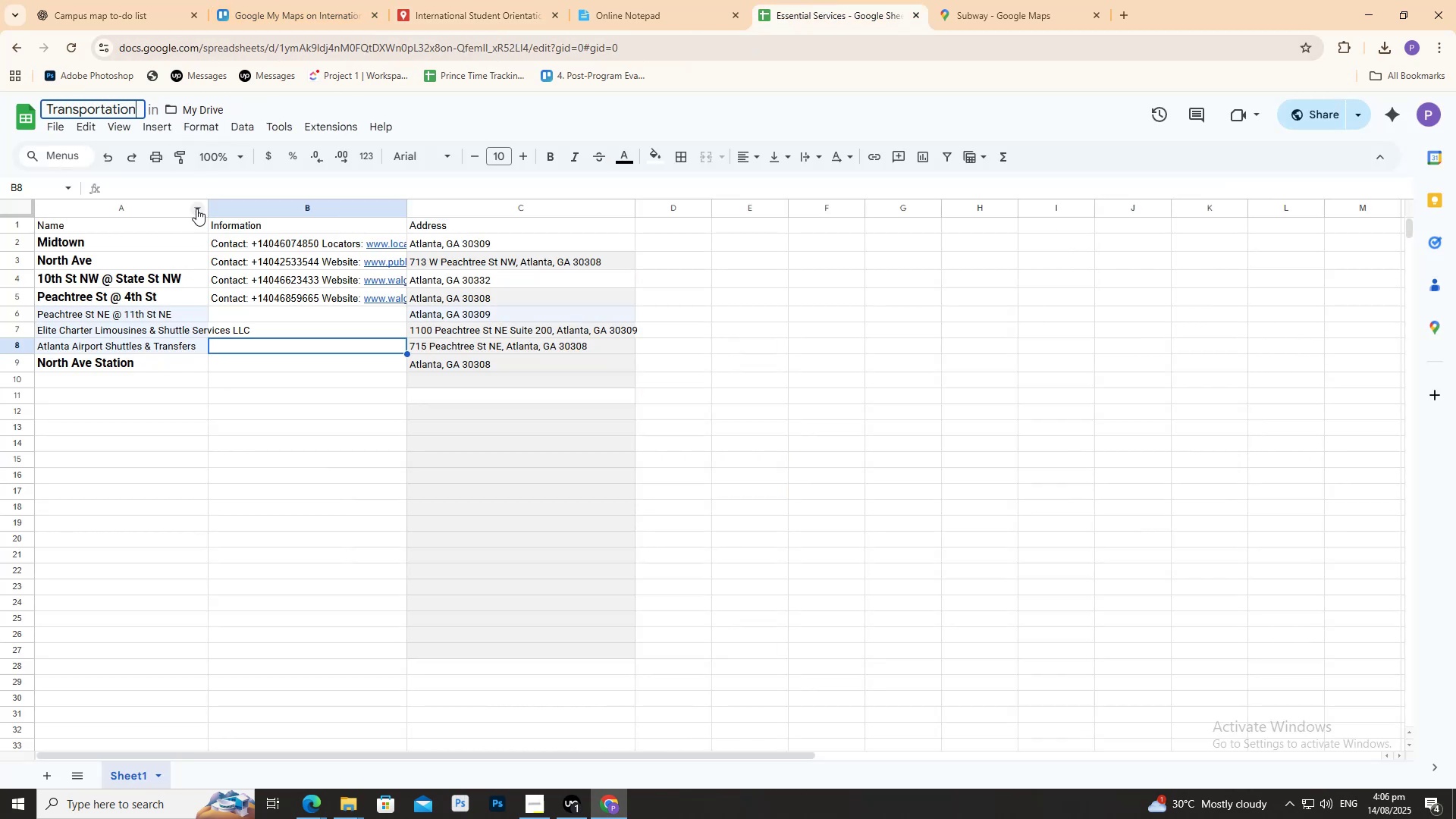 
left_click([271, 248])
 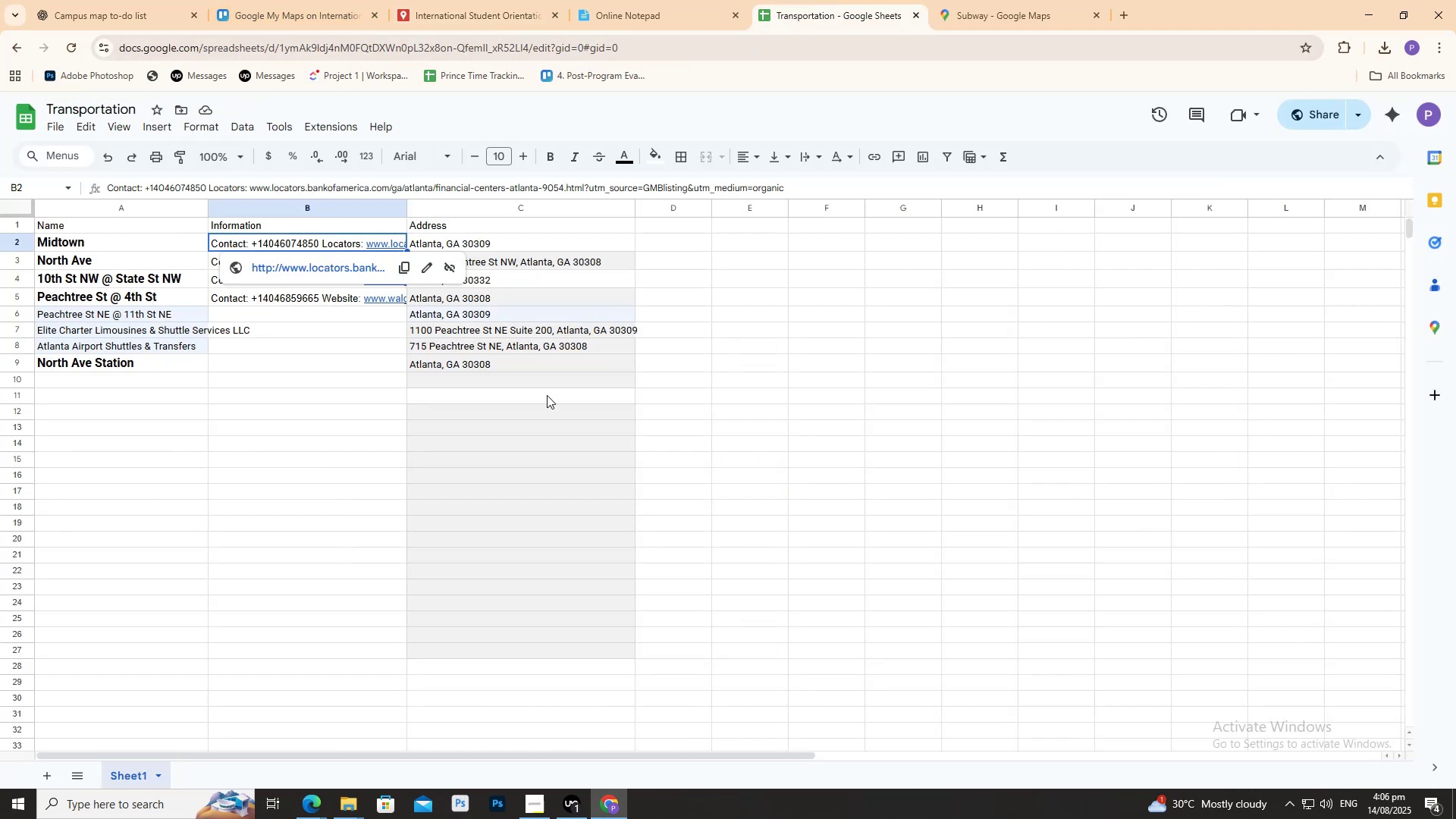 
left_click([413, 450])
 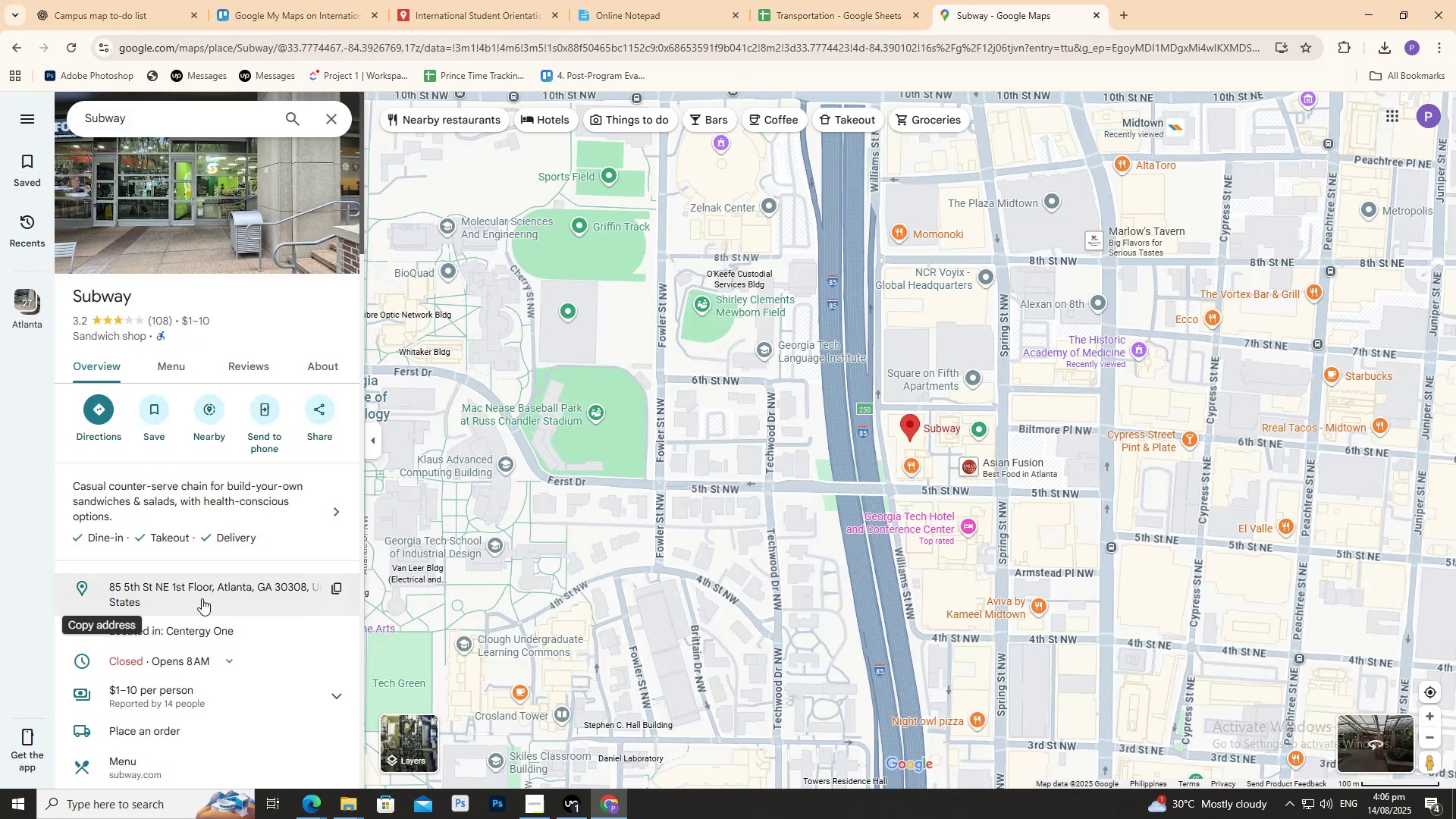 
wait(5.76)
 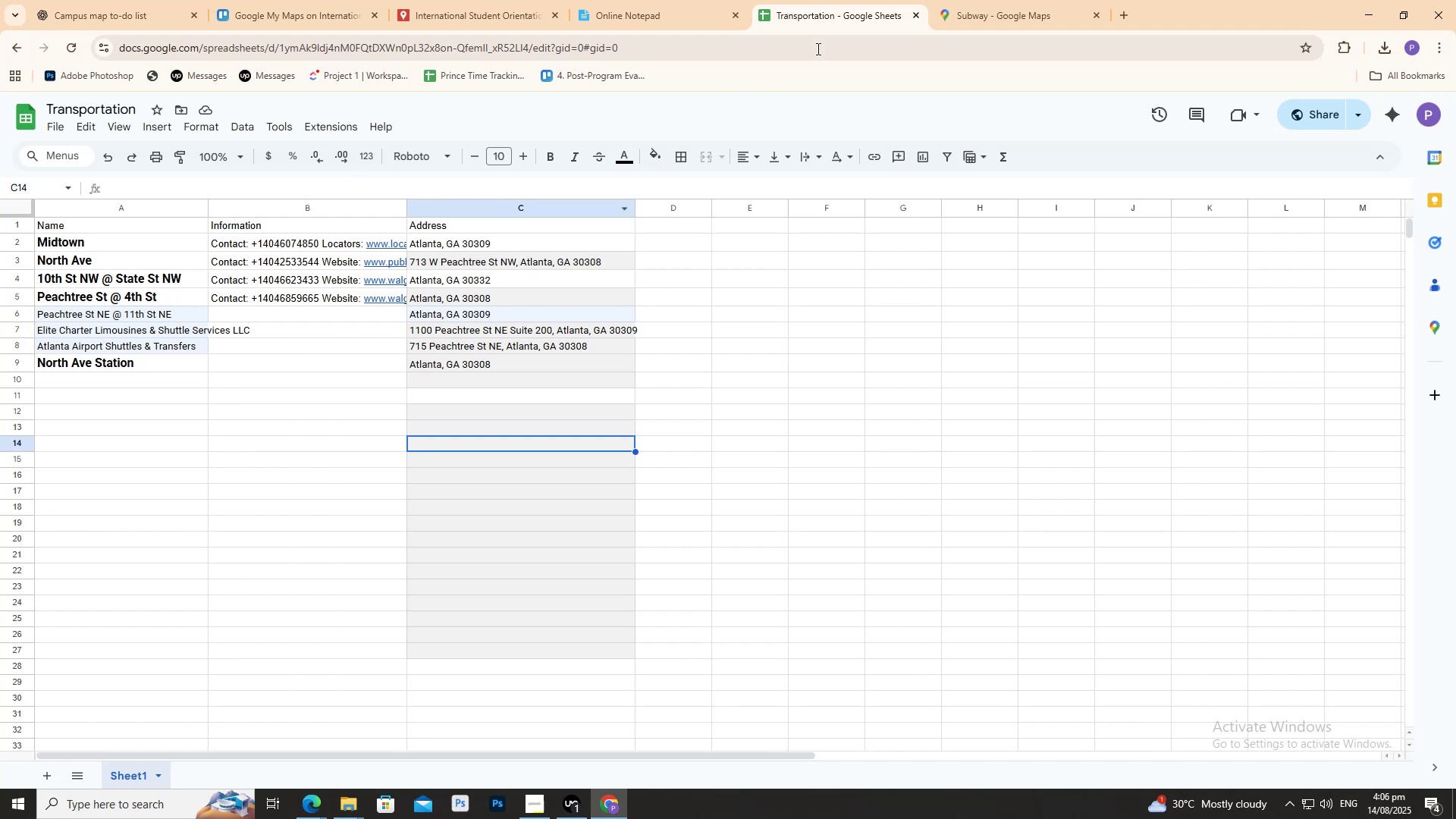 
left_click([202, 598])
 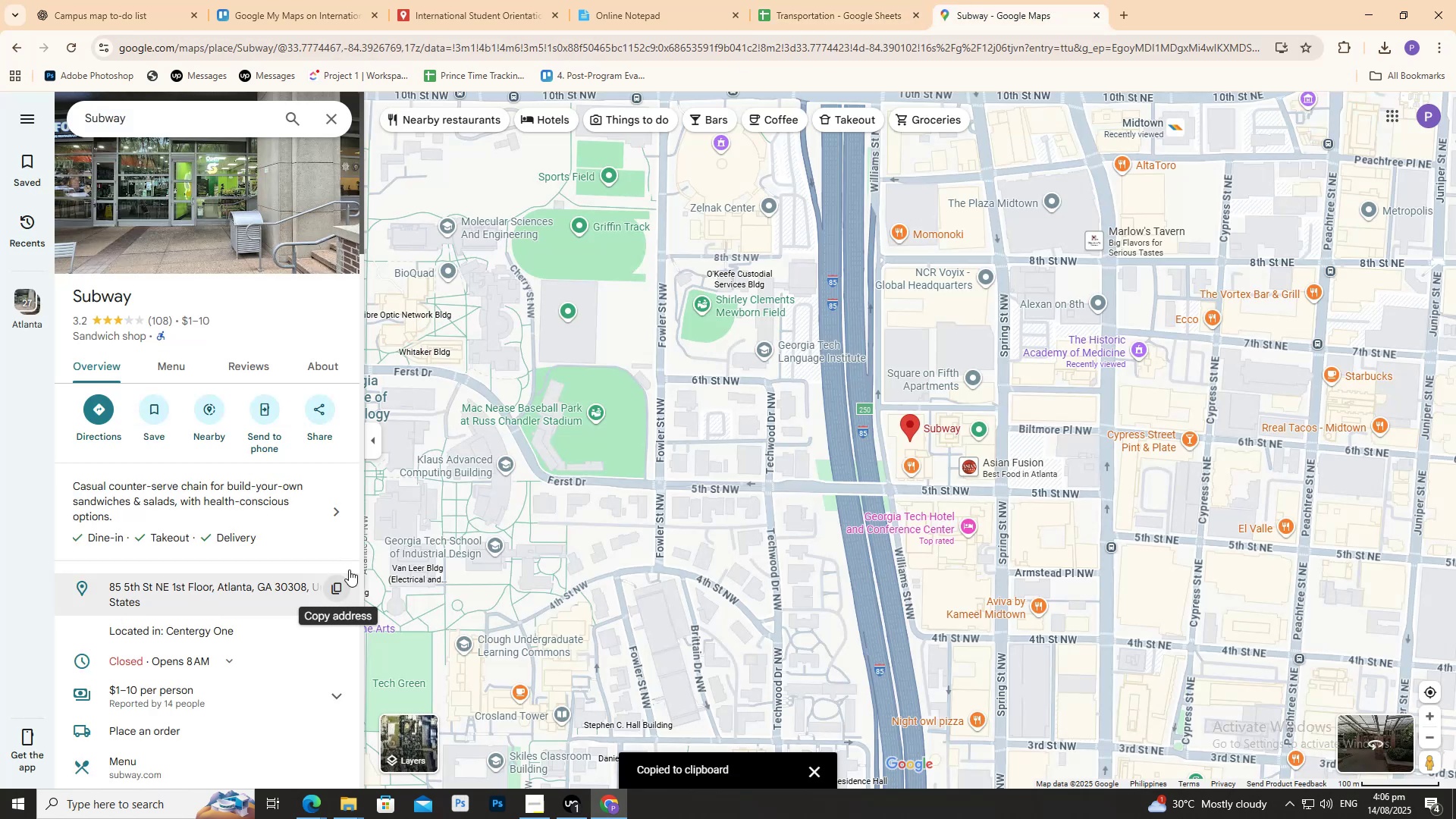 
left_click([767, 0])
 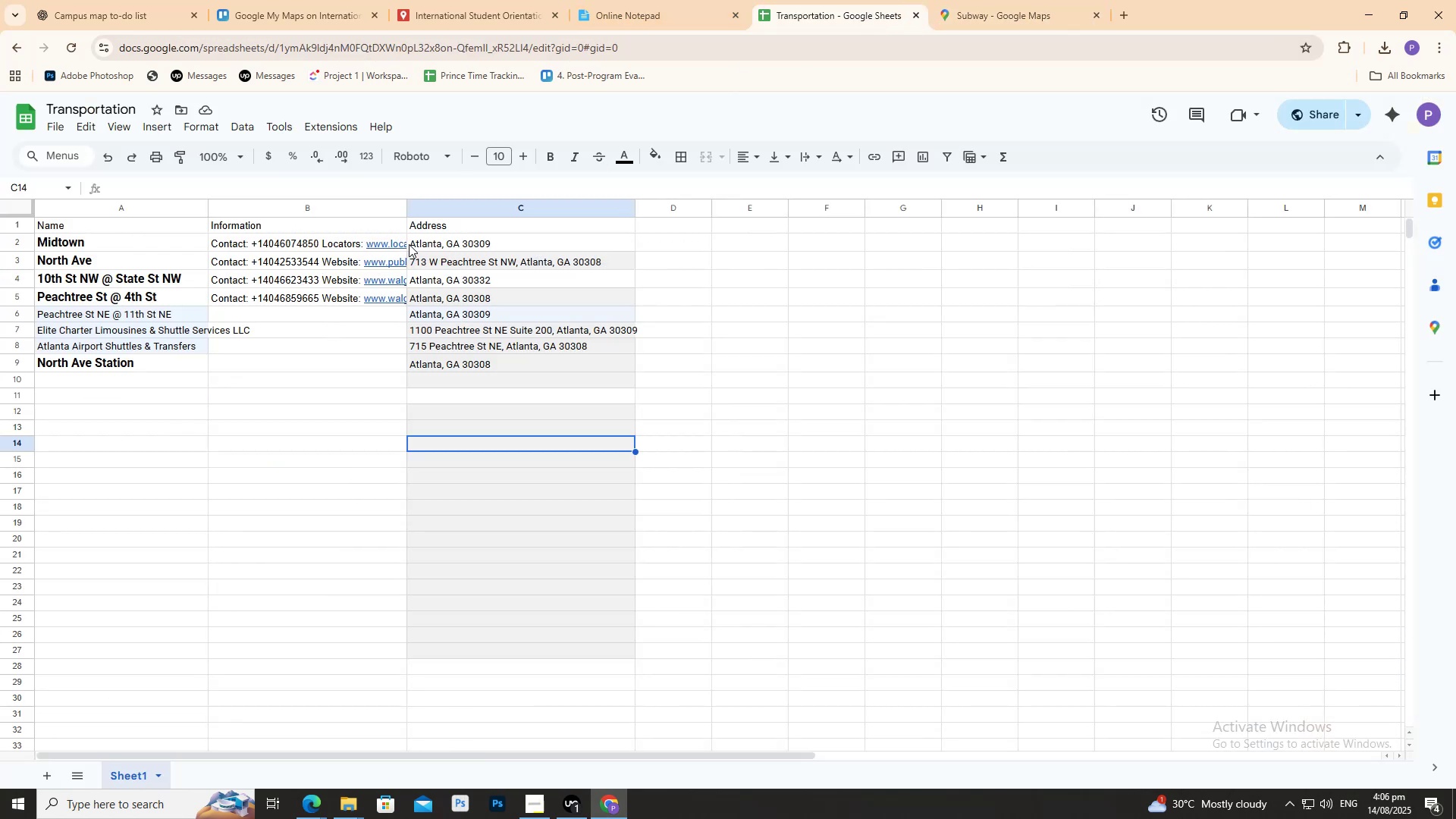 
double_click([409, 244])
 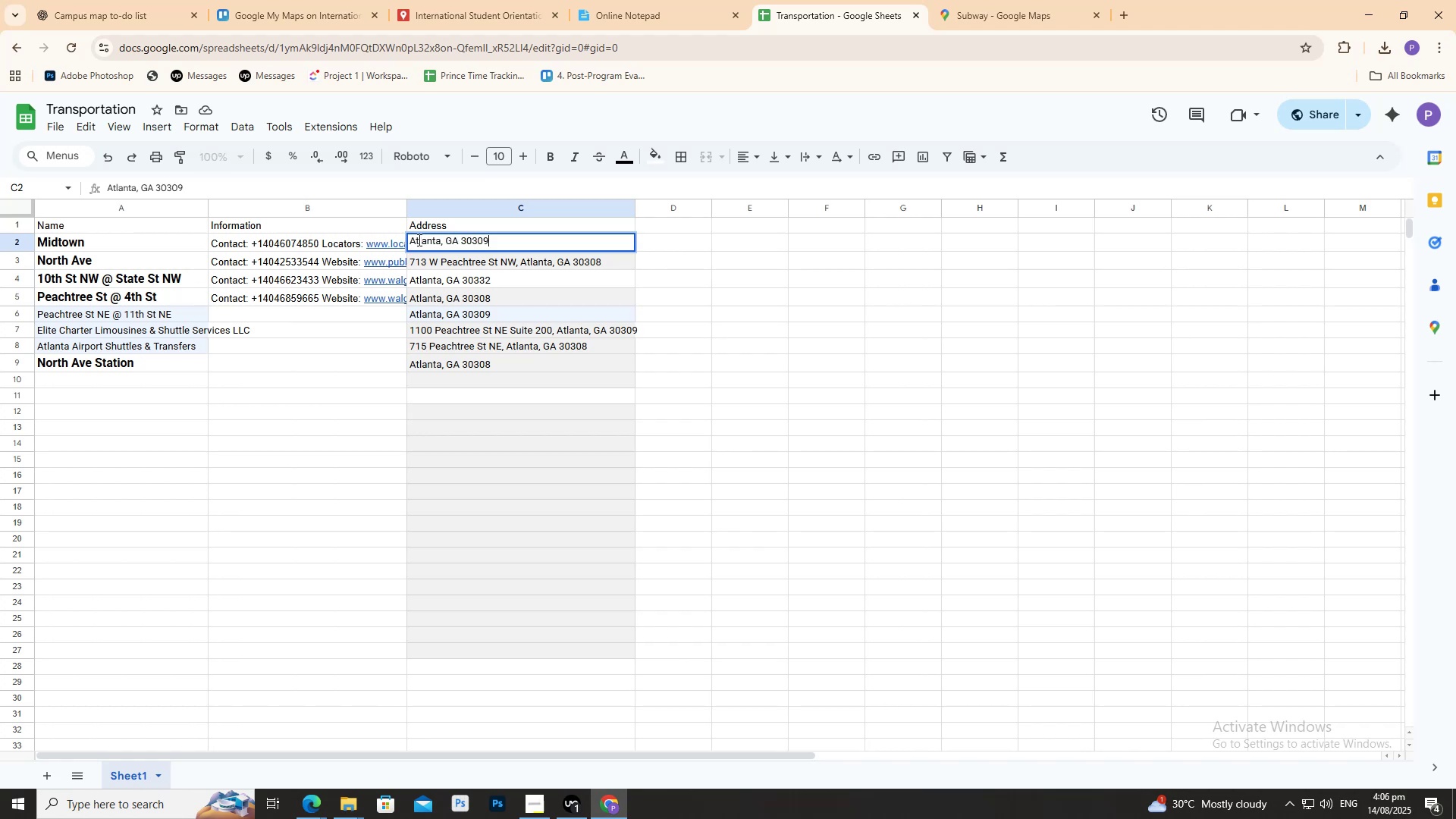 
key(Control+A)
 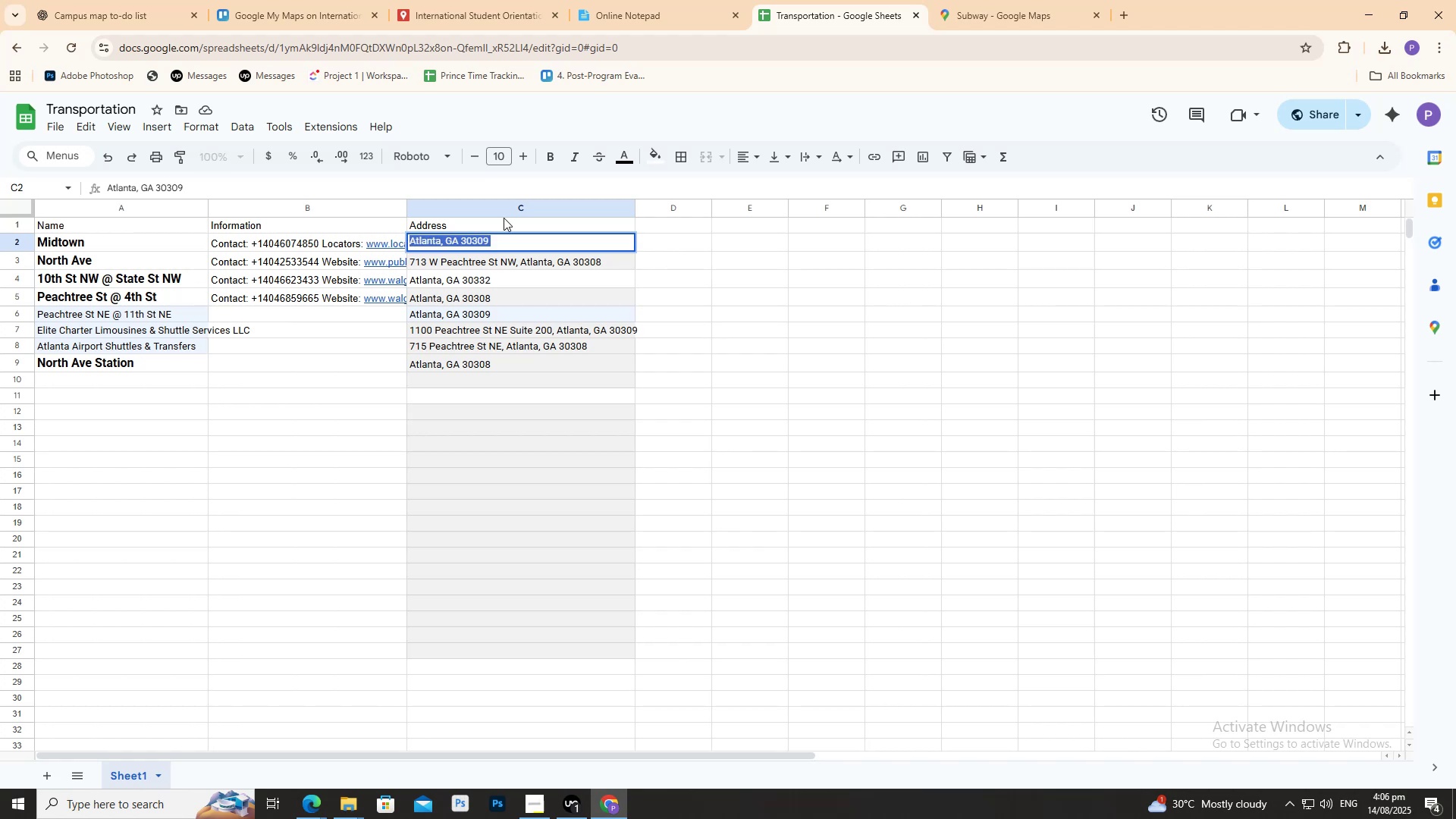 
key(Control+V)
 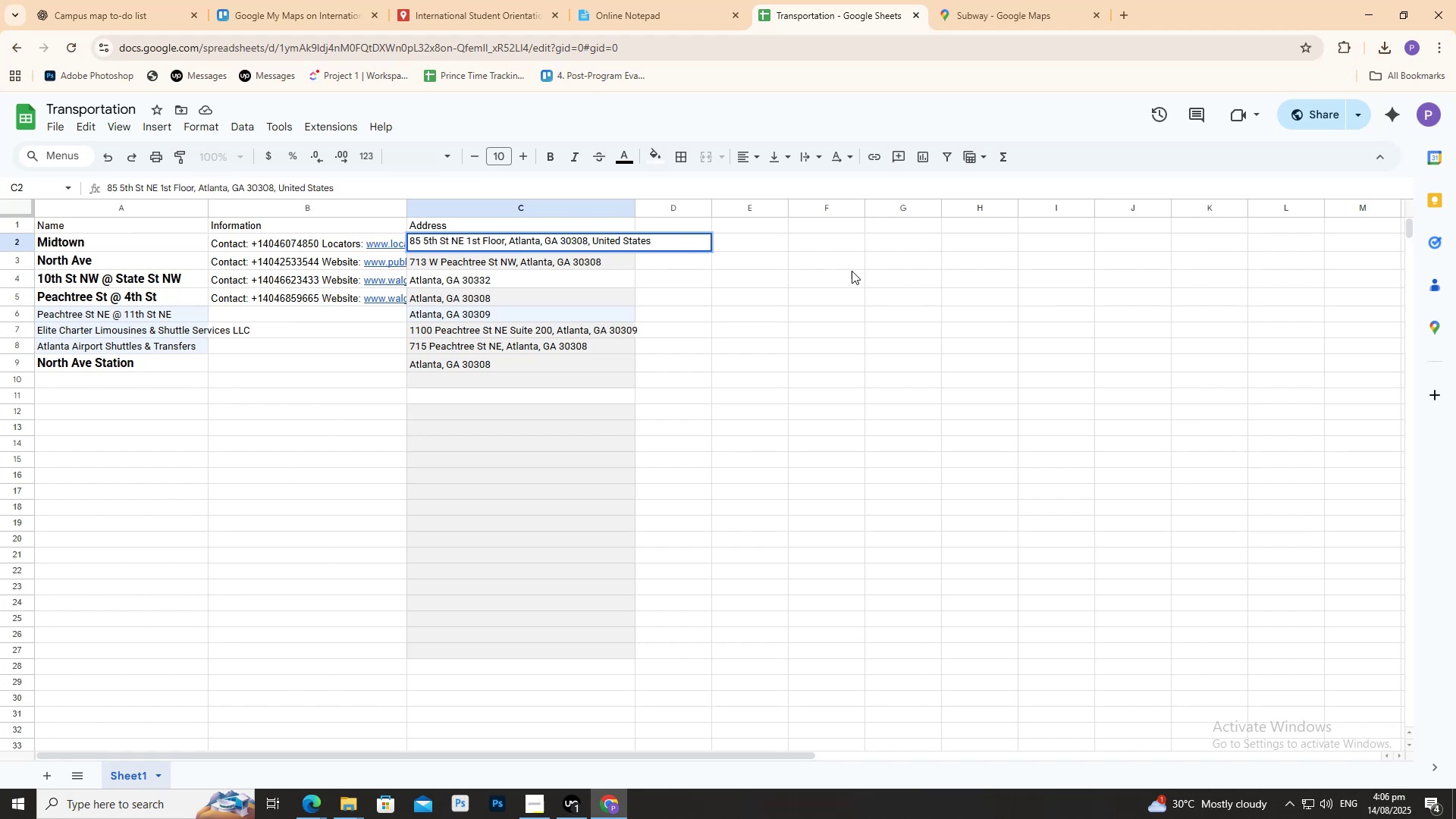 
left_click([851, 269])
 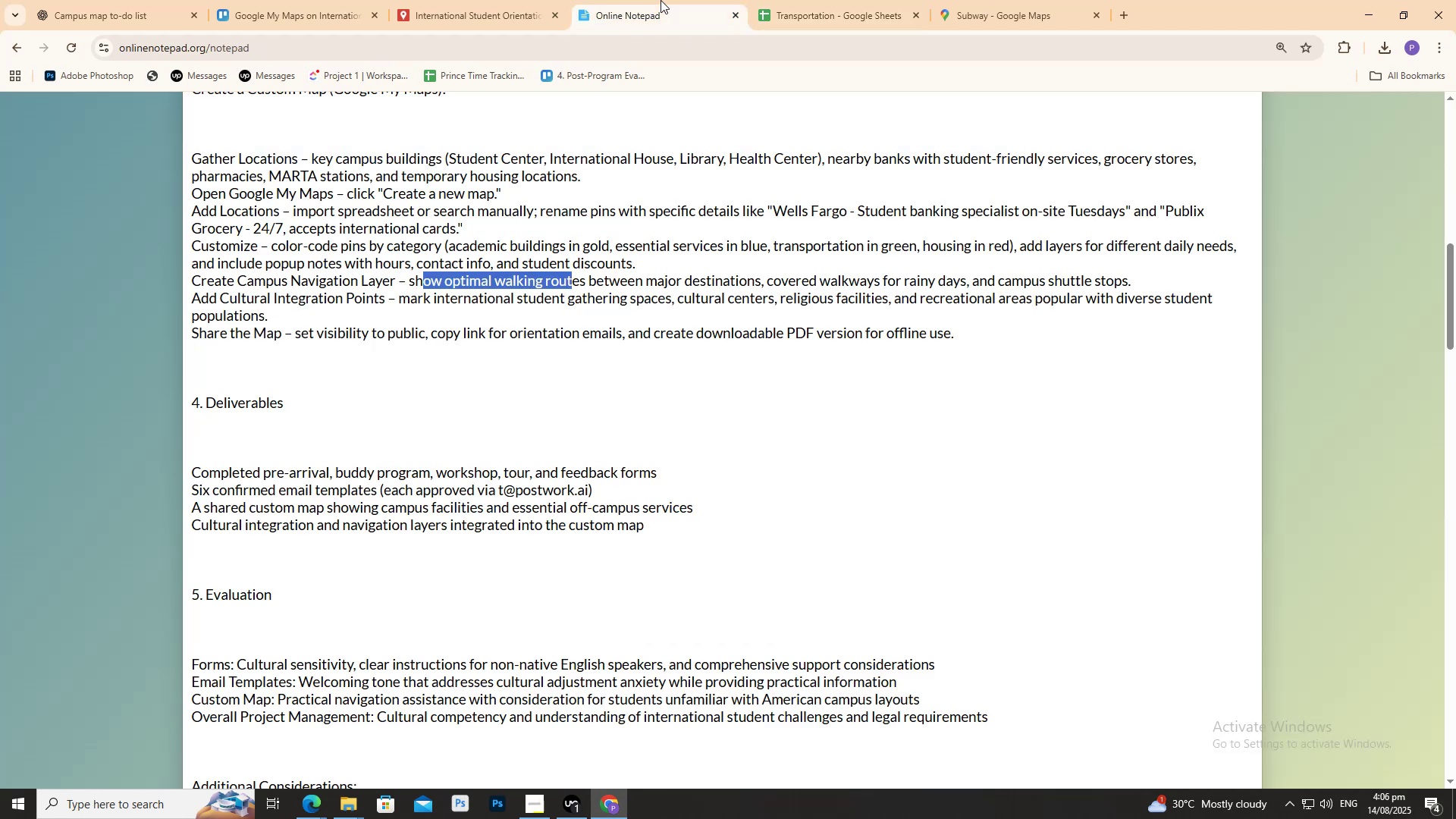 
double_click([788, 0])
 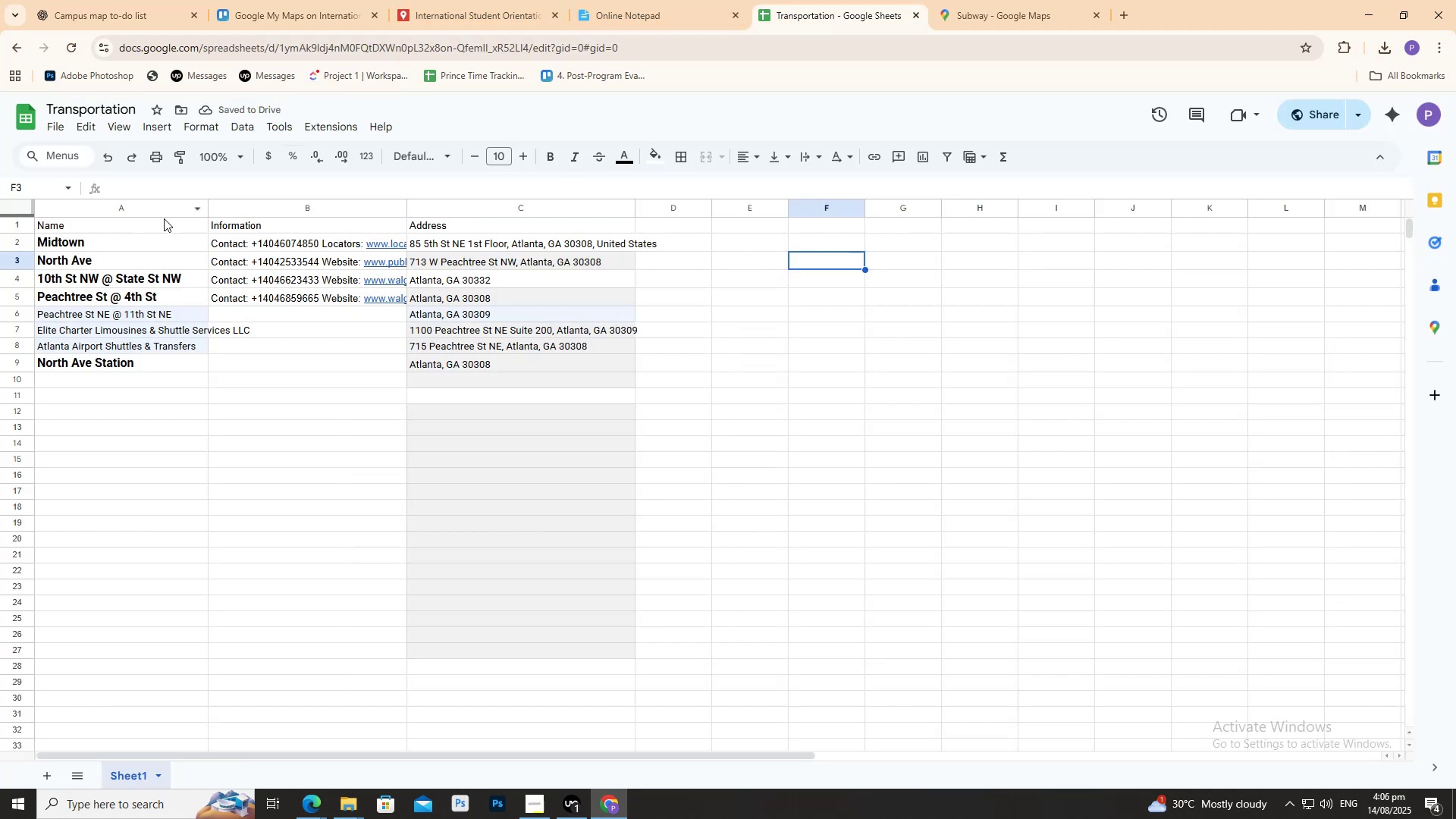 
double_click([162, 240])
 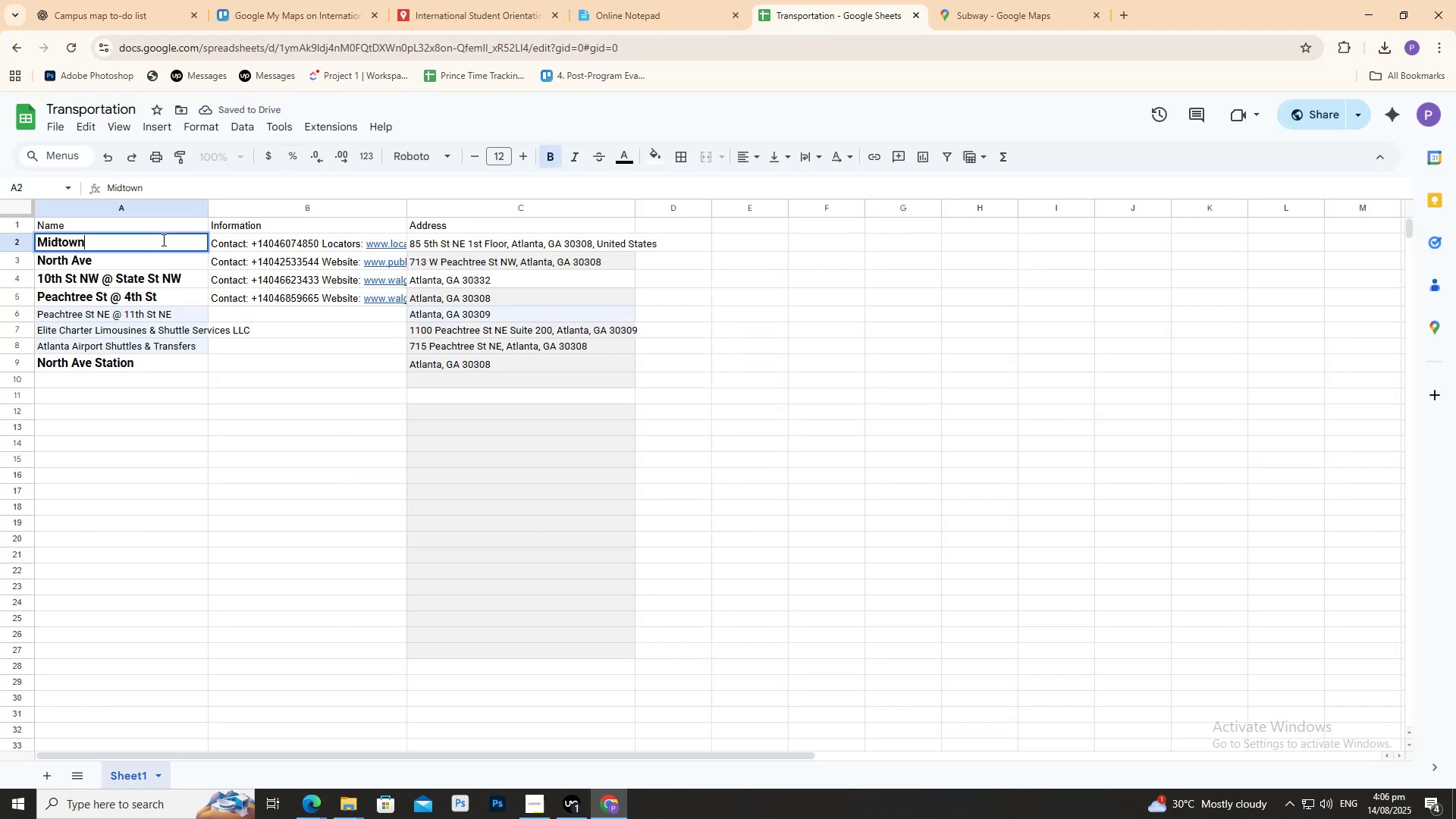 
triple_click([162, 240])
 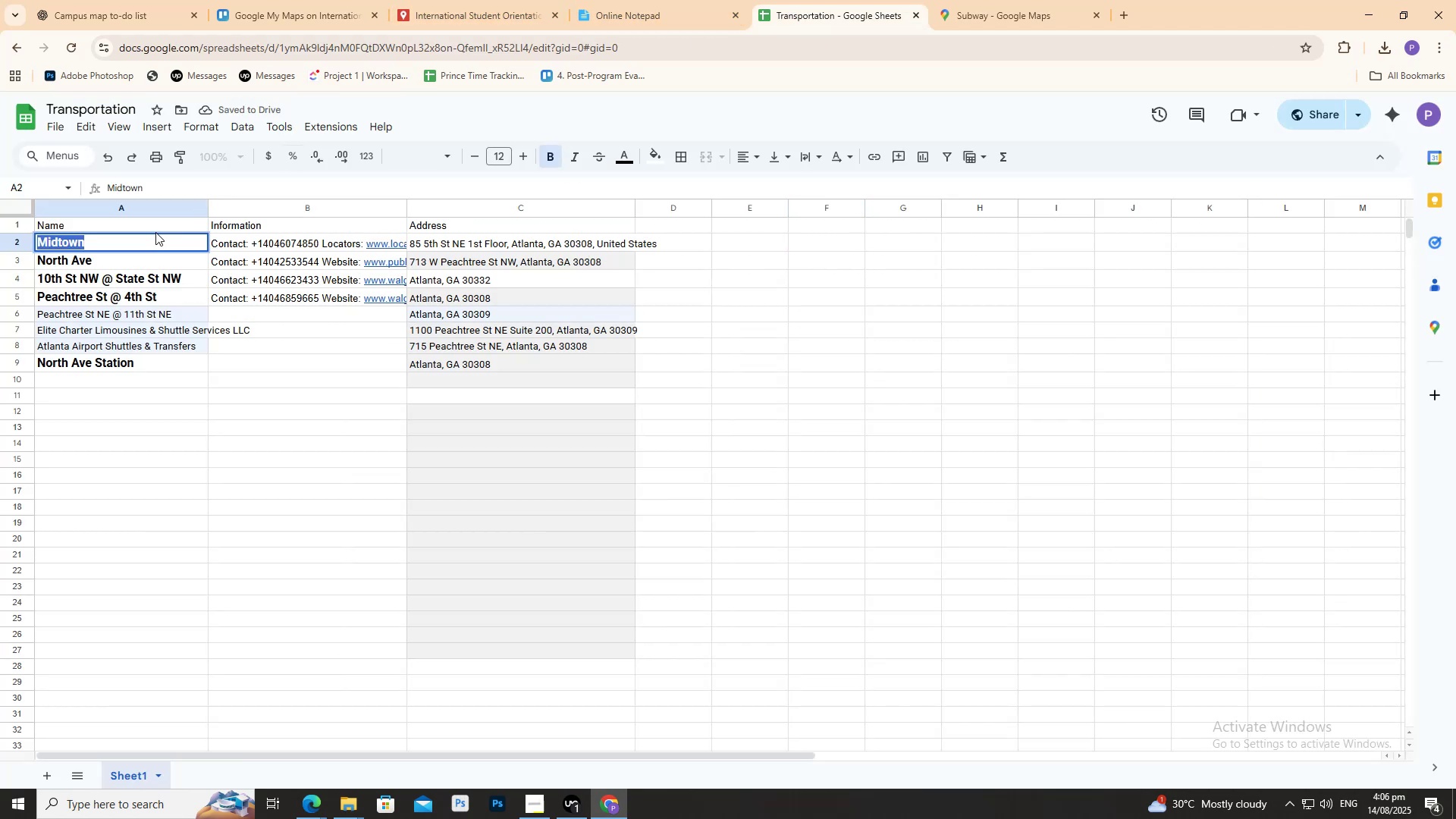 
key(ArrowRight)
 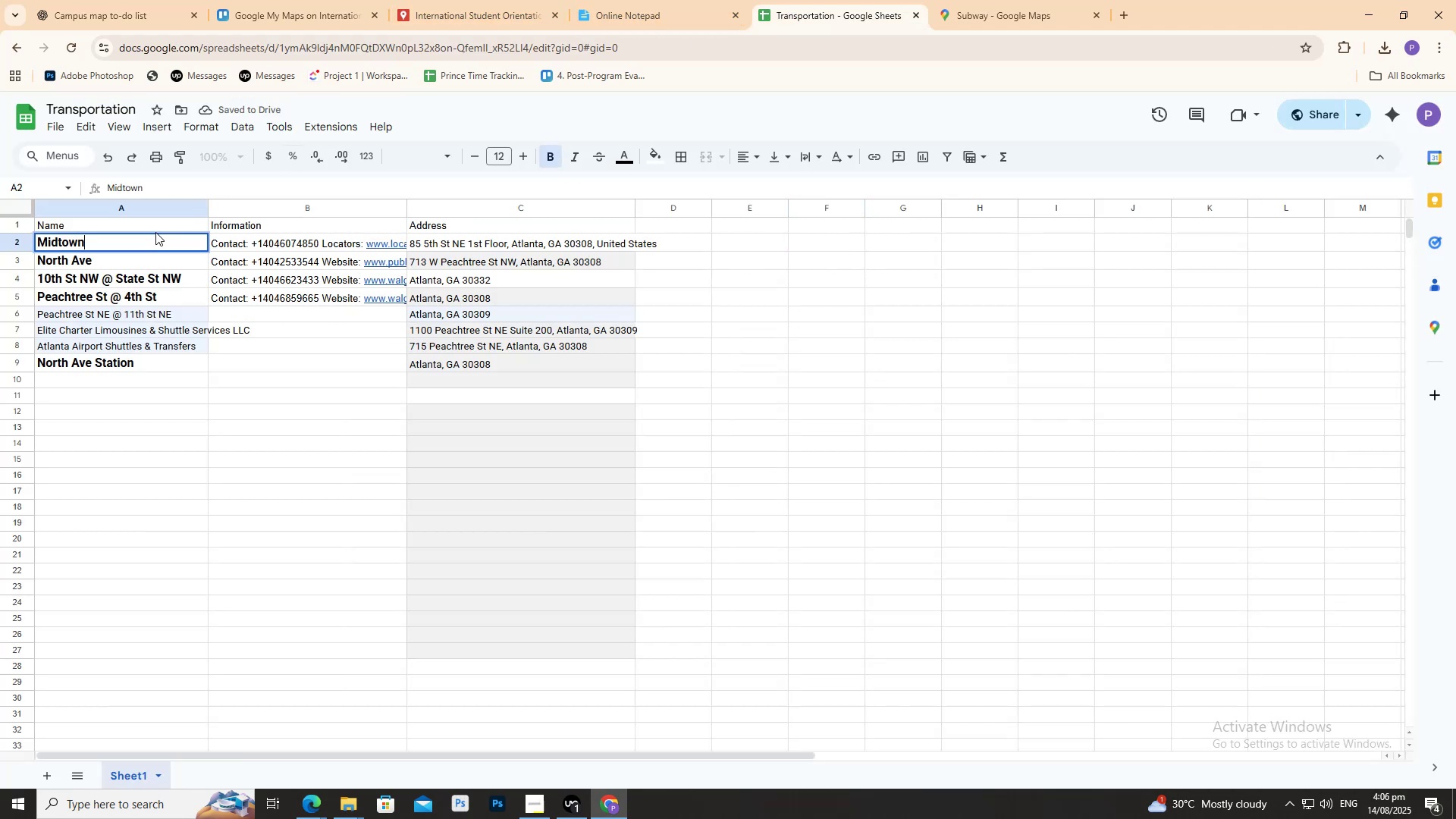 
type( Subway)
 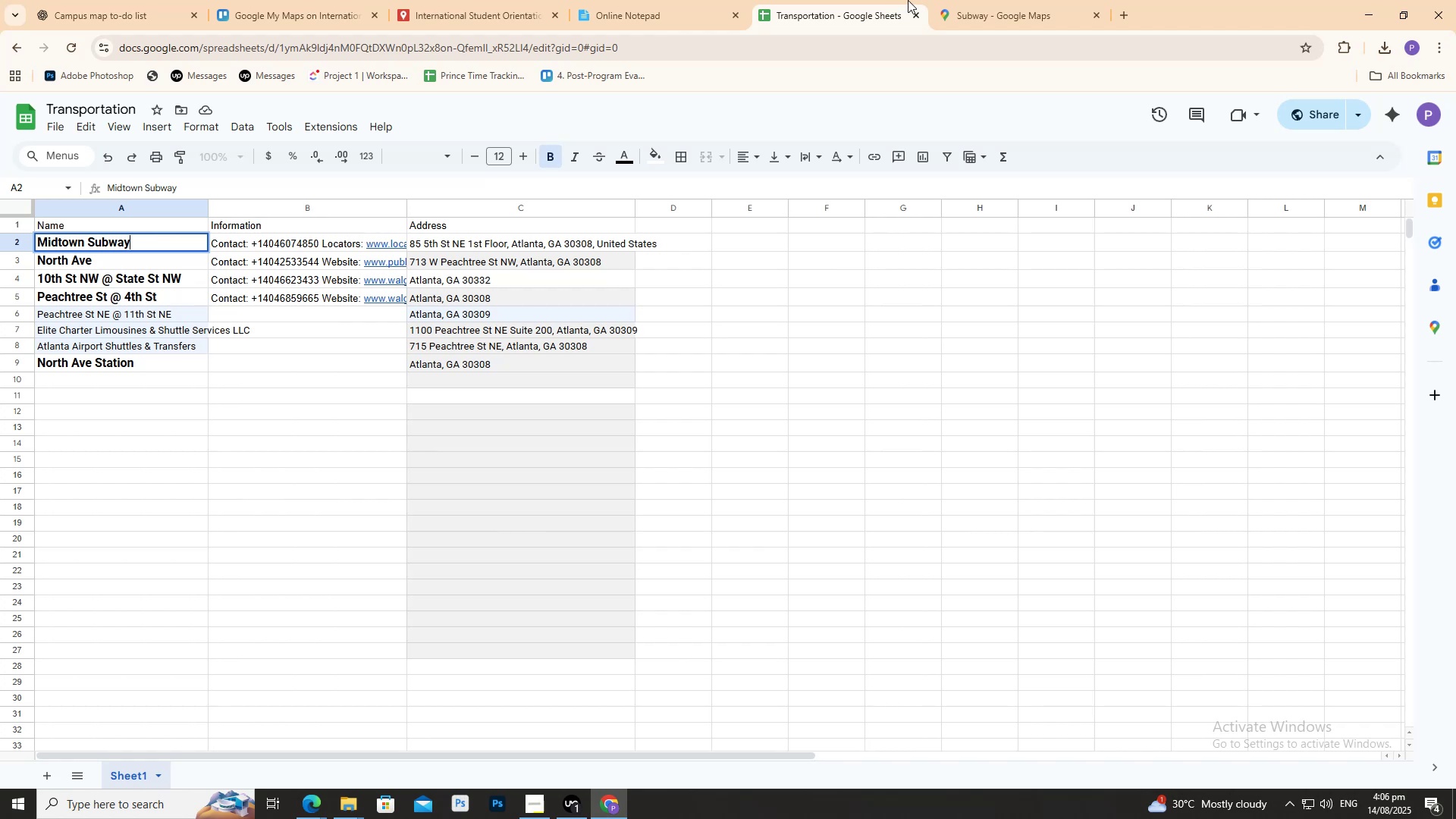 
left_click([962, 0])
 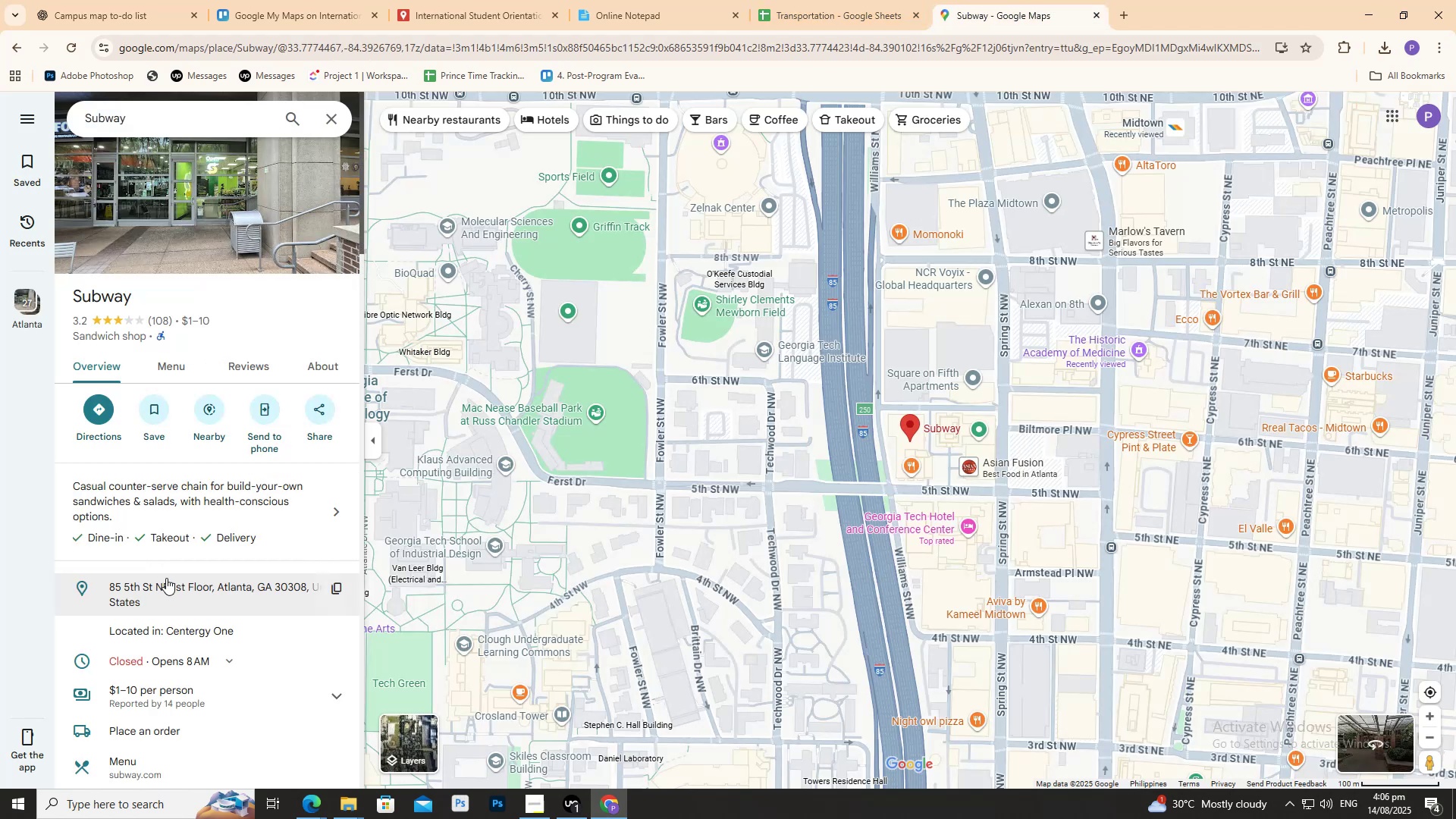 
scroll: coordinate [888, 431], scroll_direction: up, amount: 11.0
 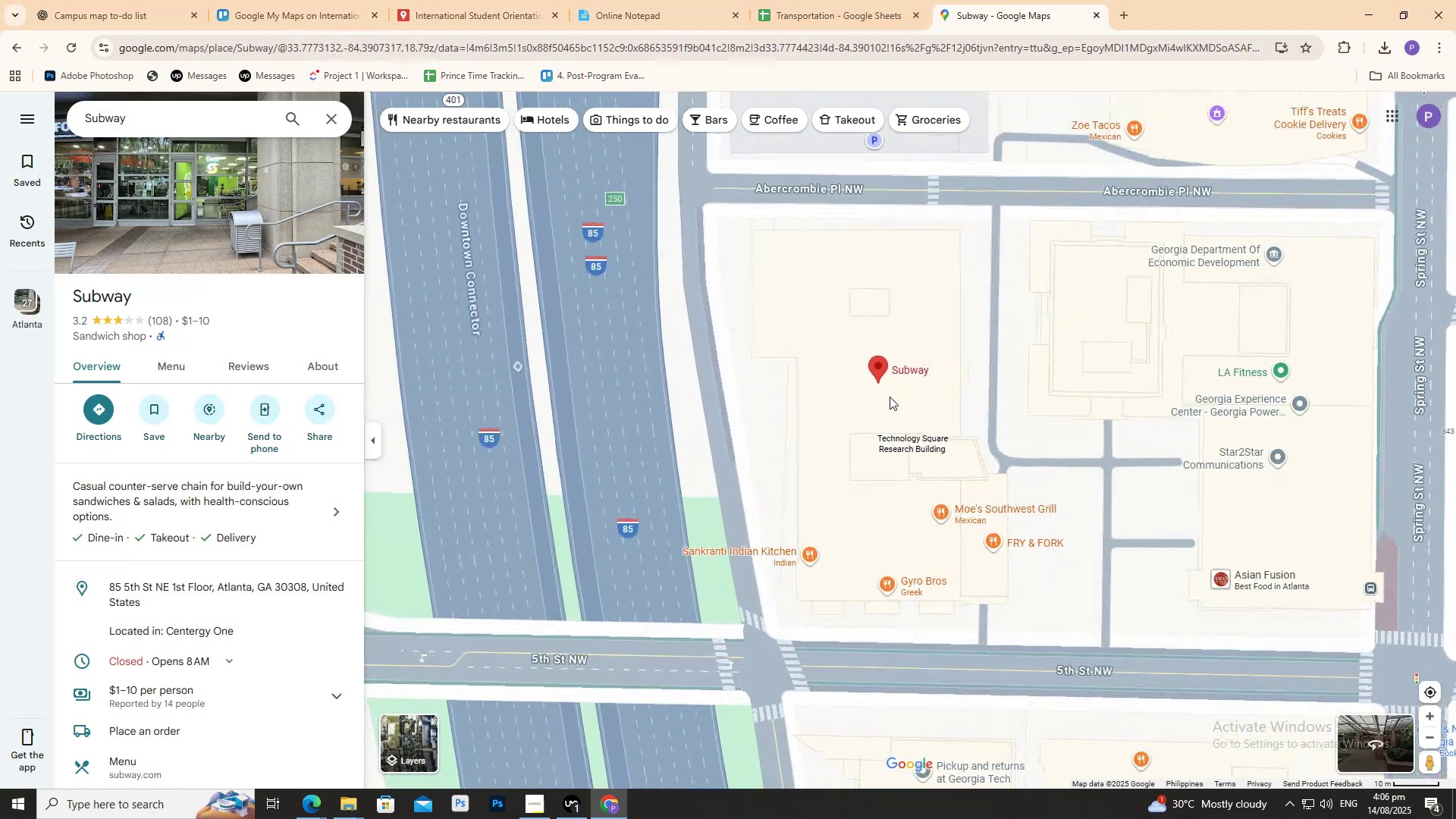 
mouse_move([905, 388])
 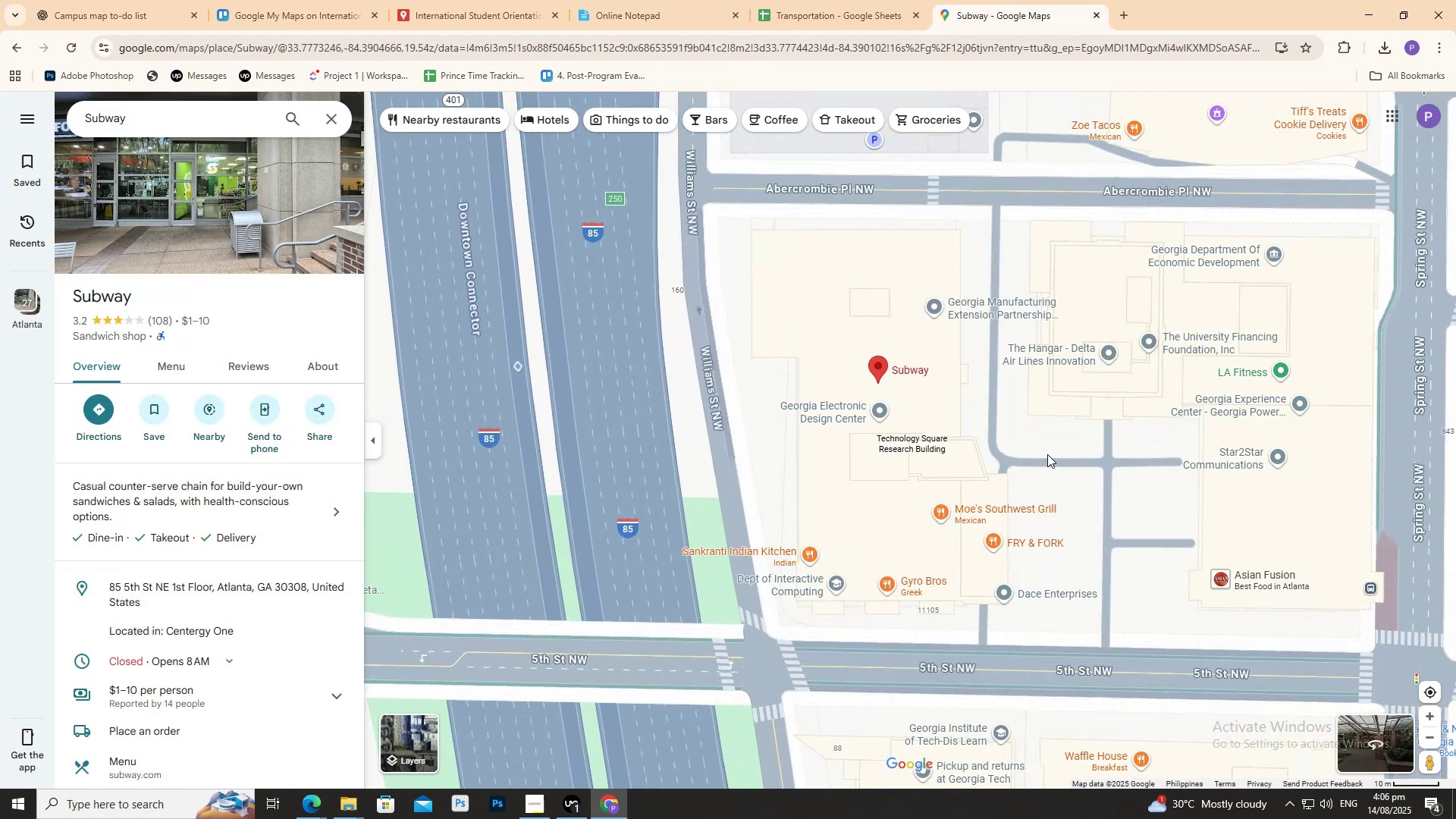 
scroll: coordinate [909, 388], scroll_direction: down, amount: 21.0
 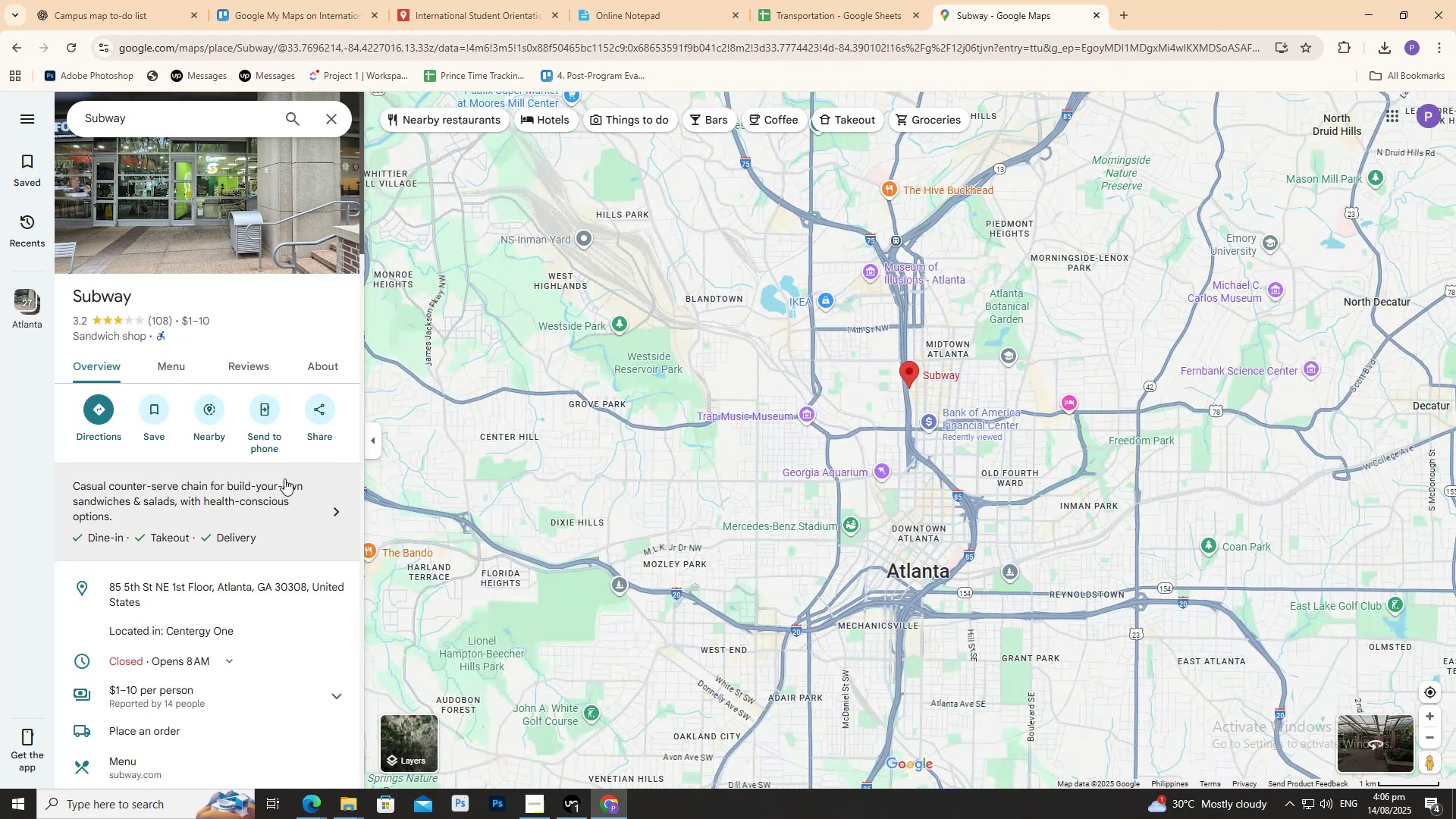 
left_click([174, 595])
 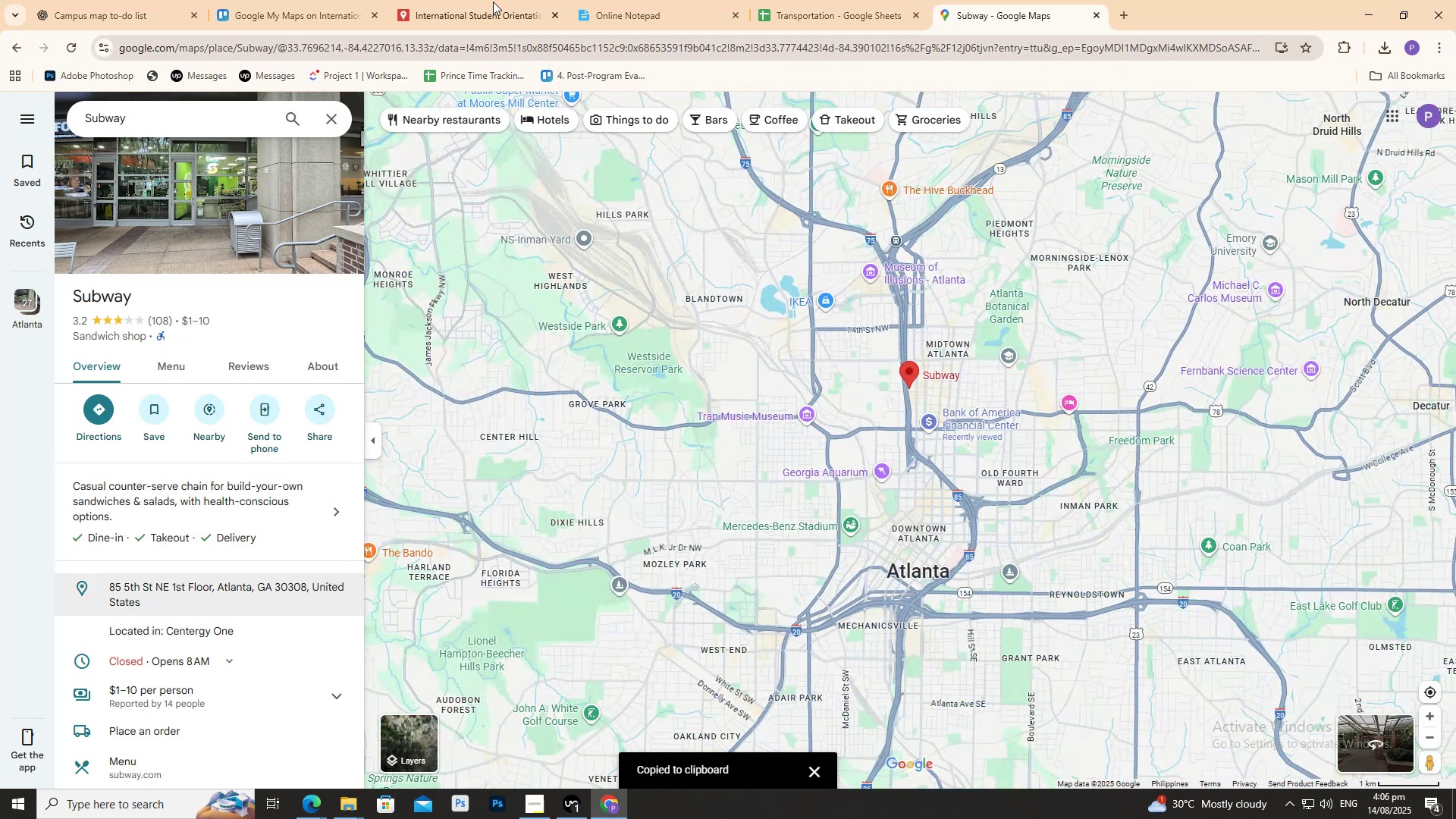 
left_click([491, 0])
 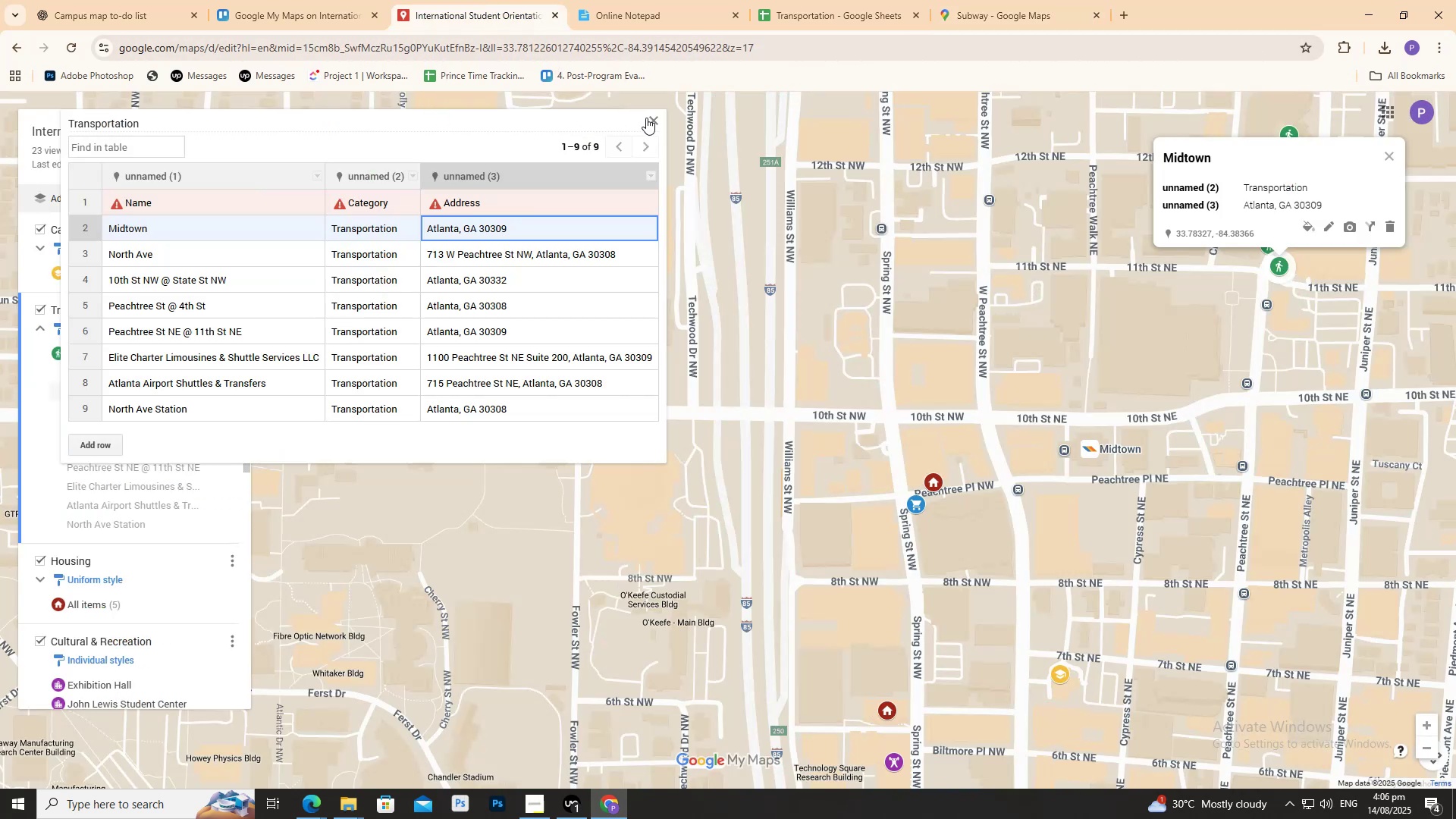 
left_click([646, 118])
 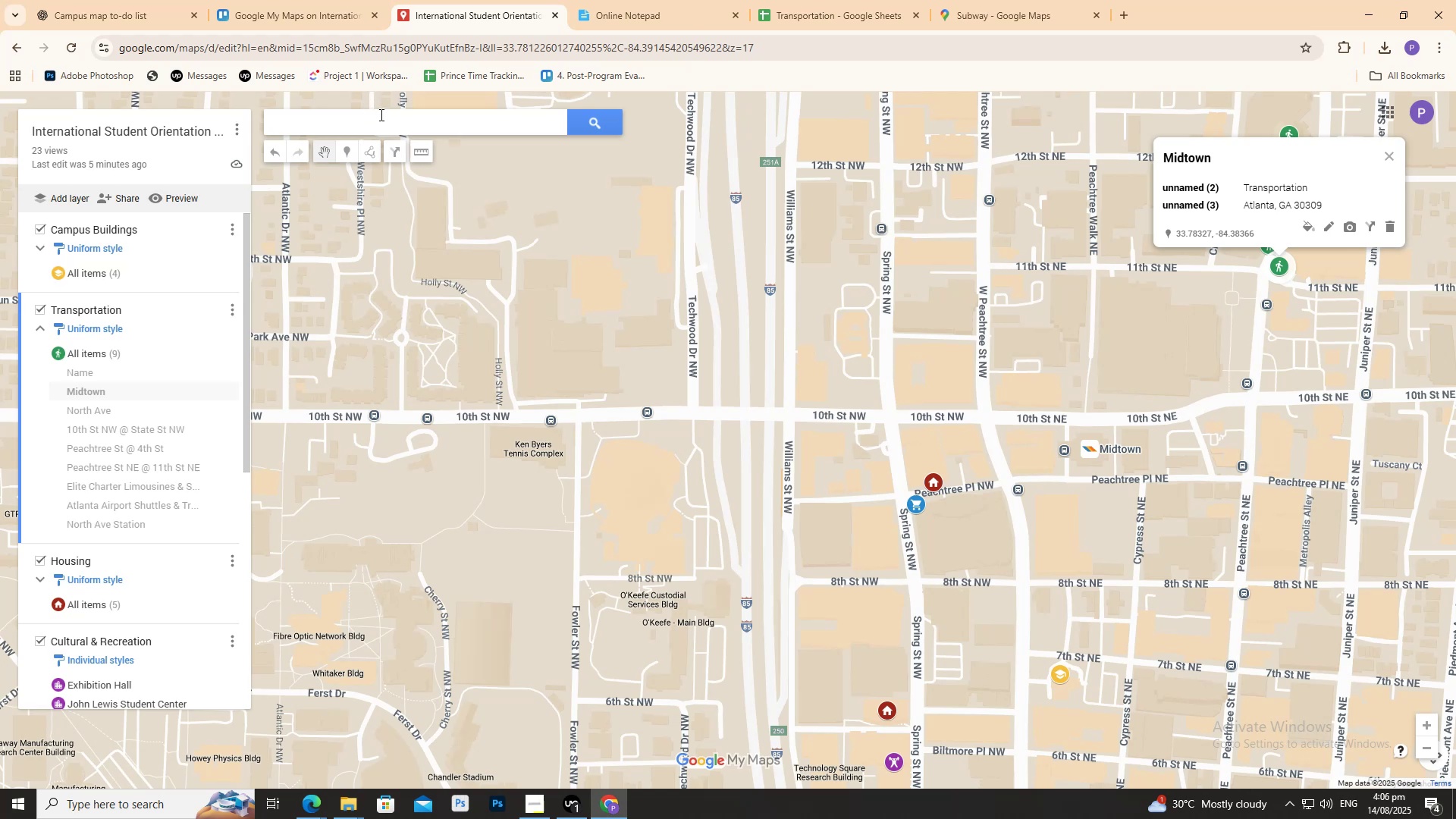 
left_click([383, 117])
 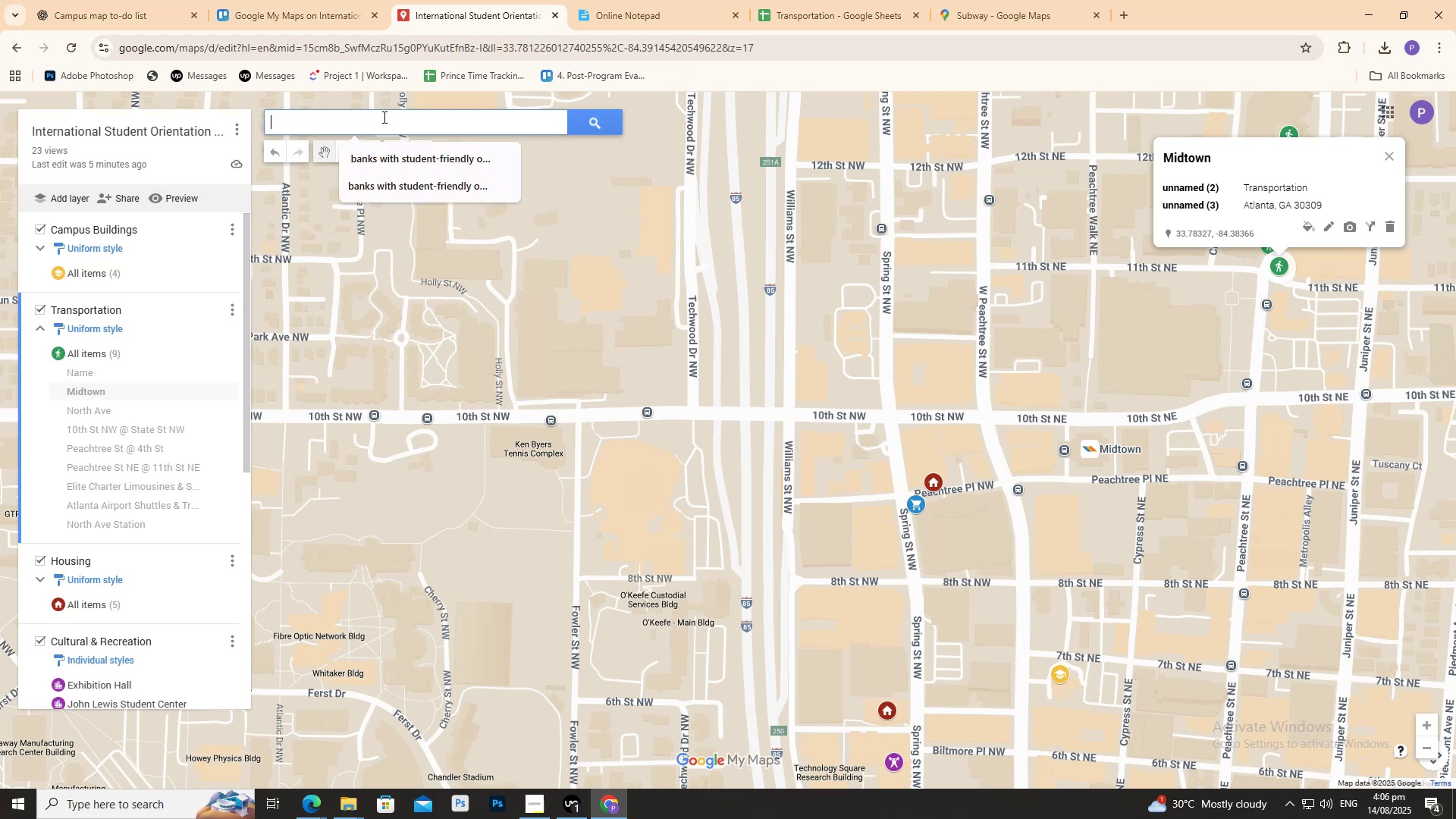 
key(Control+V)
 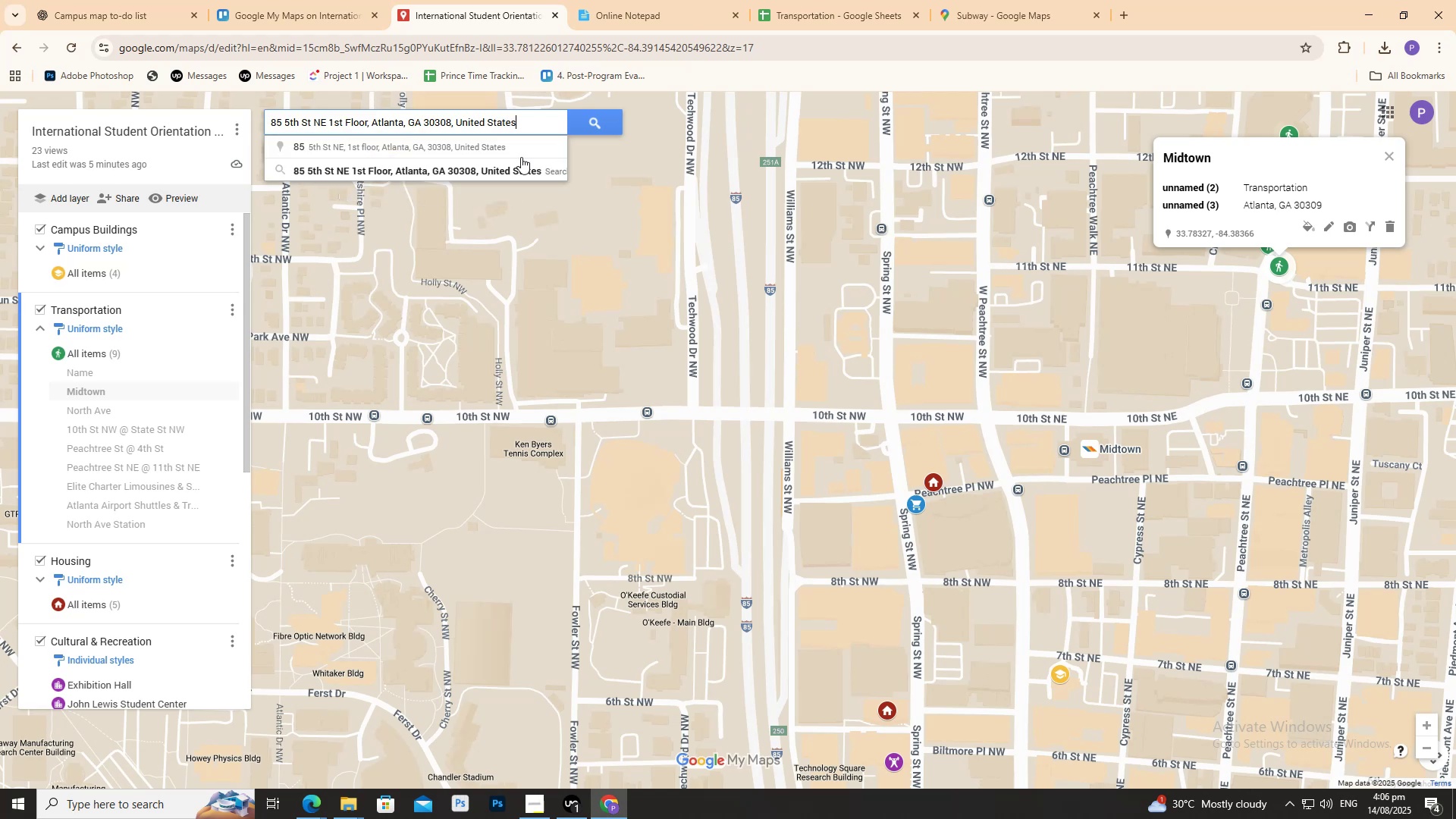 
left_click_drag(start_coordinate=[515, 162], to_coordinate=[509, 152])
 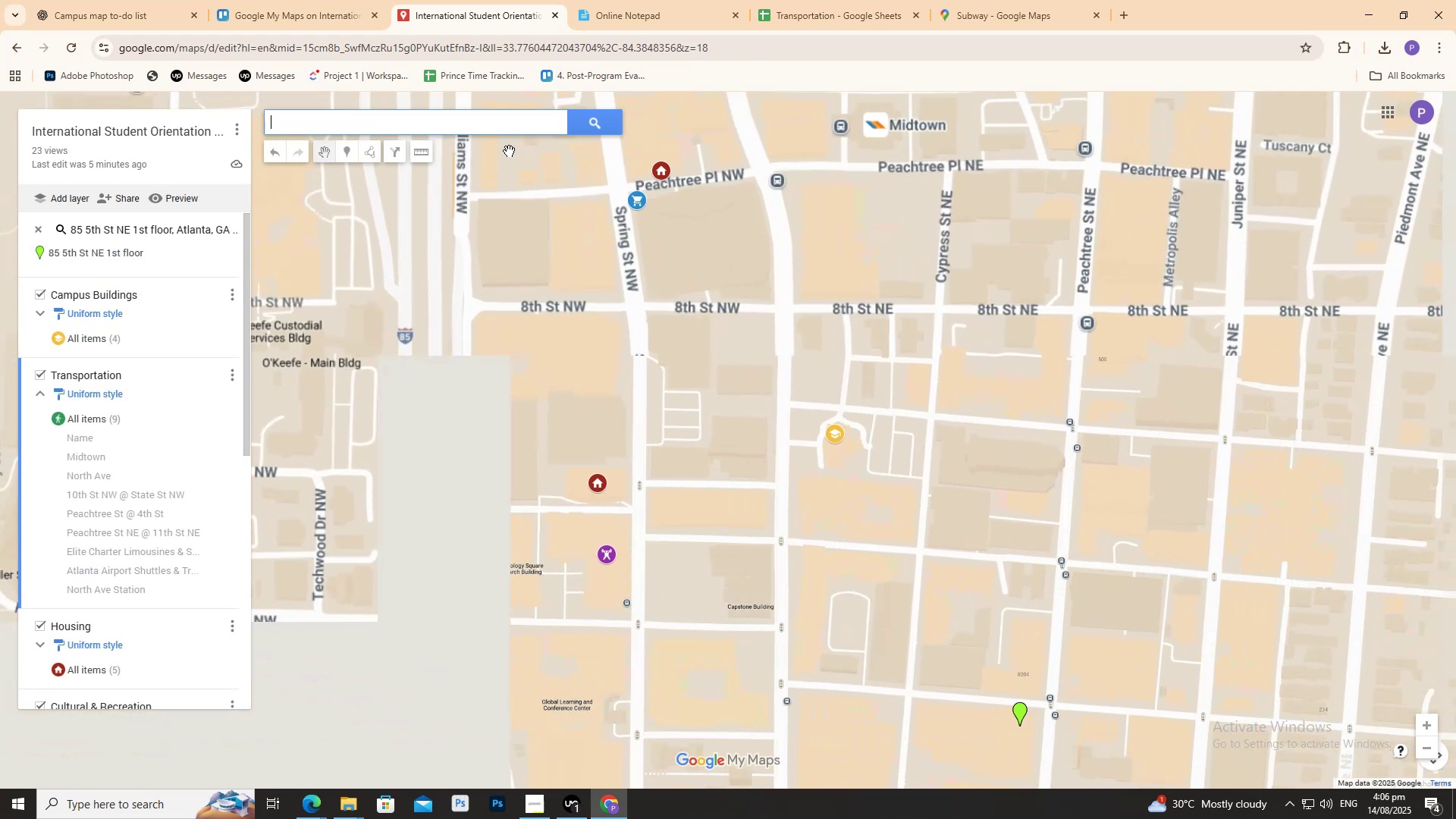 
scroll: coordinate [778, 287], scroll_direction: down, amount: 10.0
 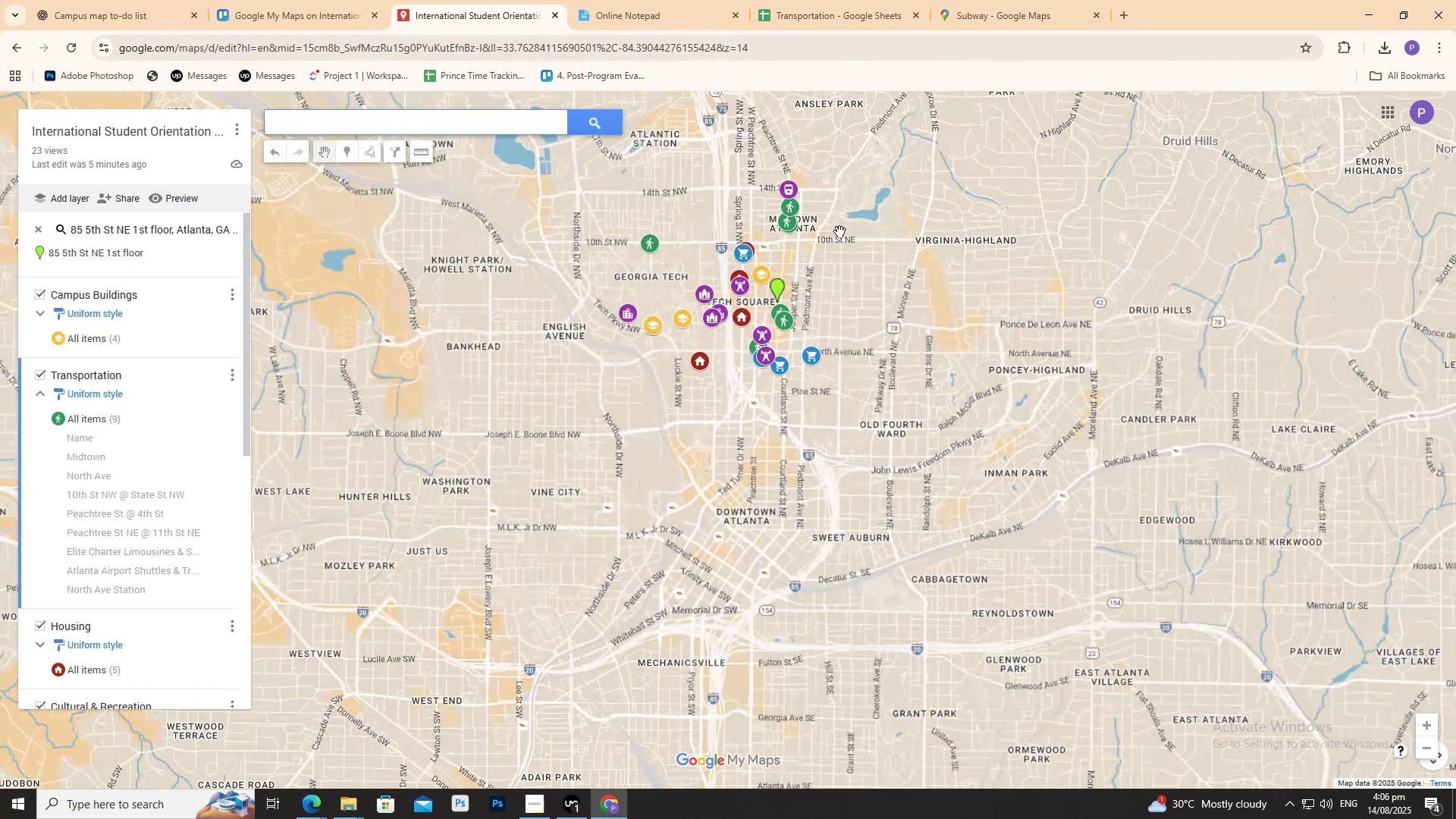 
scroll: coordinate [825, 228], scroll_direction: up, amount: 11.0
 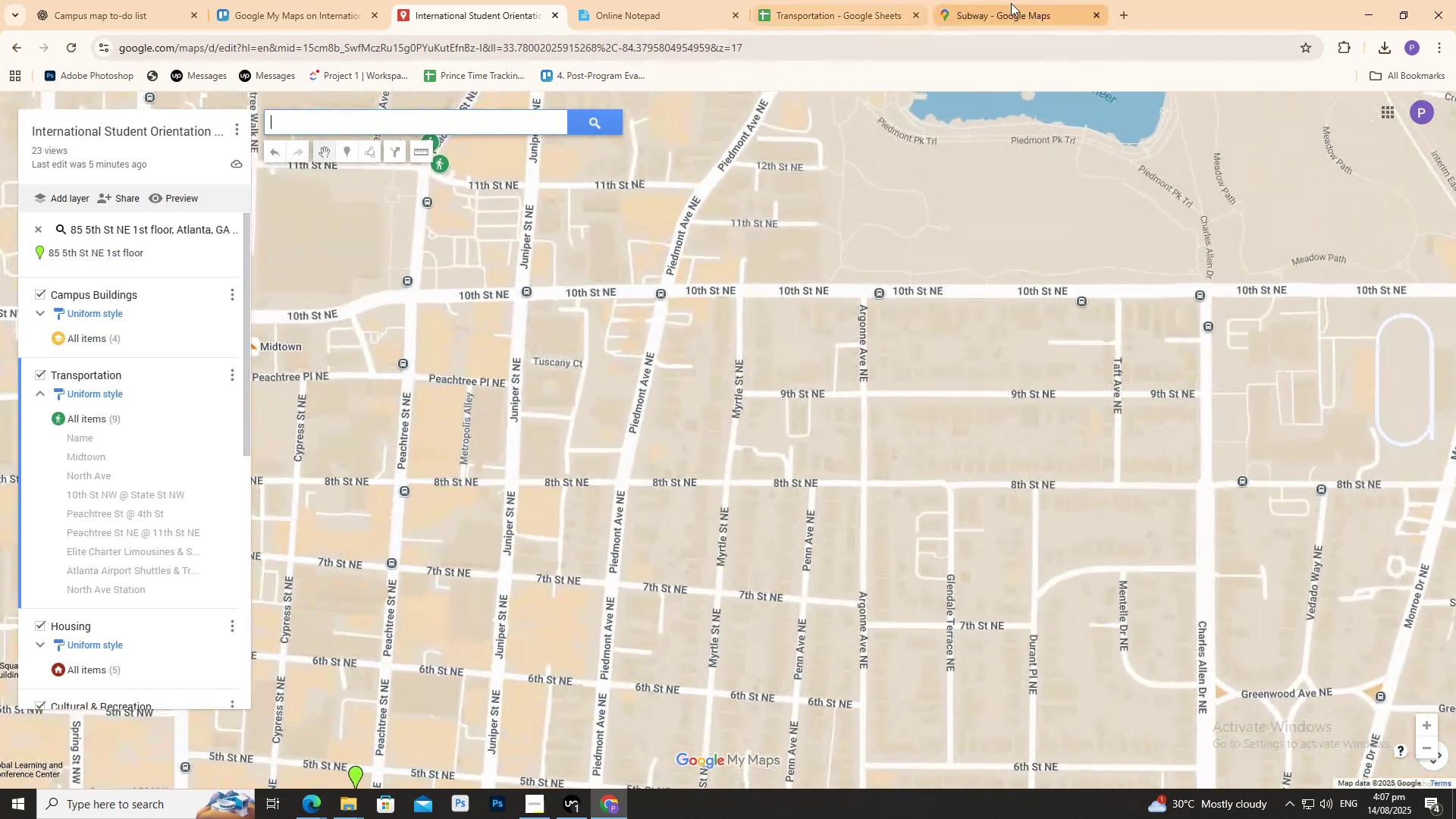 
left_click([1016, 0])
 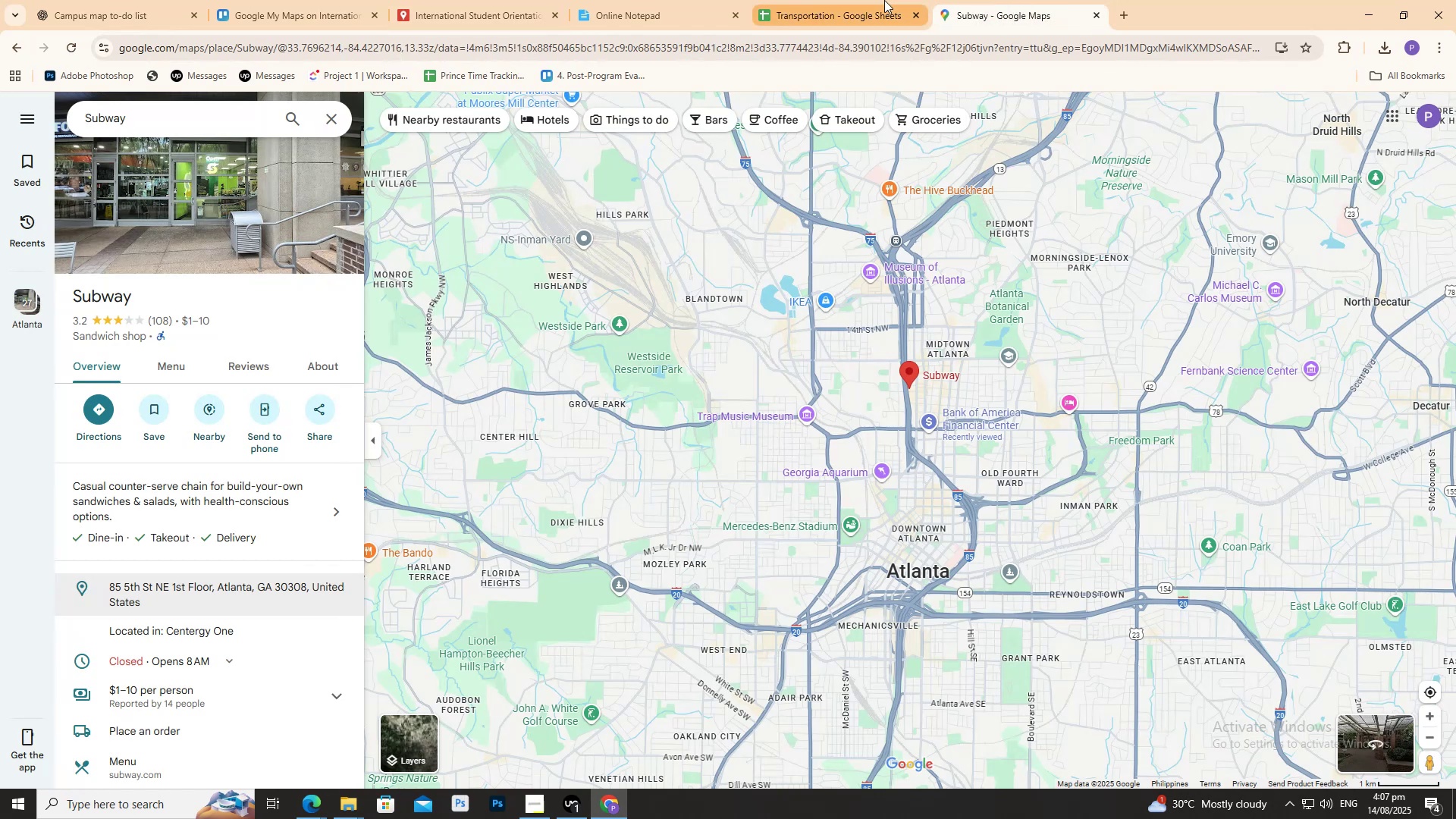 
left_click([883, 0])
 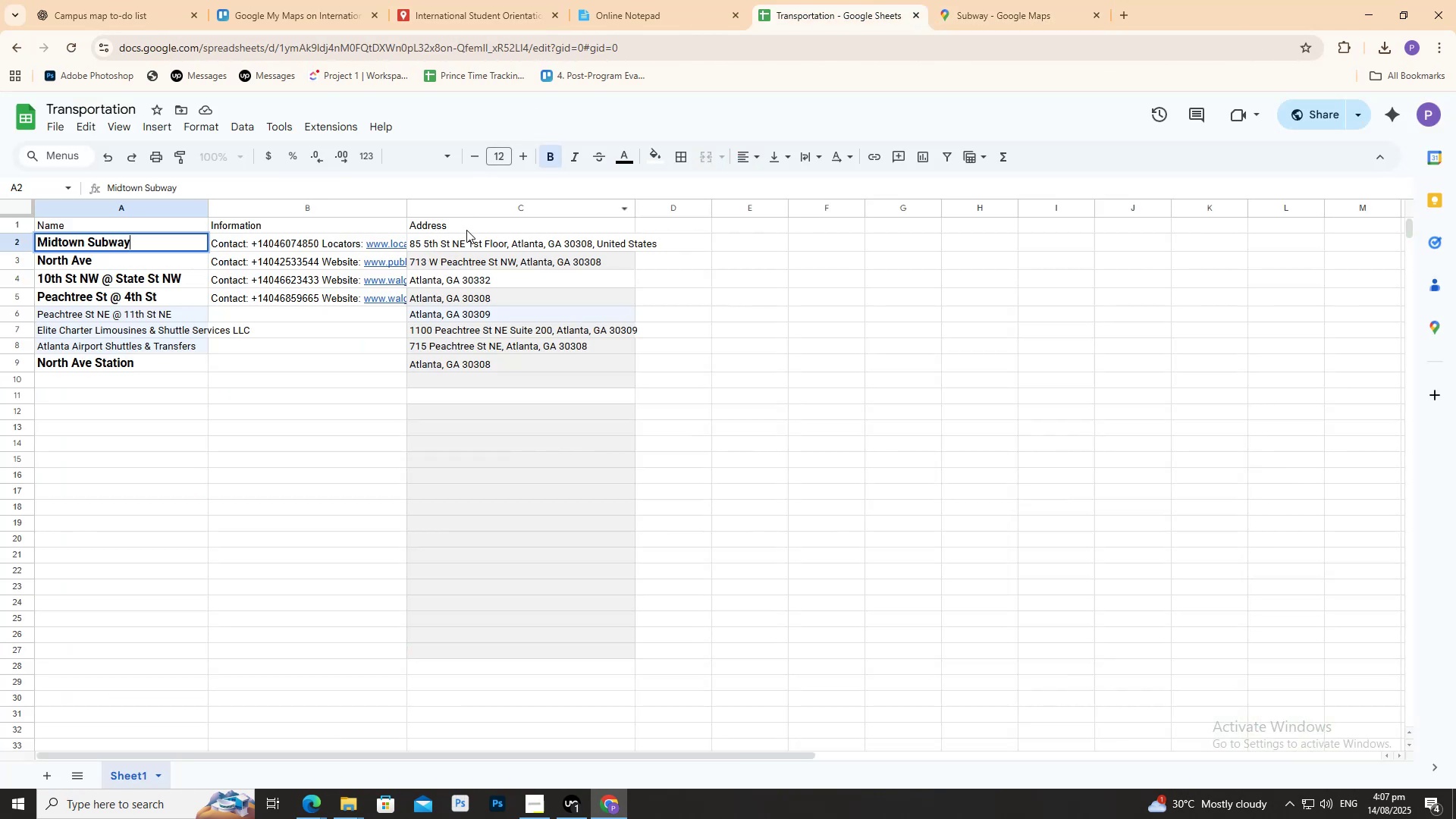 
double_click([469, 237])
 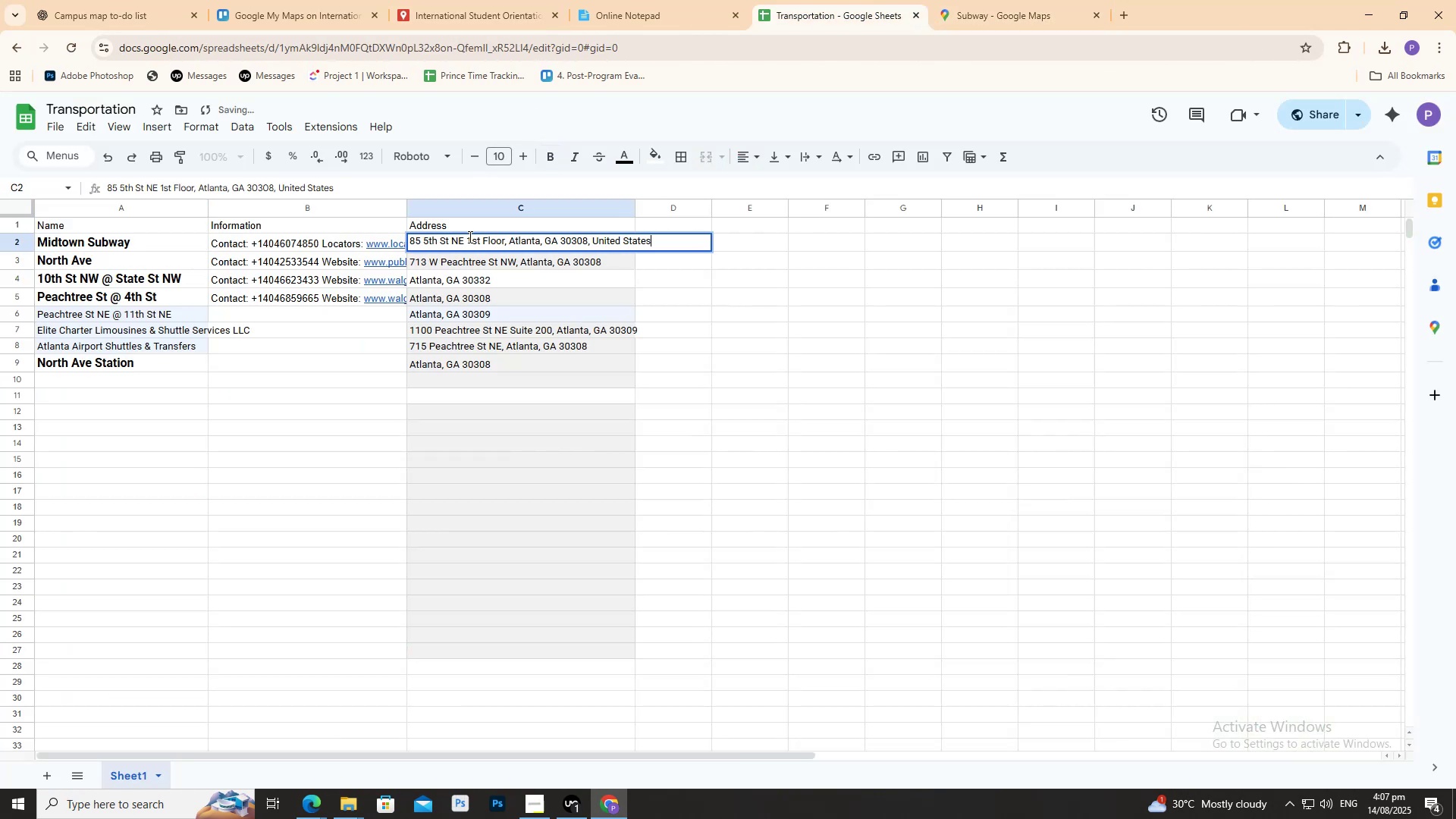 
triple_click([469, 237])
 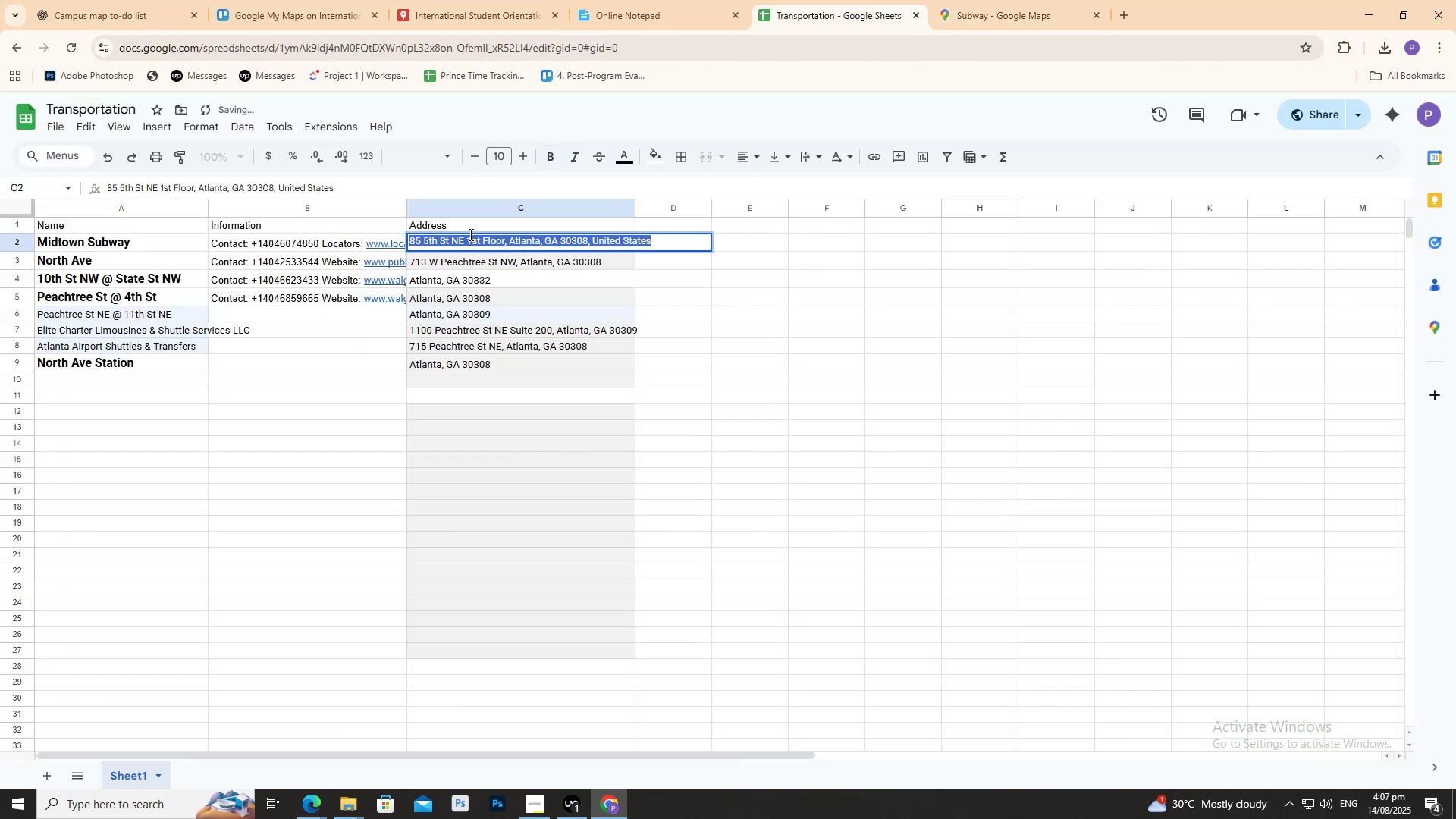 
key(Control+V)
 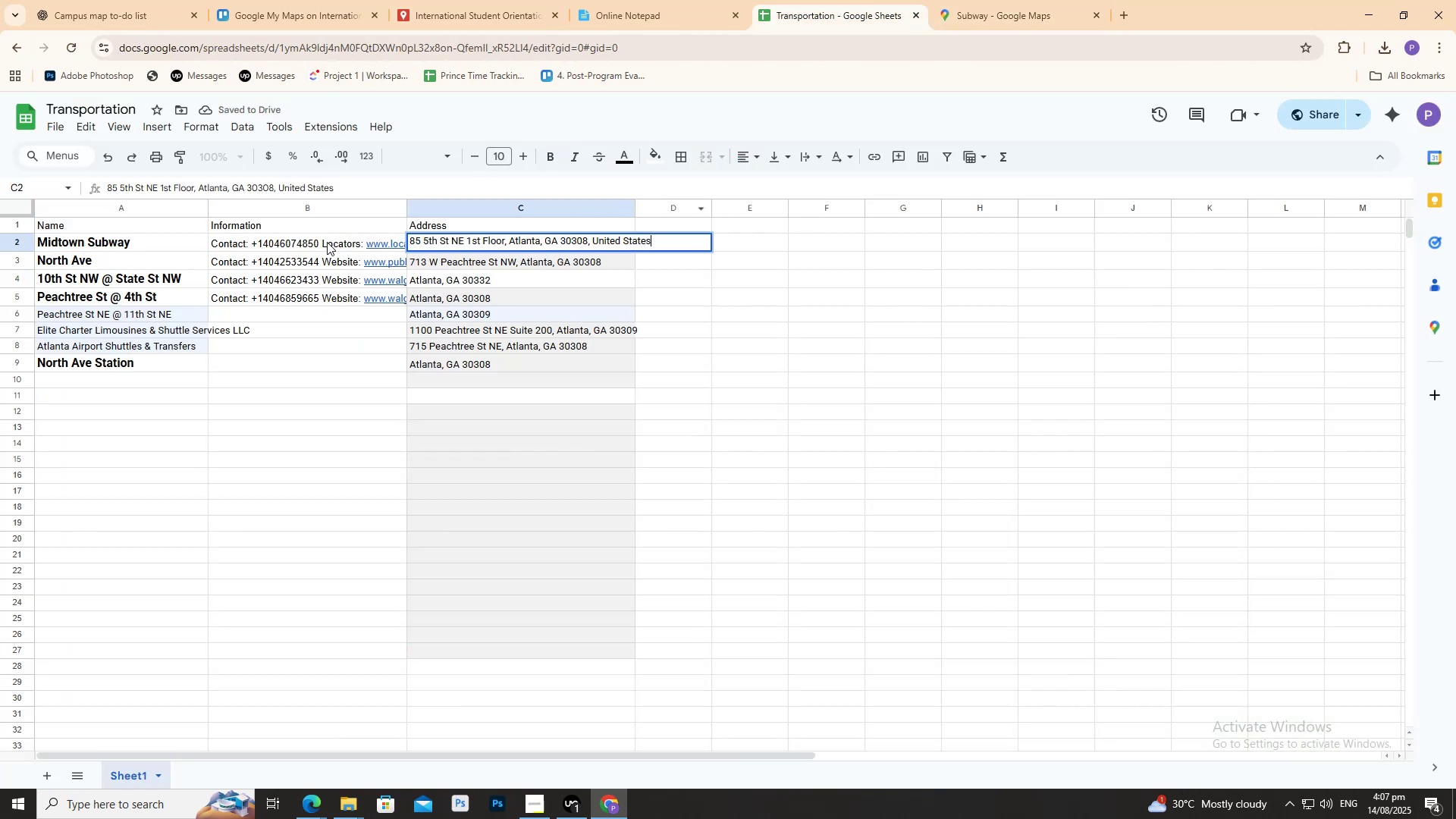 
left_click([414, 0])
 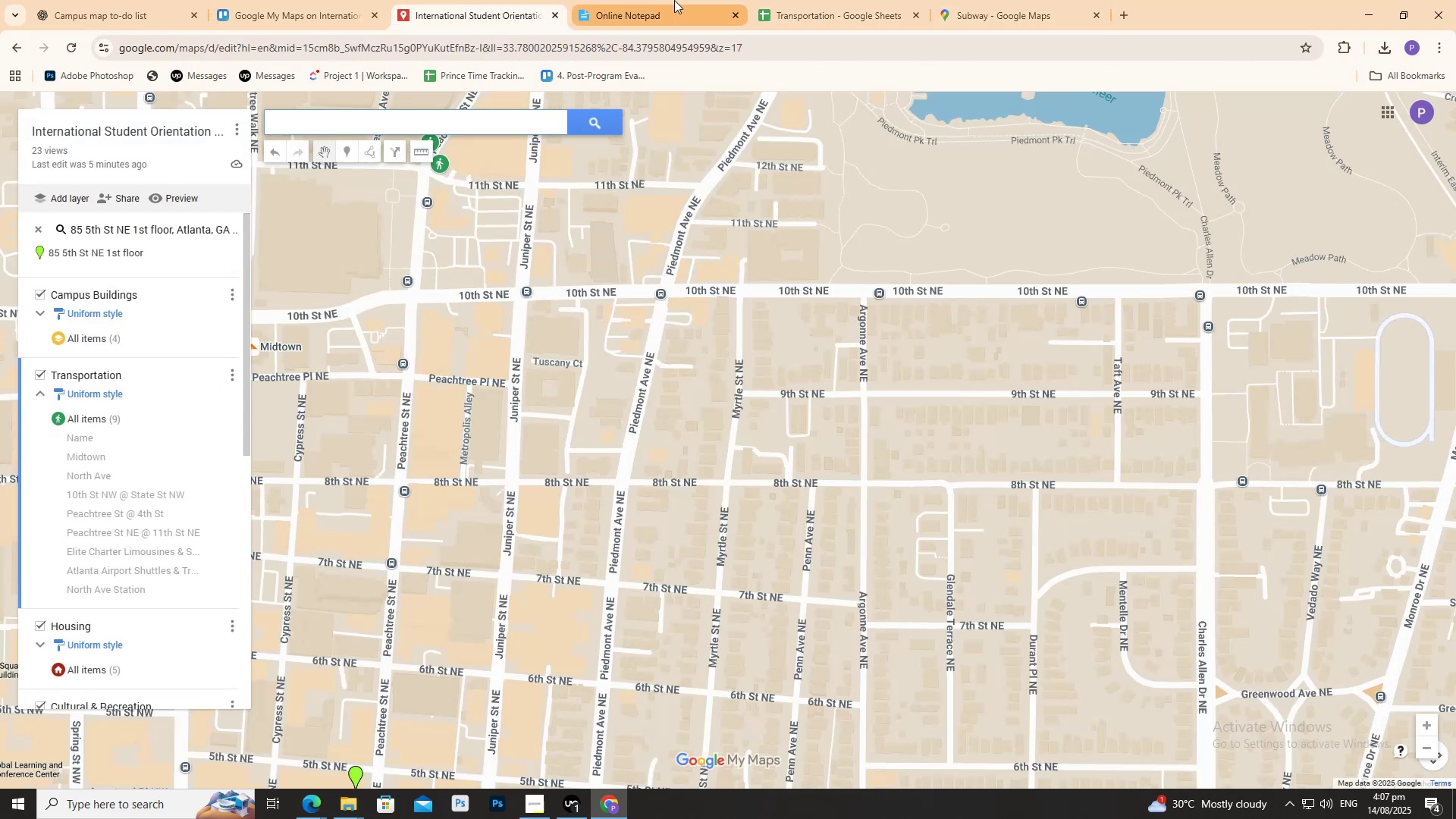 
left_click([829, 0])
 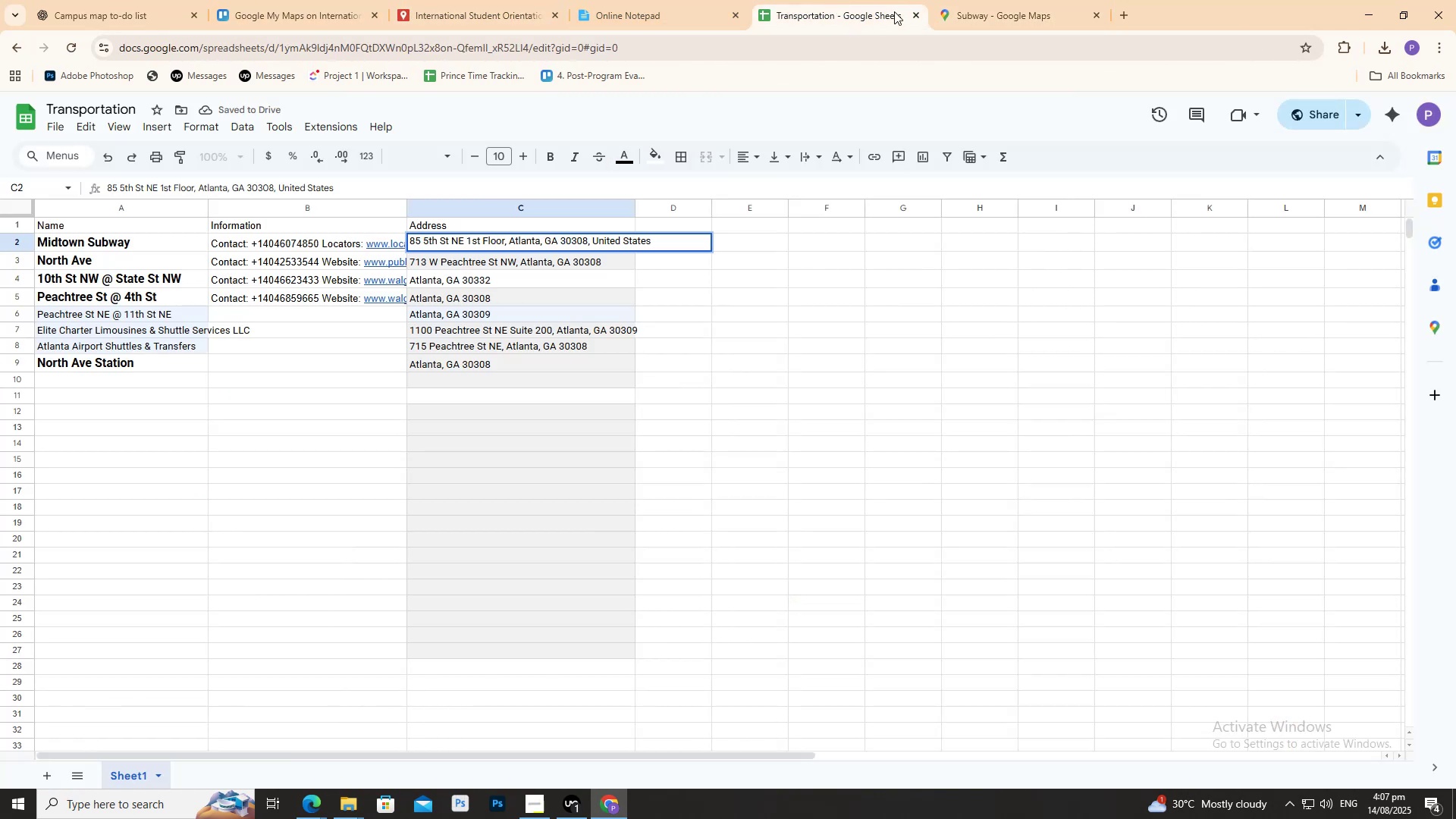 
triple_click([932, 0])
 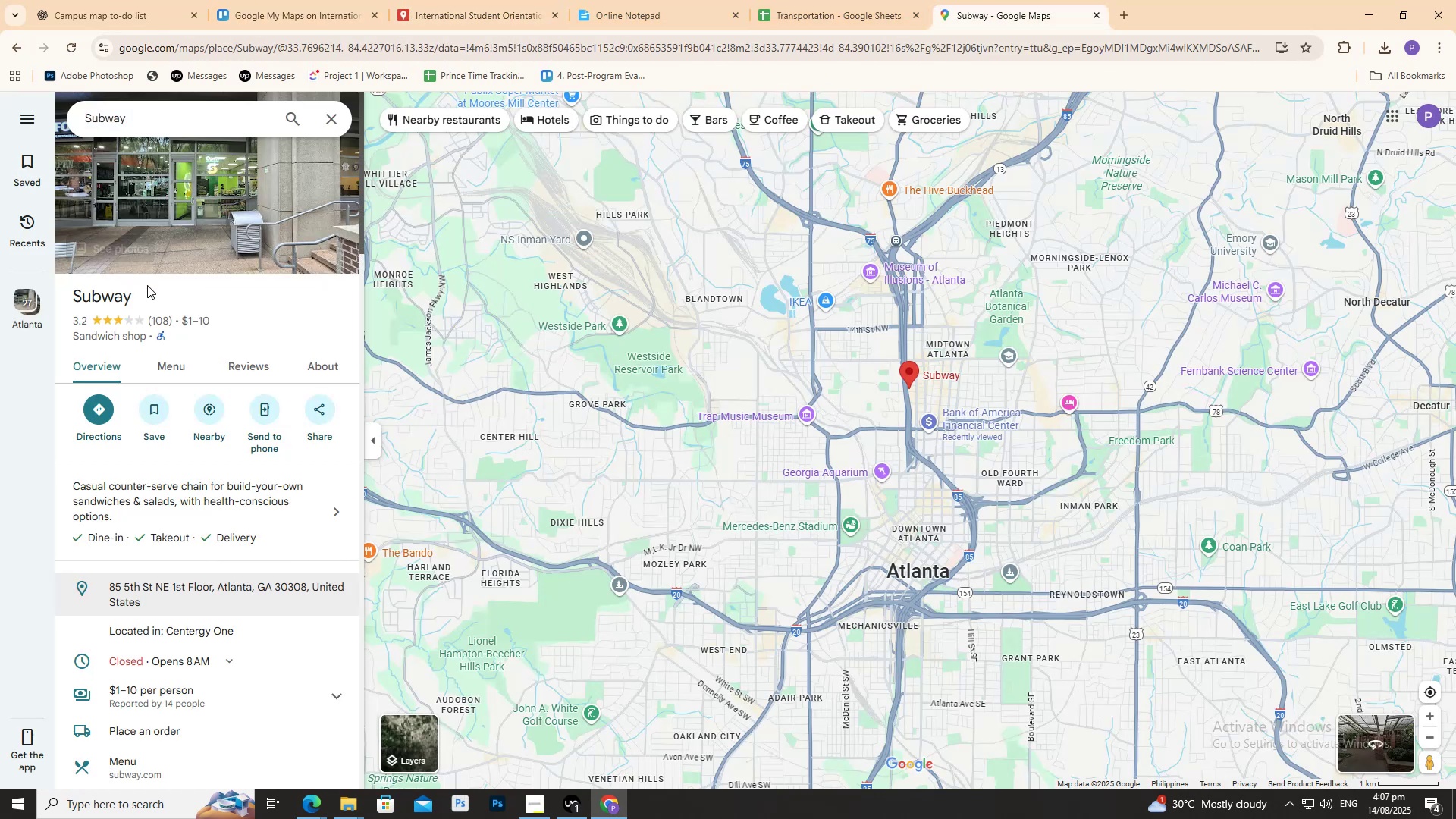 
left_click([146, 291])
 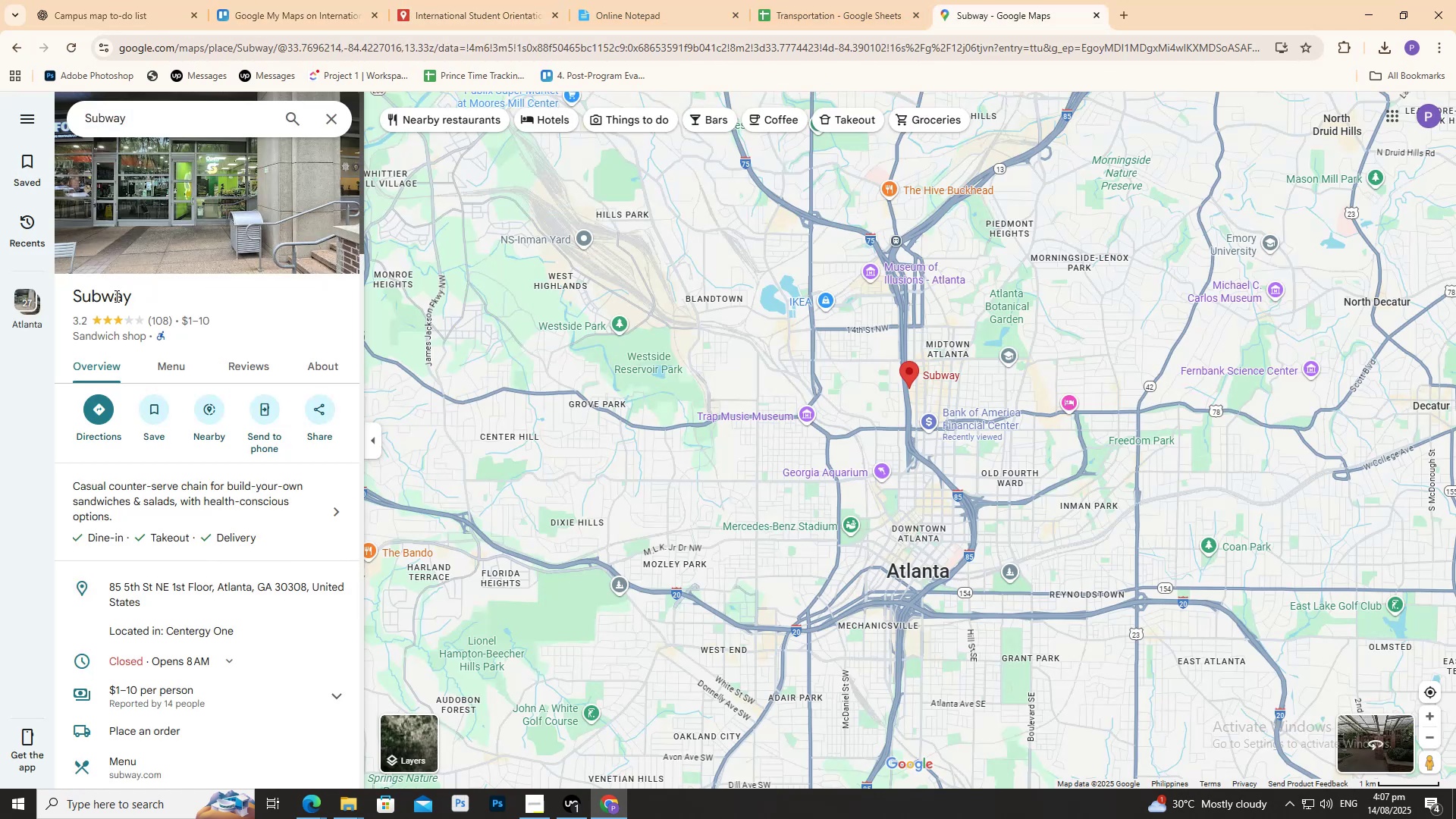 
left_click_drag(start_coordinate=[137, 297], to_coordinate=[42, 295])
 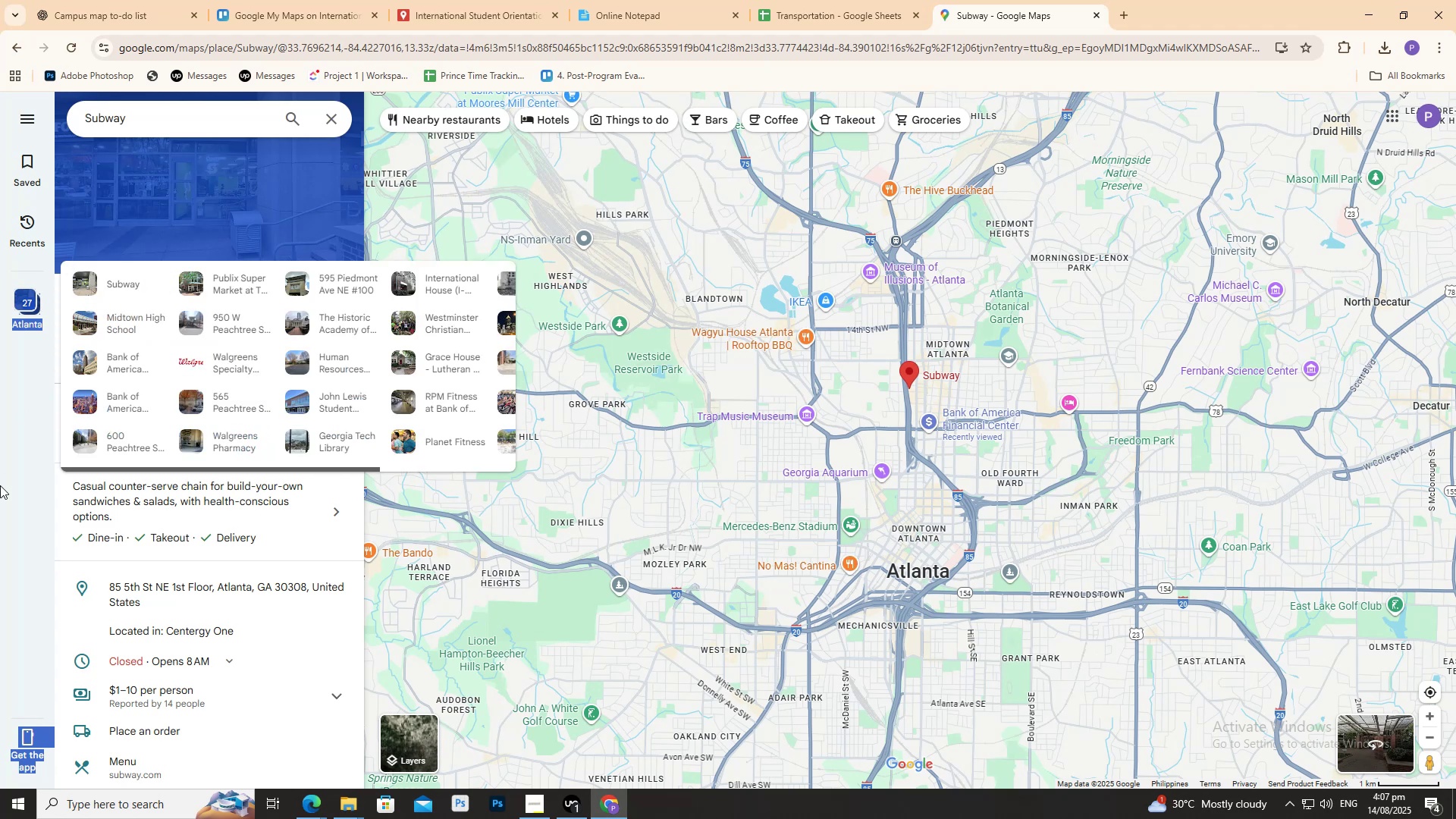 
left_click([0, 482])
 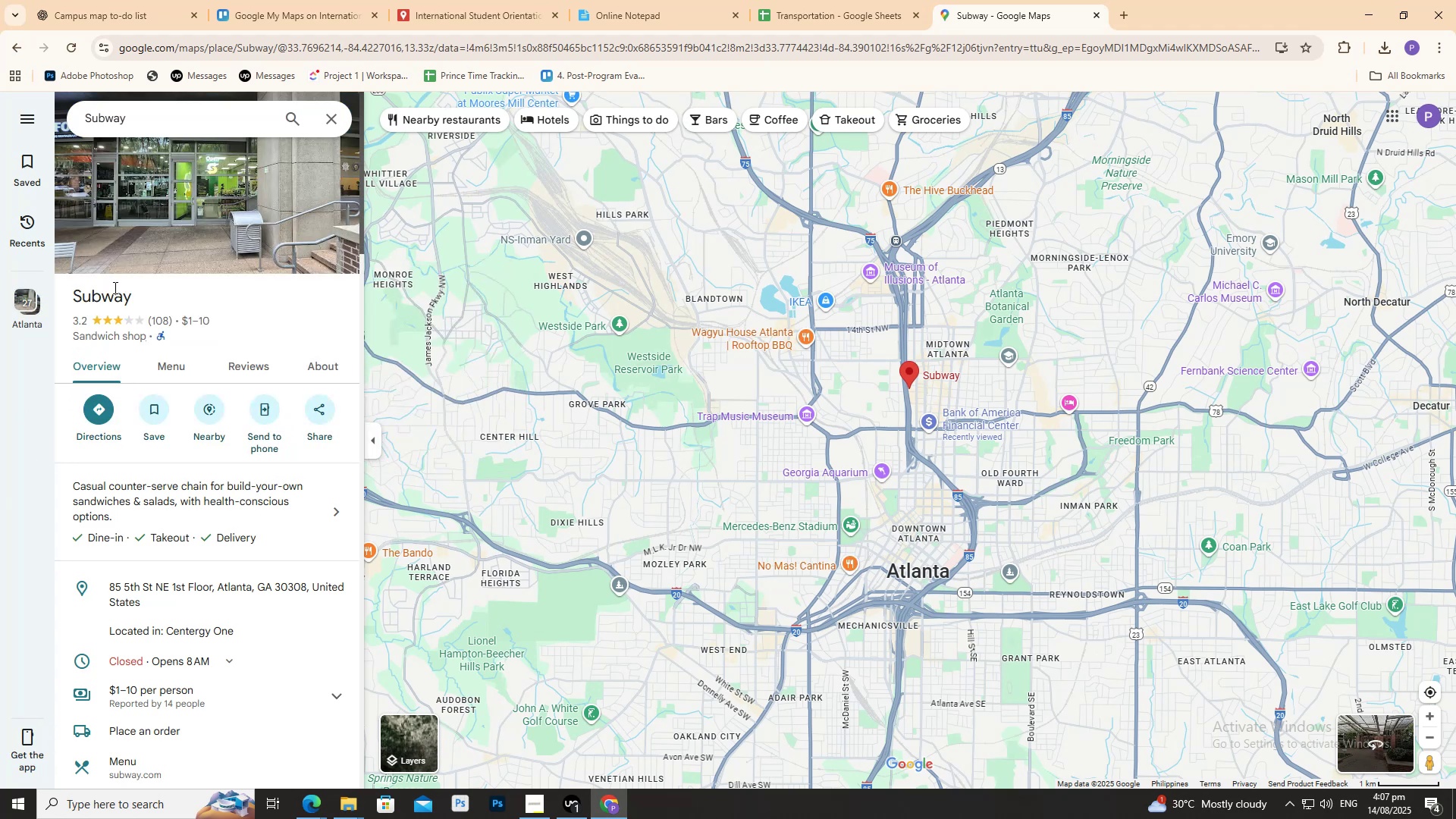 
left_click_drag(start_coordinate=[126, 296], to_coordinate=[91, 292])
 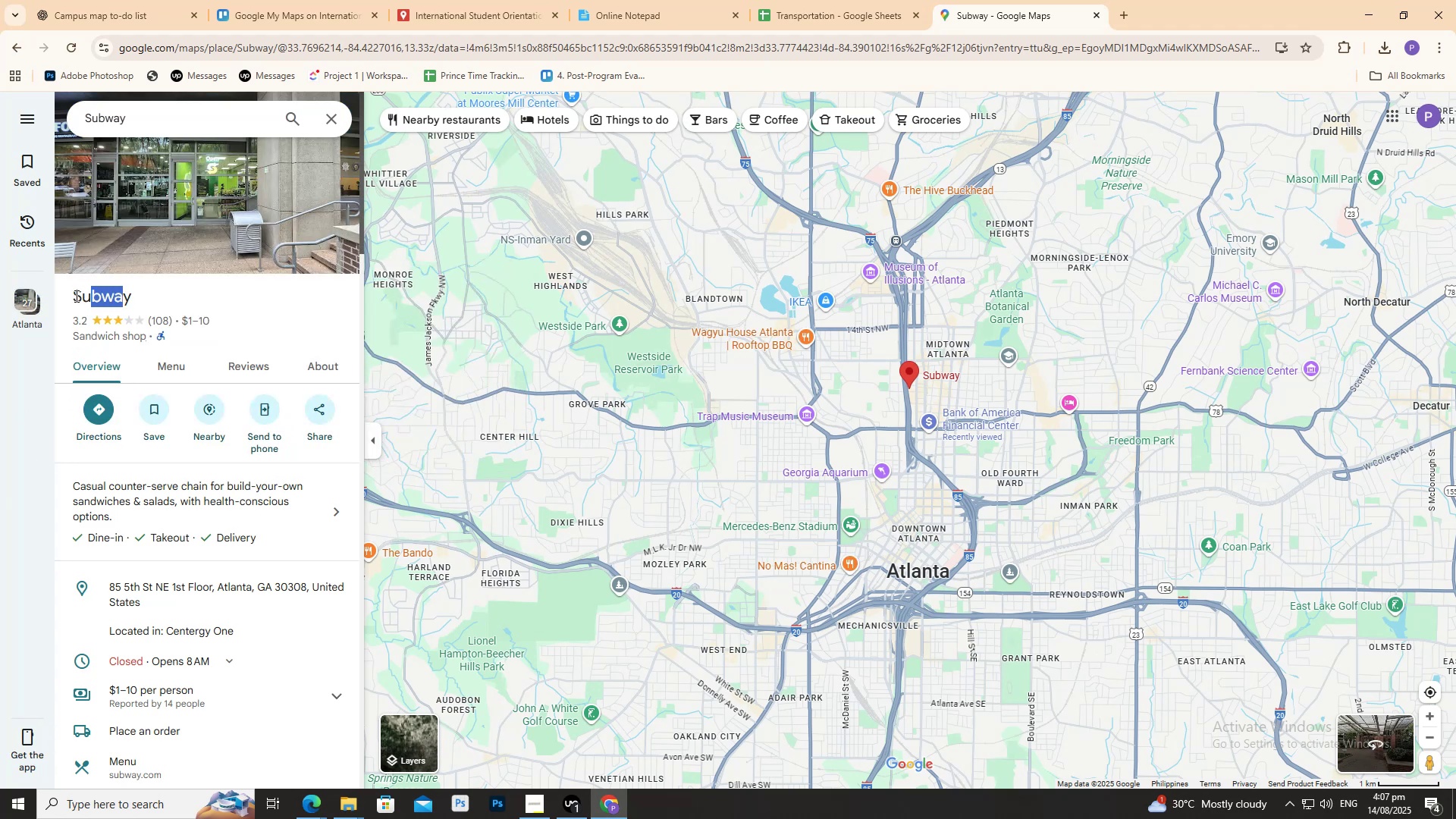 
left_click_drag(start_coordinate=[73, 295], to_coordinate=[139, 297])
 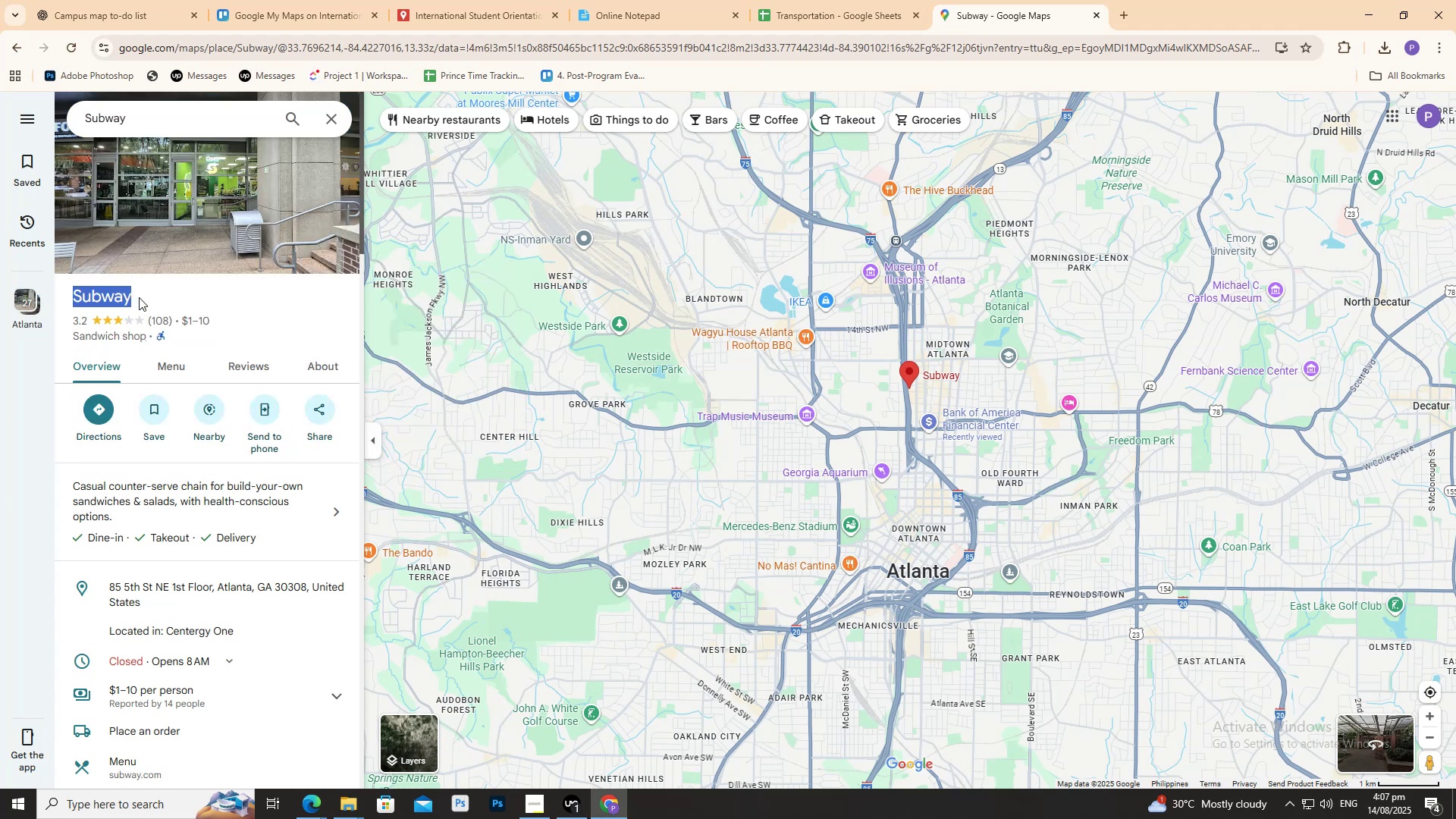 
key(Control+C)
 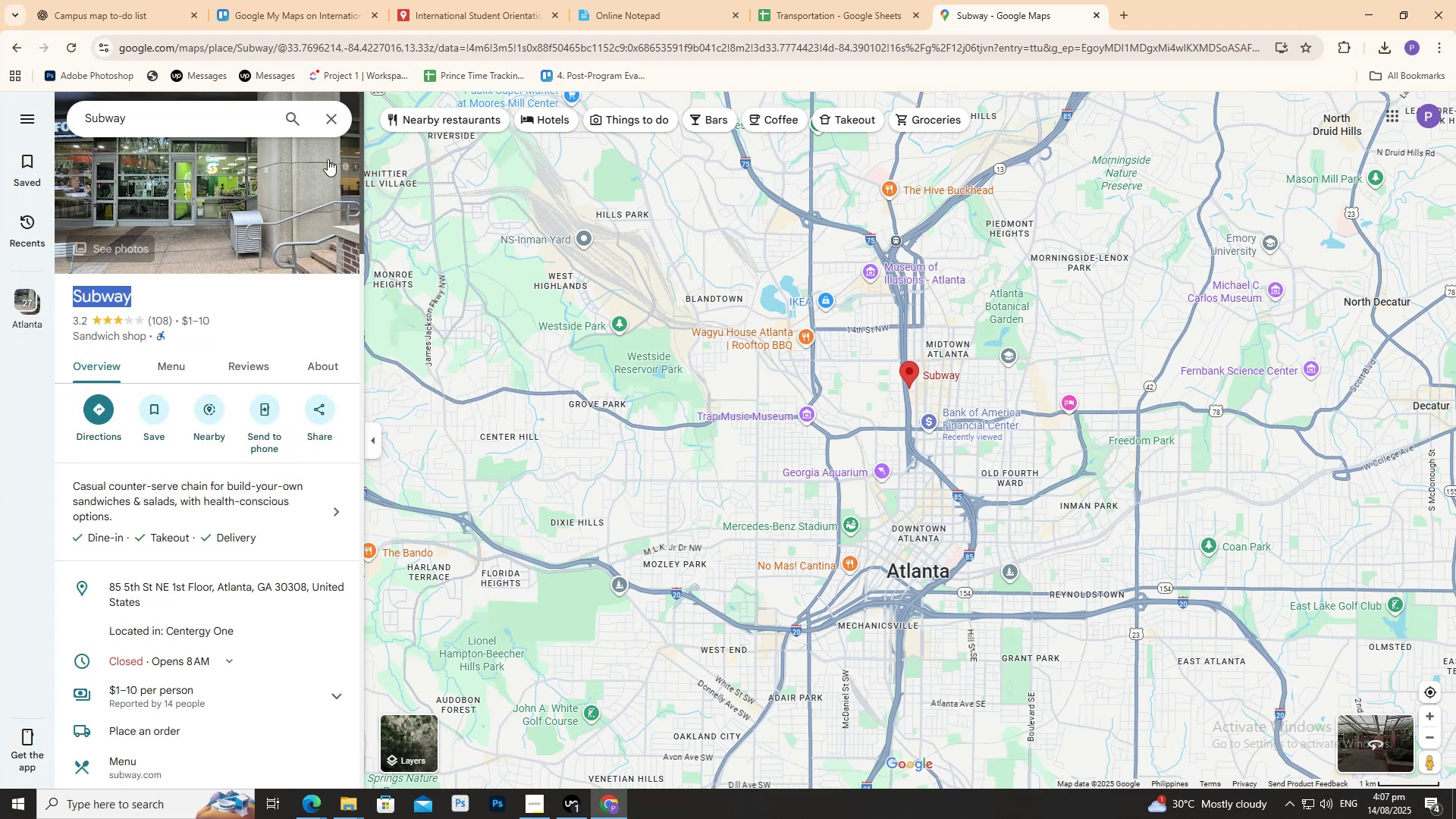 
key(Control+C)
 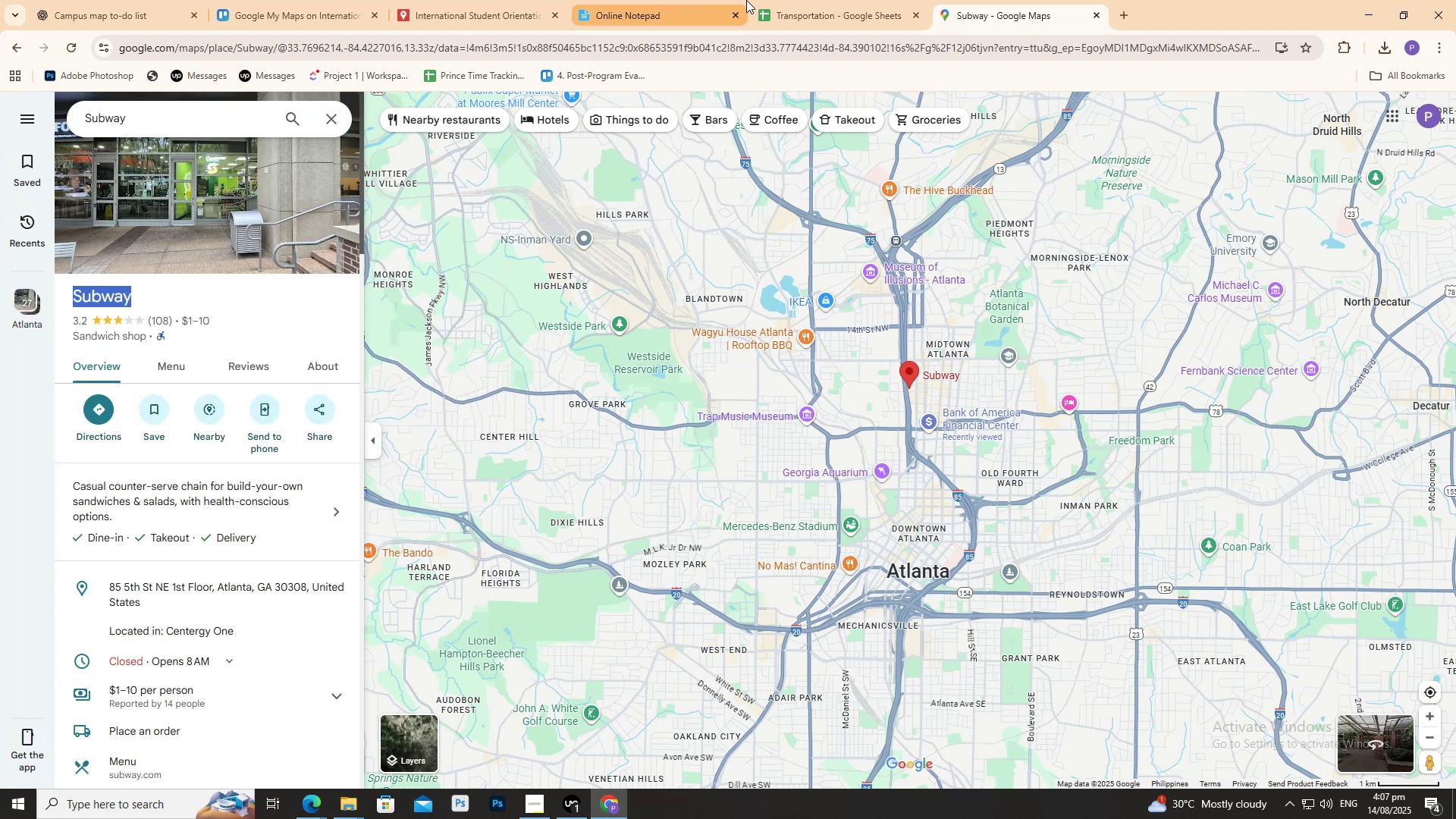 
left_click([748, 0])
 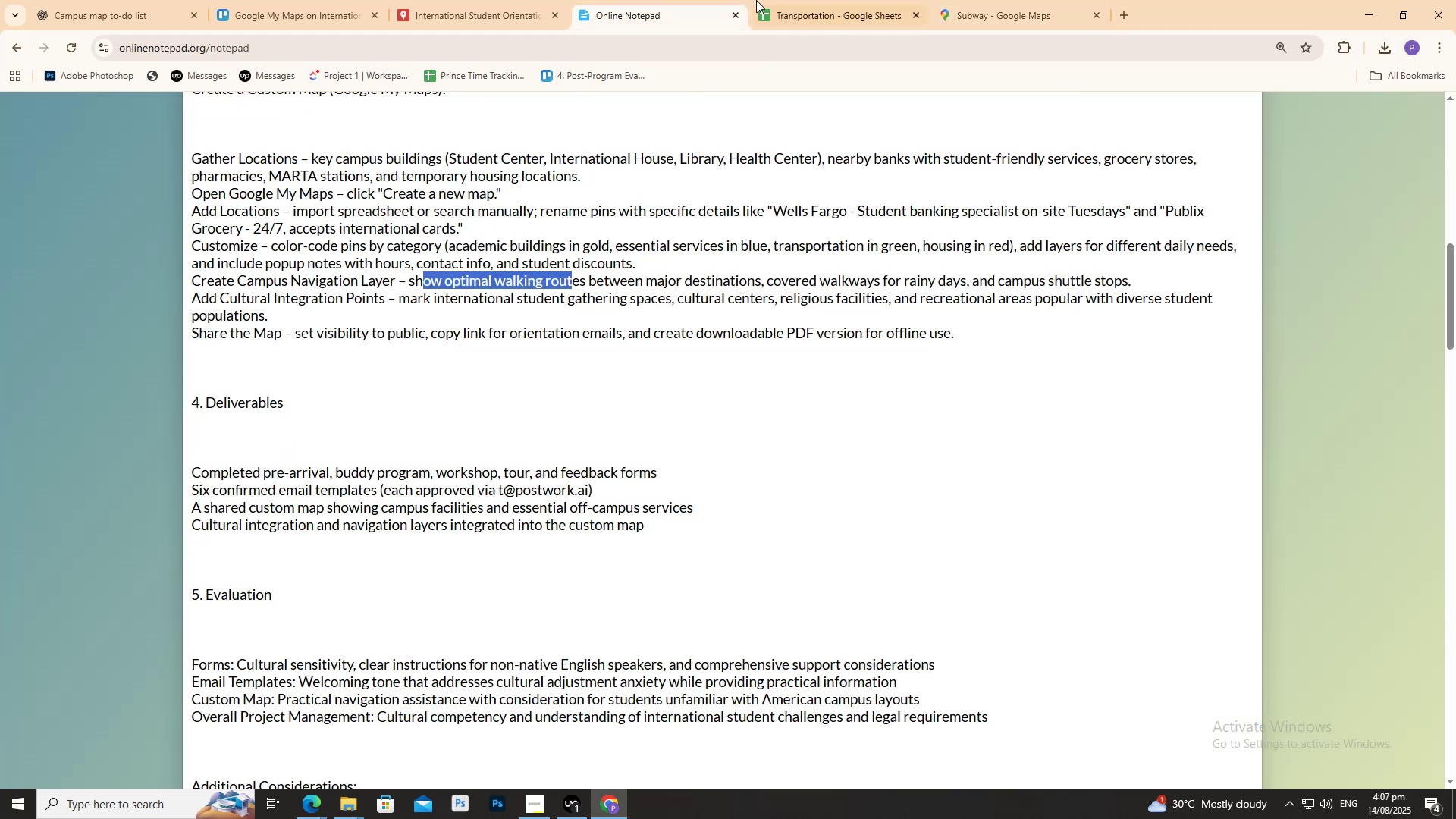 
left_click([784, 0])
 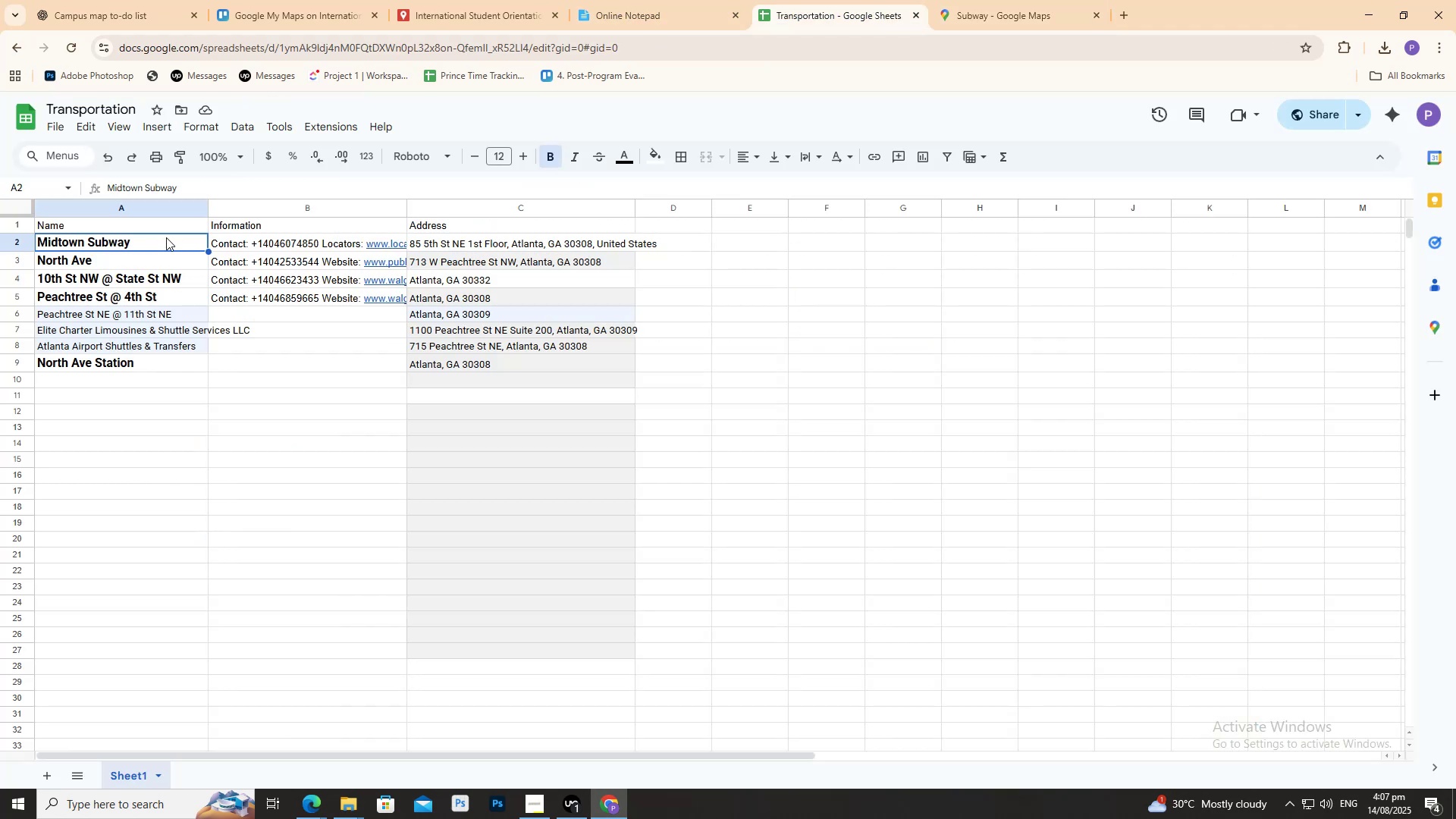 
double_click([163, 238])
 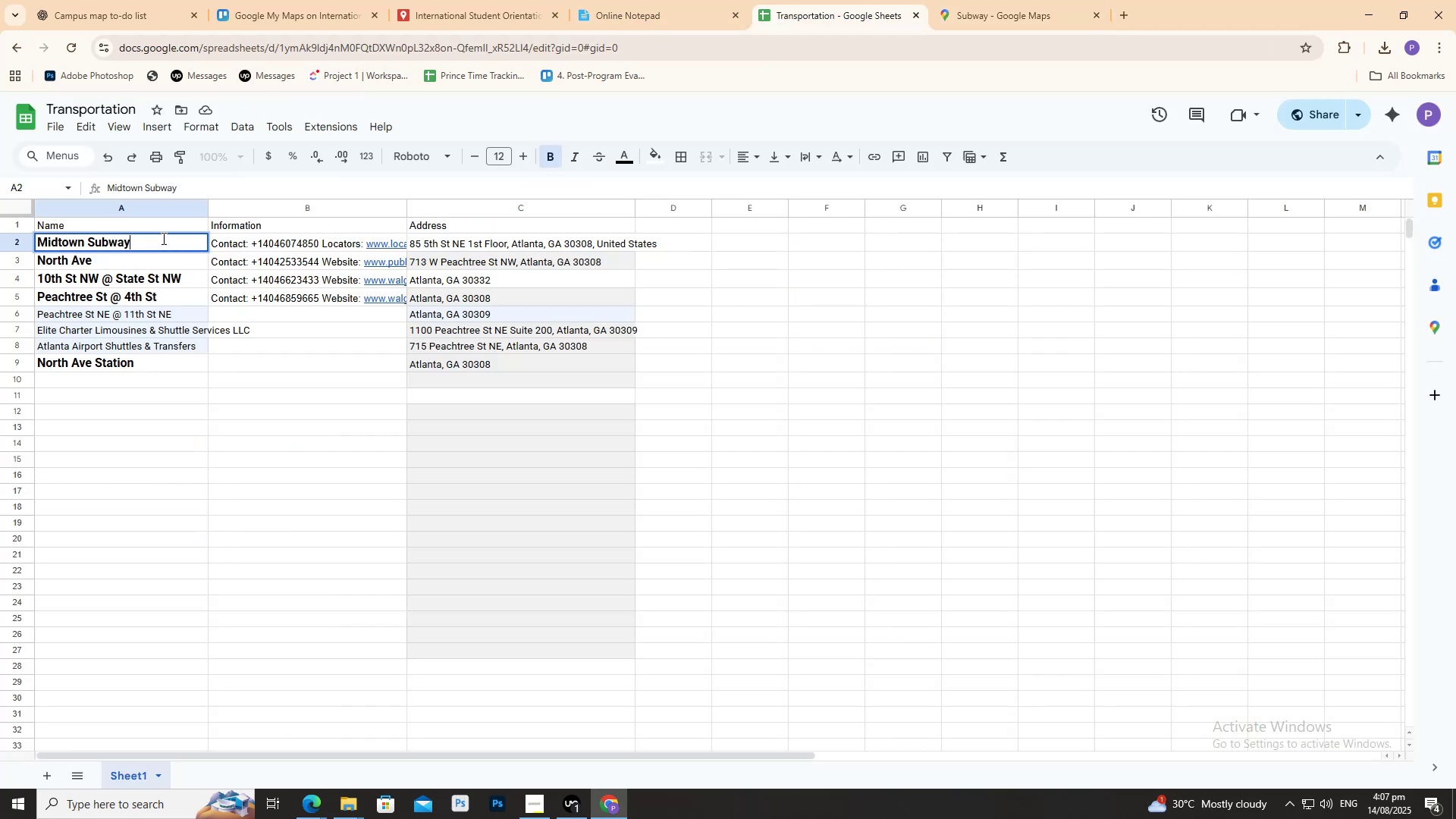 
triple_click([162, 238])
 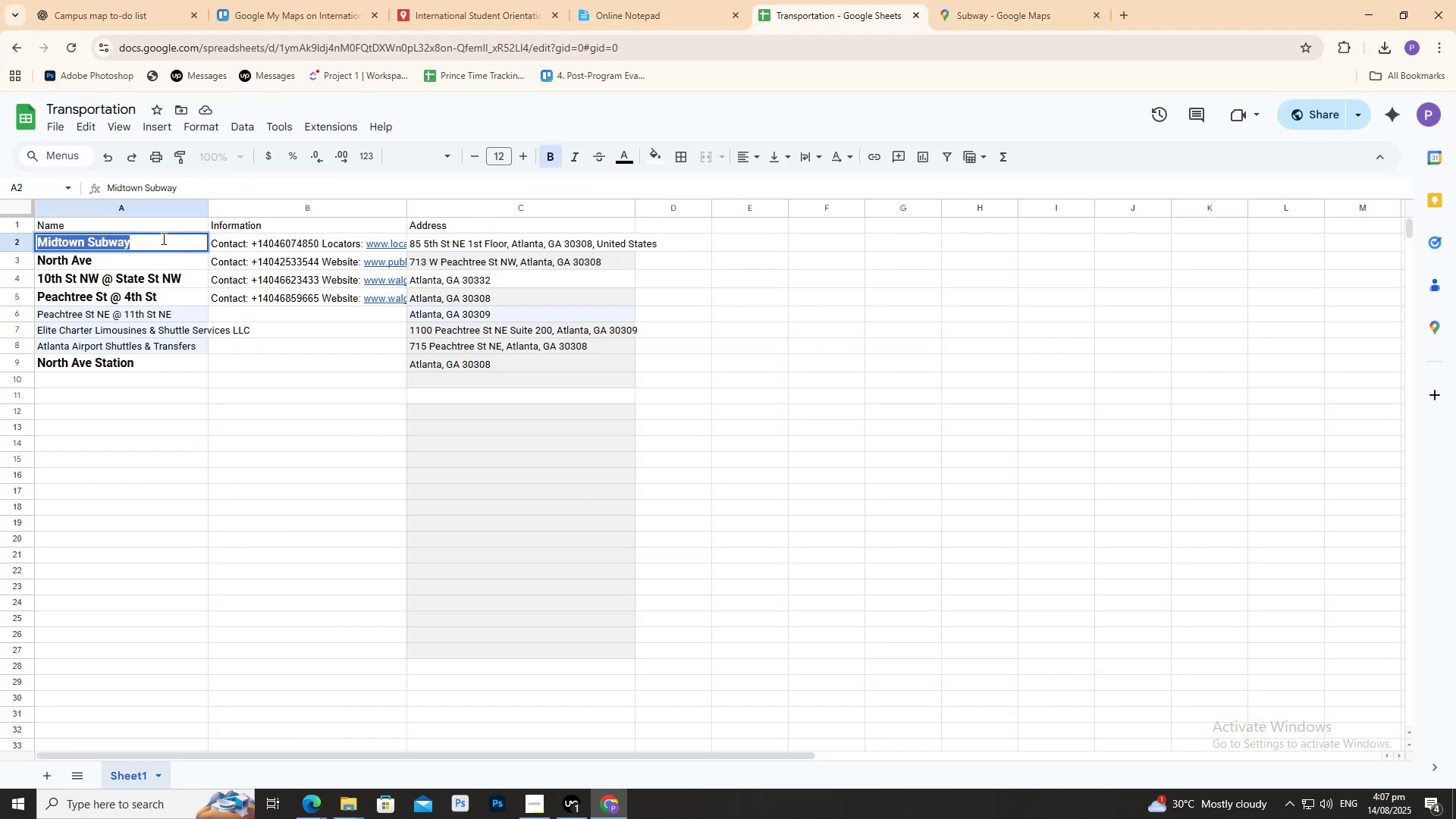 
key(Control+V)
 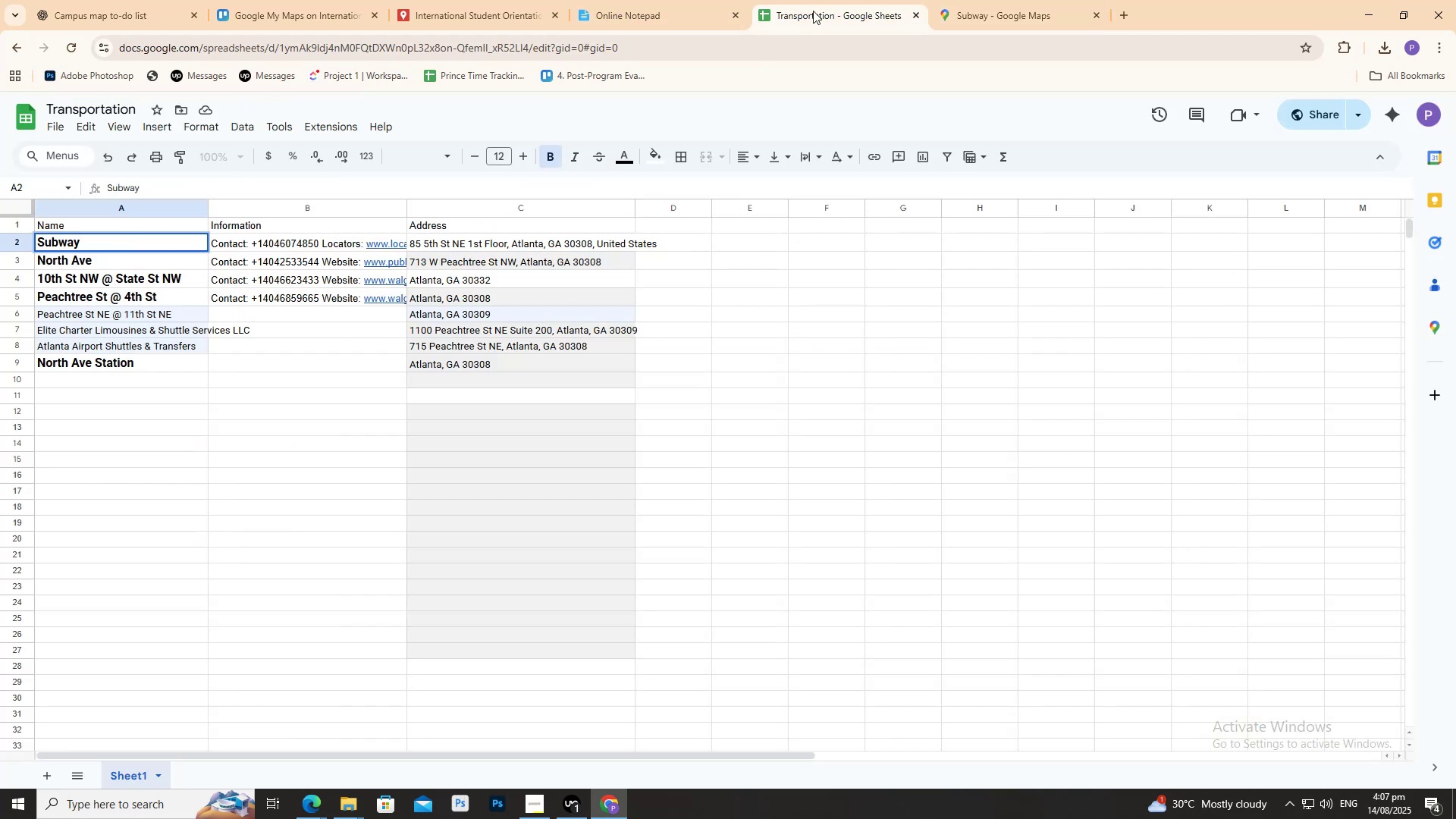 
left_click([965, 0])
 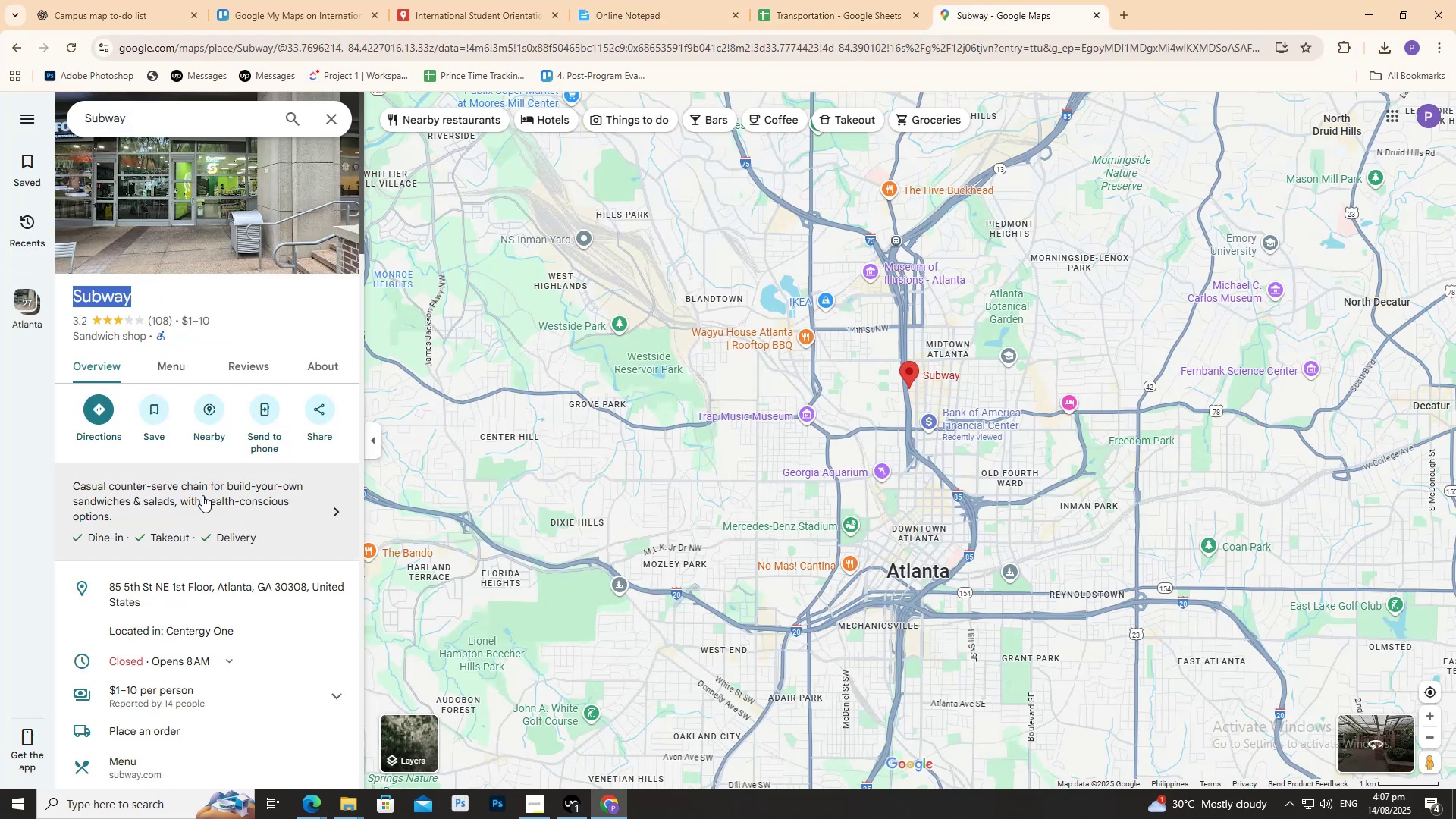 
scroll: coordinate [205, 503], scroll_direction: down, amount: 2.0
 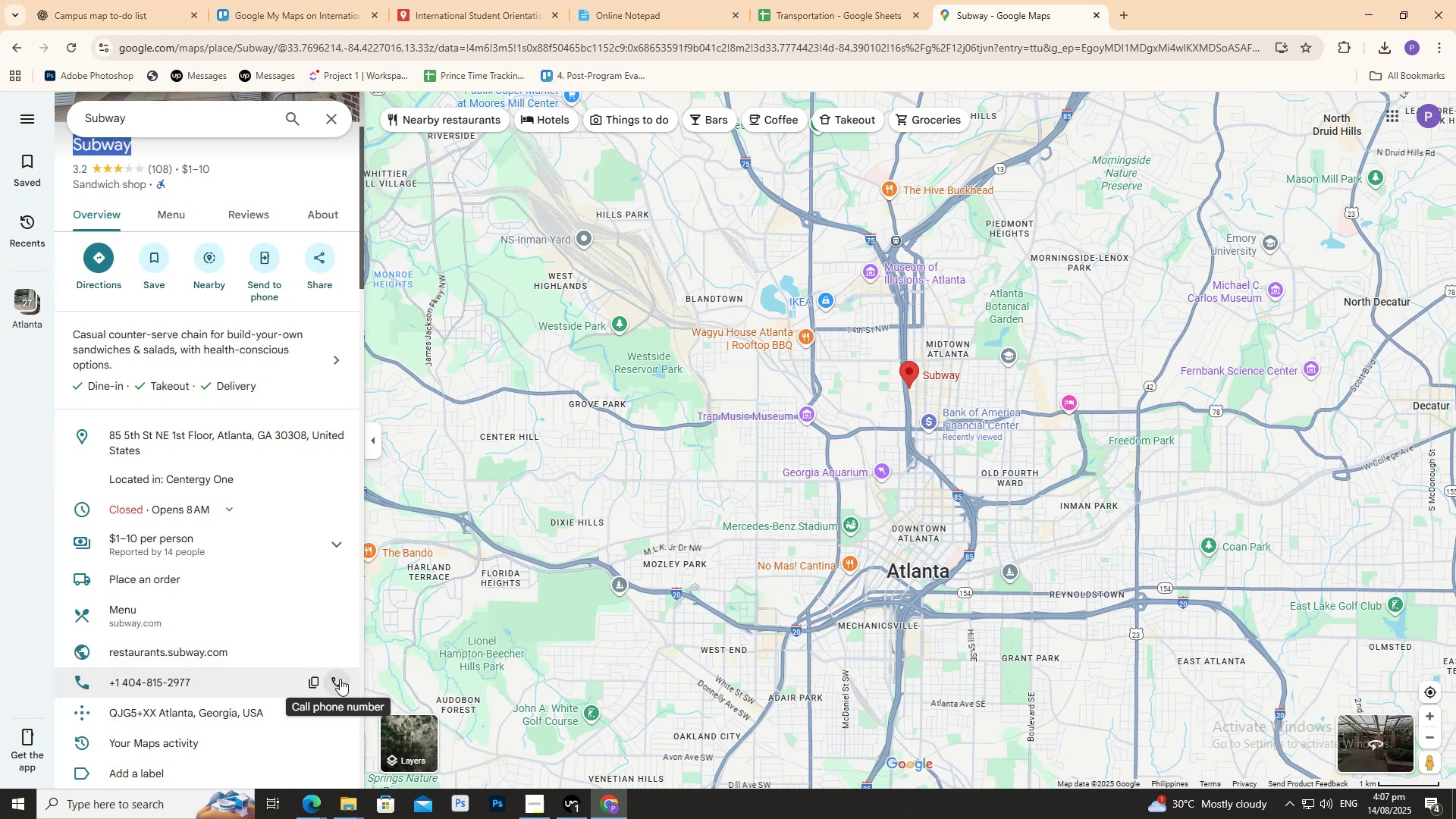 
left_click([316, 679])
 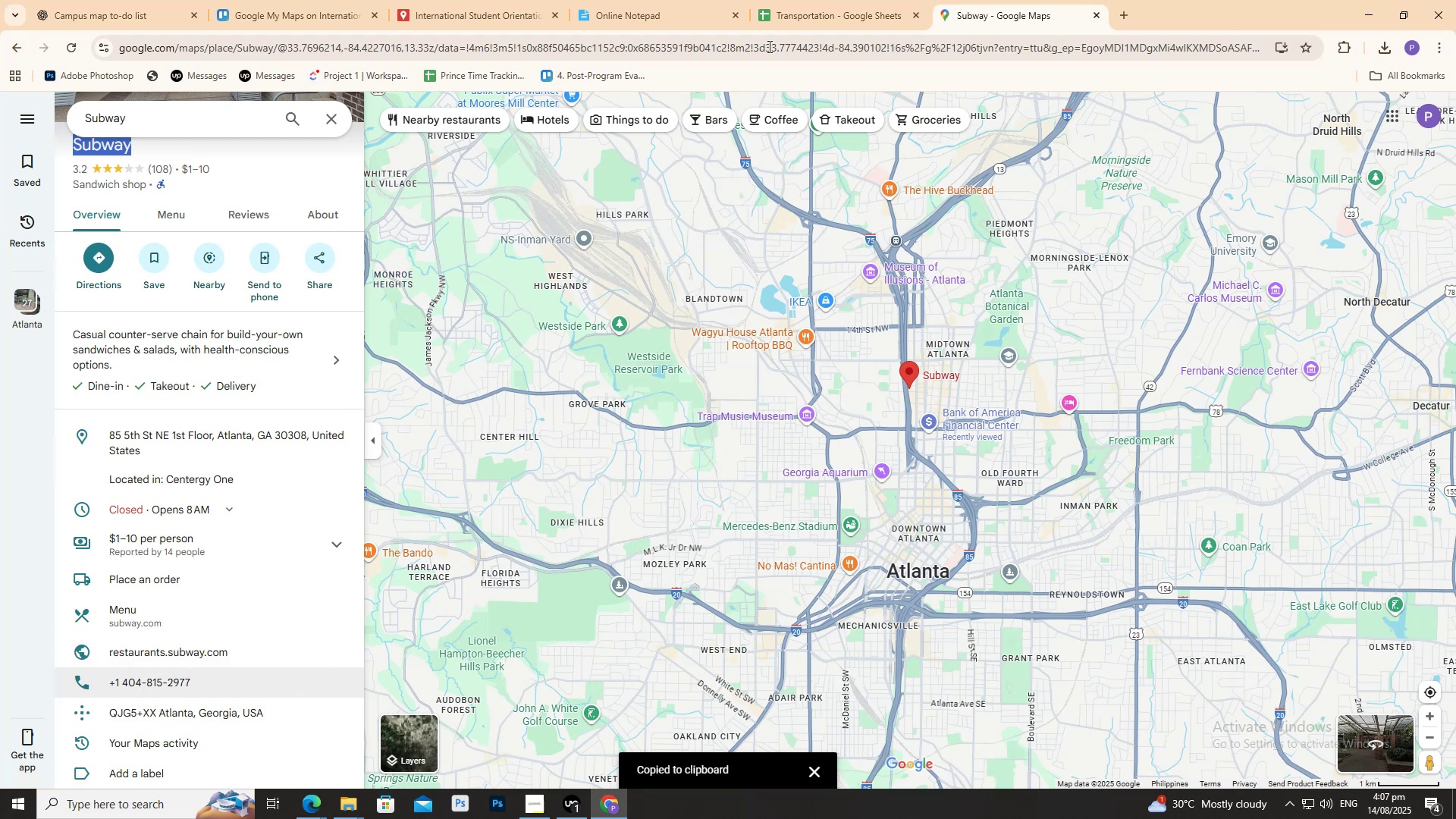 
left_click([784, 0])
 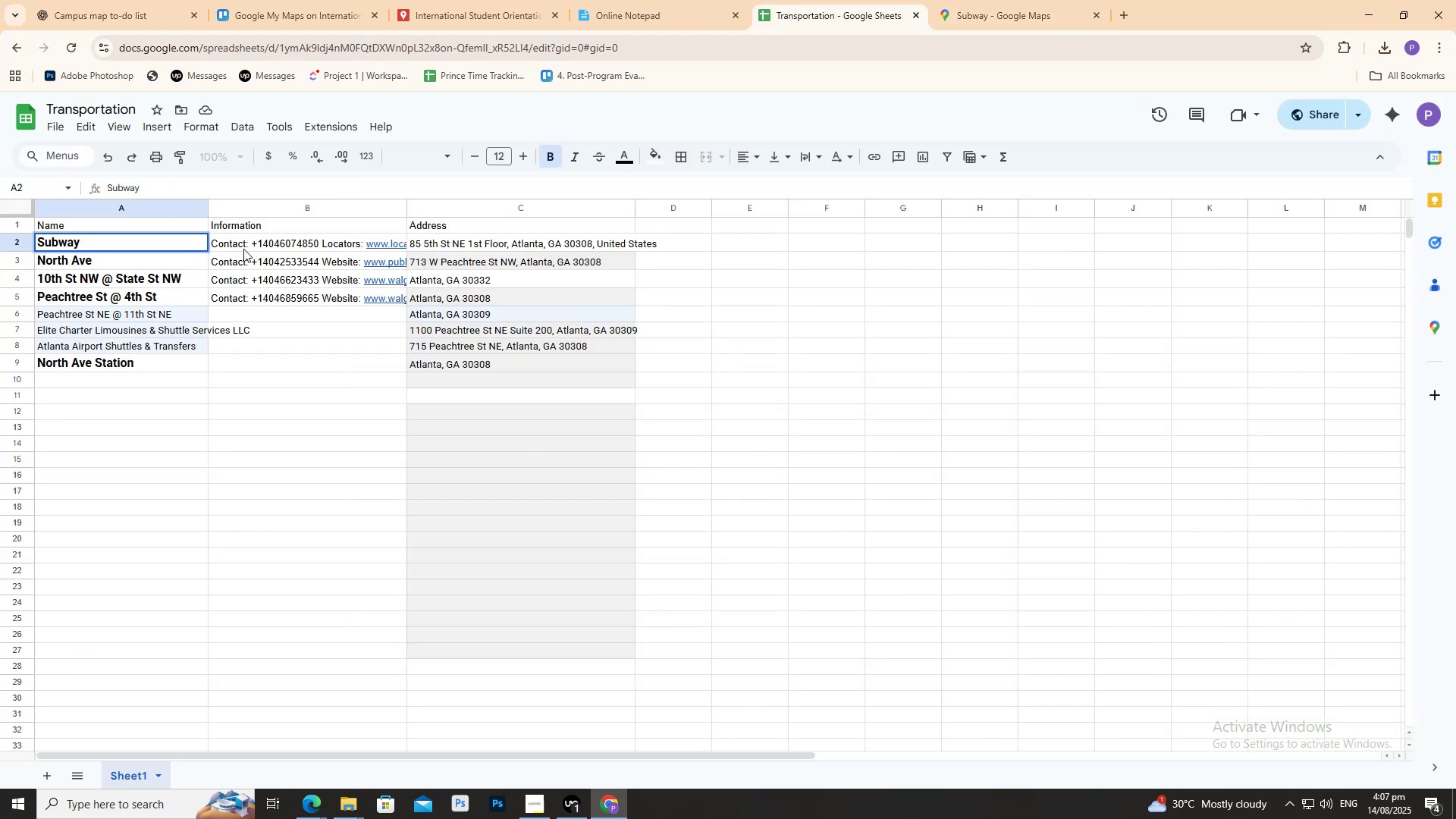 
left_click([262, 239])
 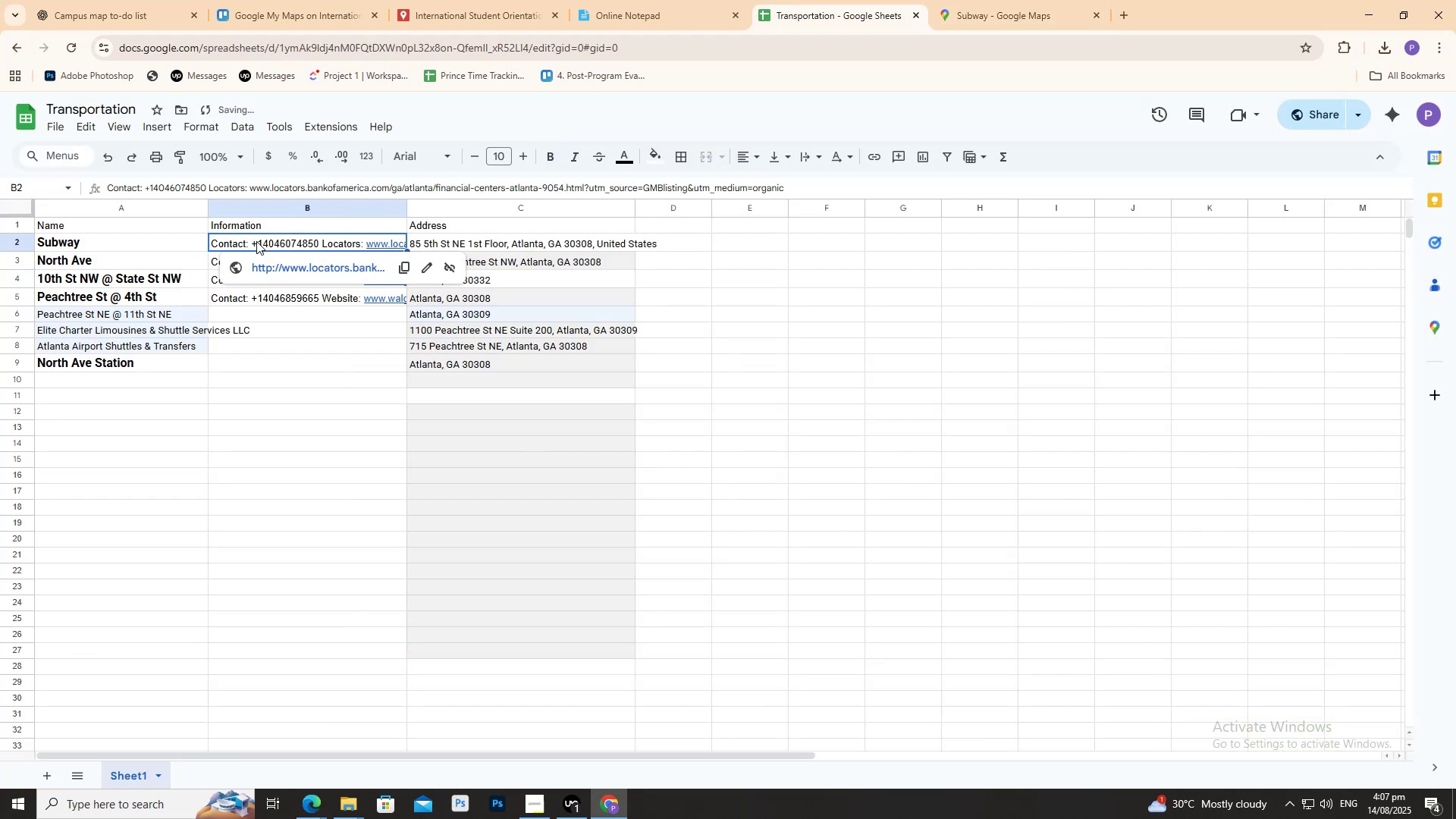 
triple_click([253, 243])
 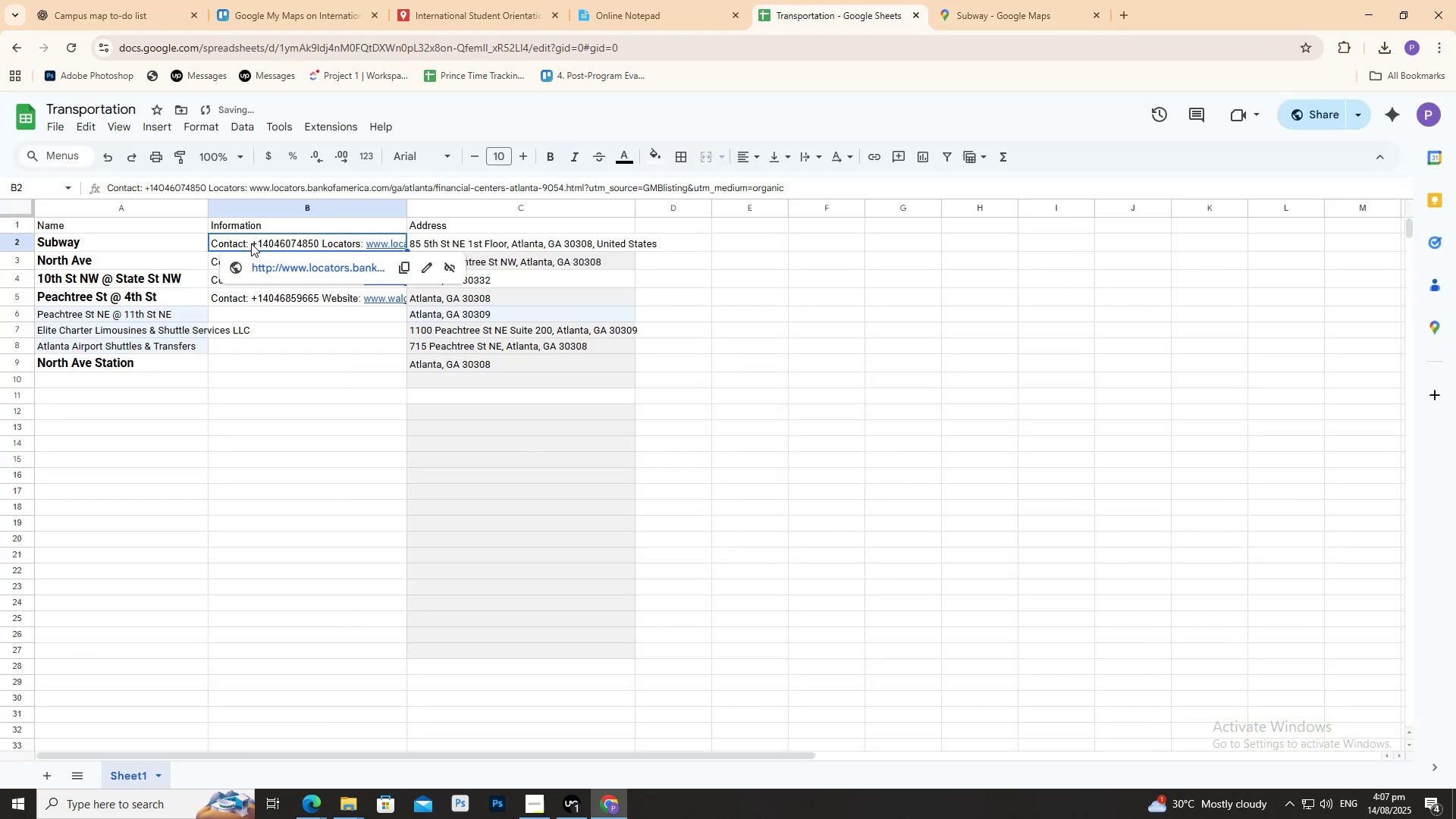 
triple_click([251, 243])
 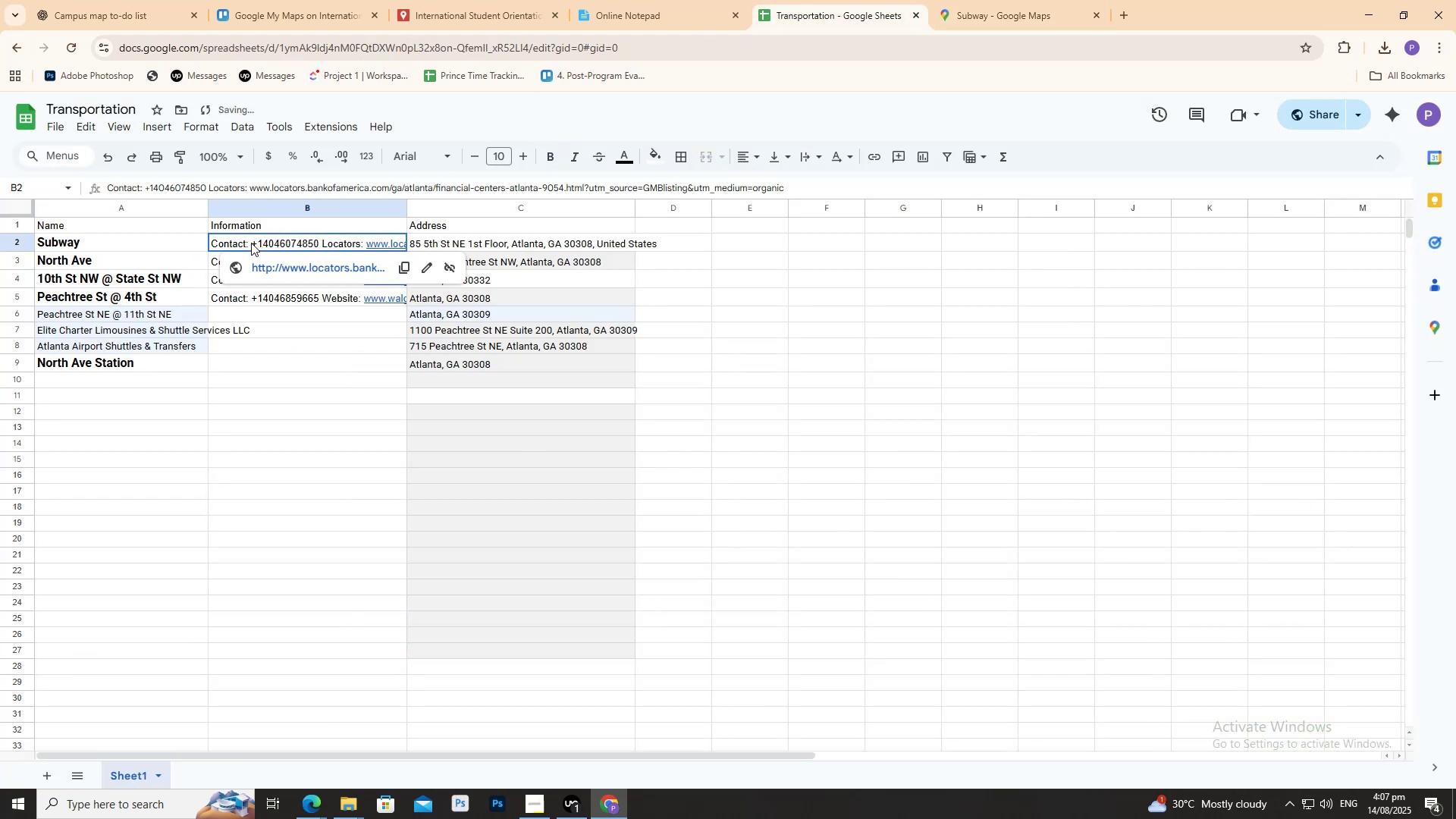 
triple_click([251, 243])
 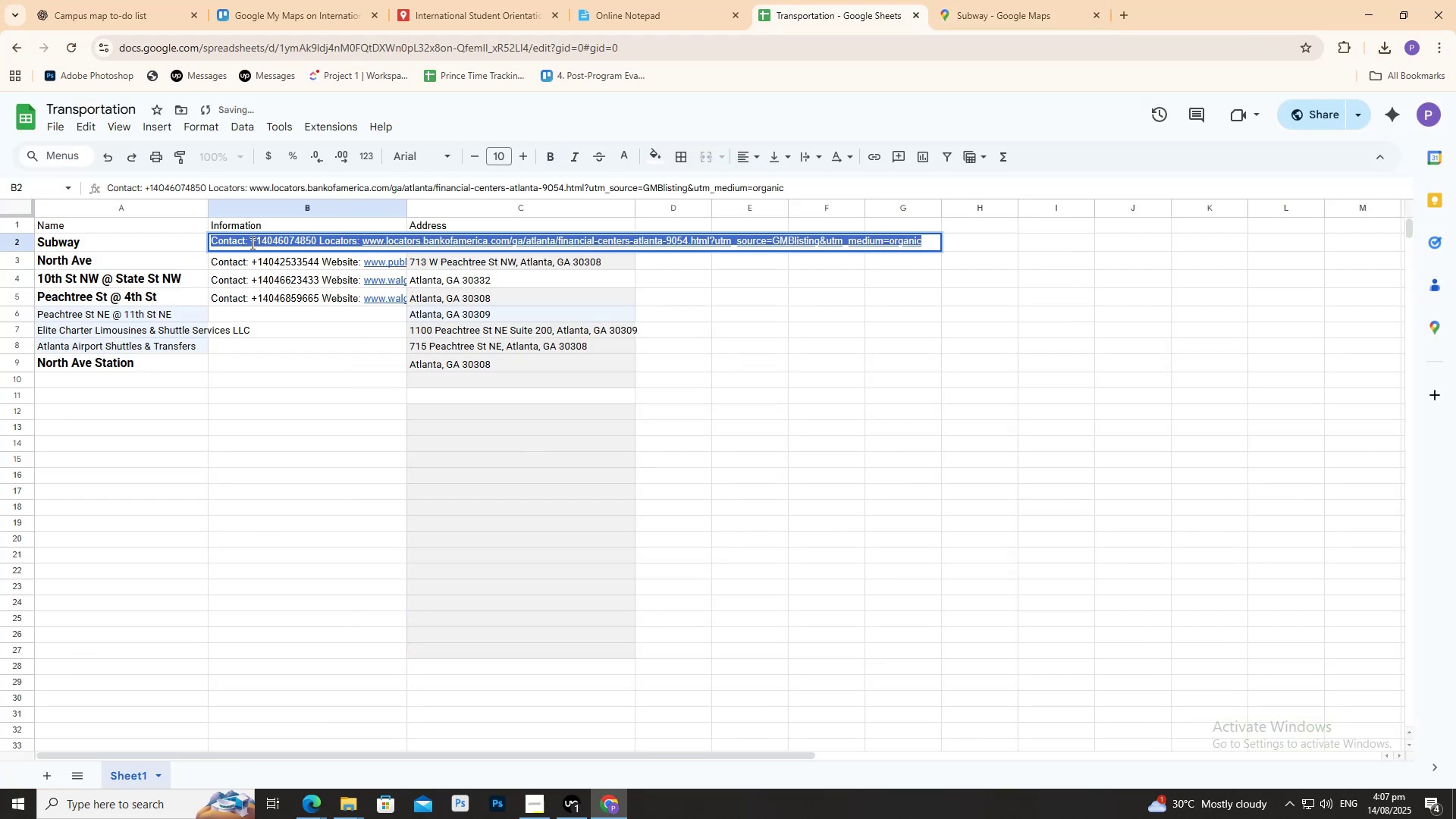 
triple_click([251, 243])
 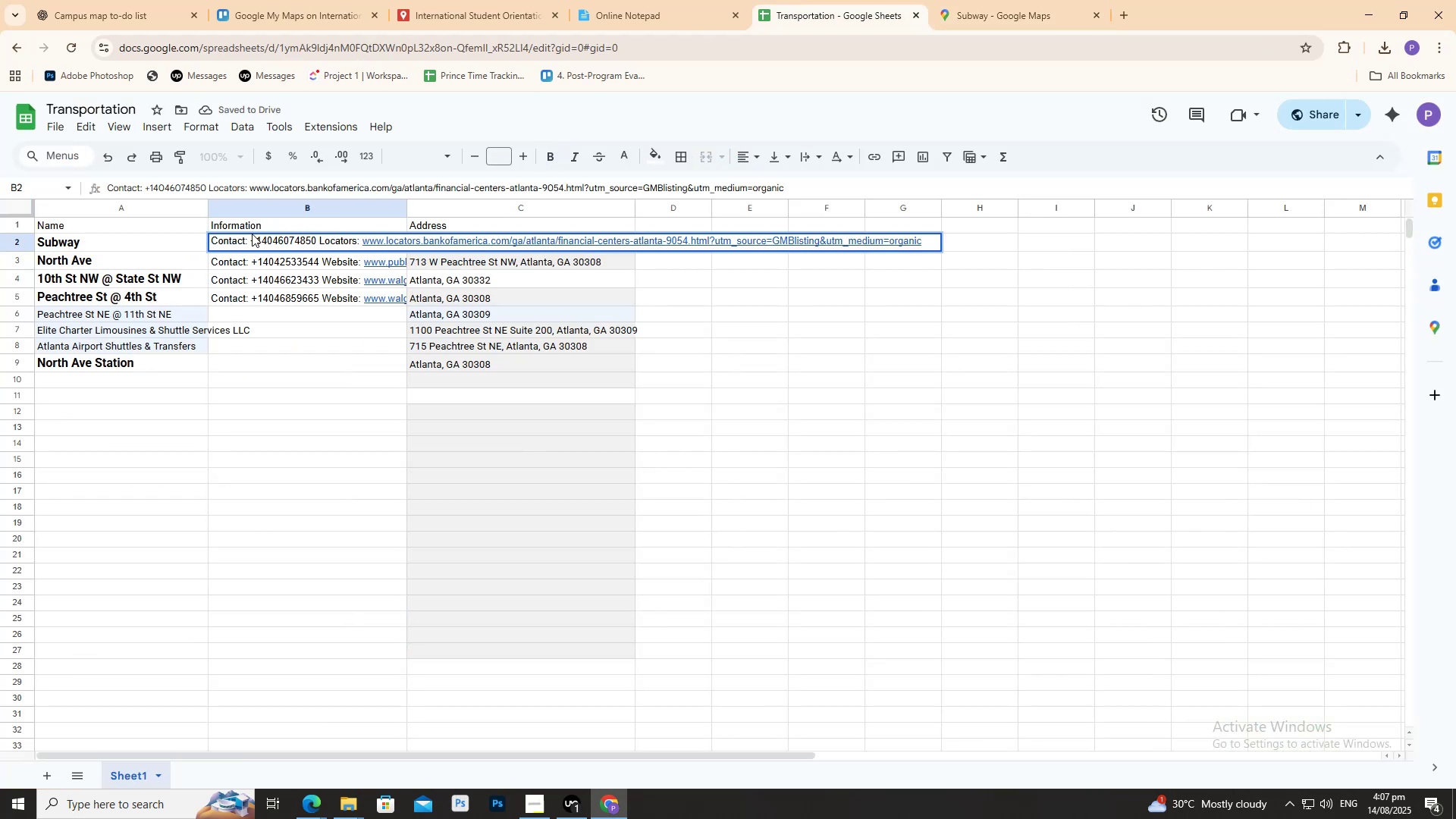 
left_click_drag(start_coordinate=[251, 237], to_coordinate=[975, 229])
 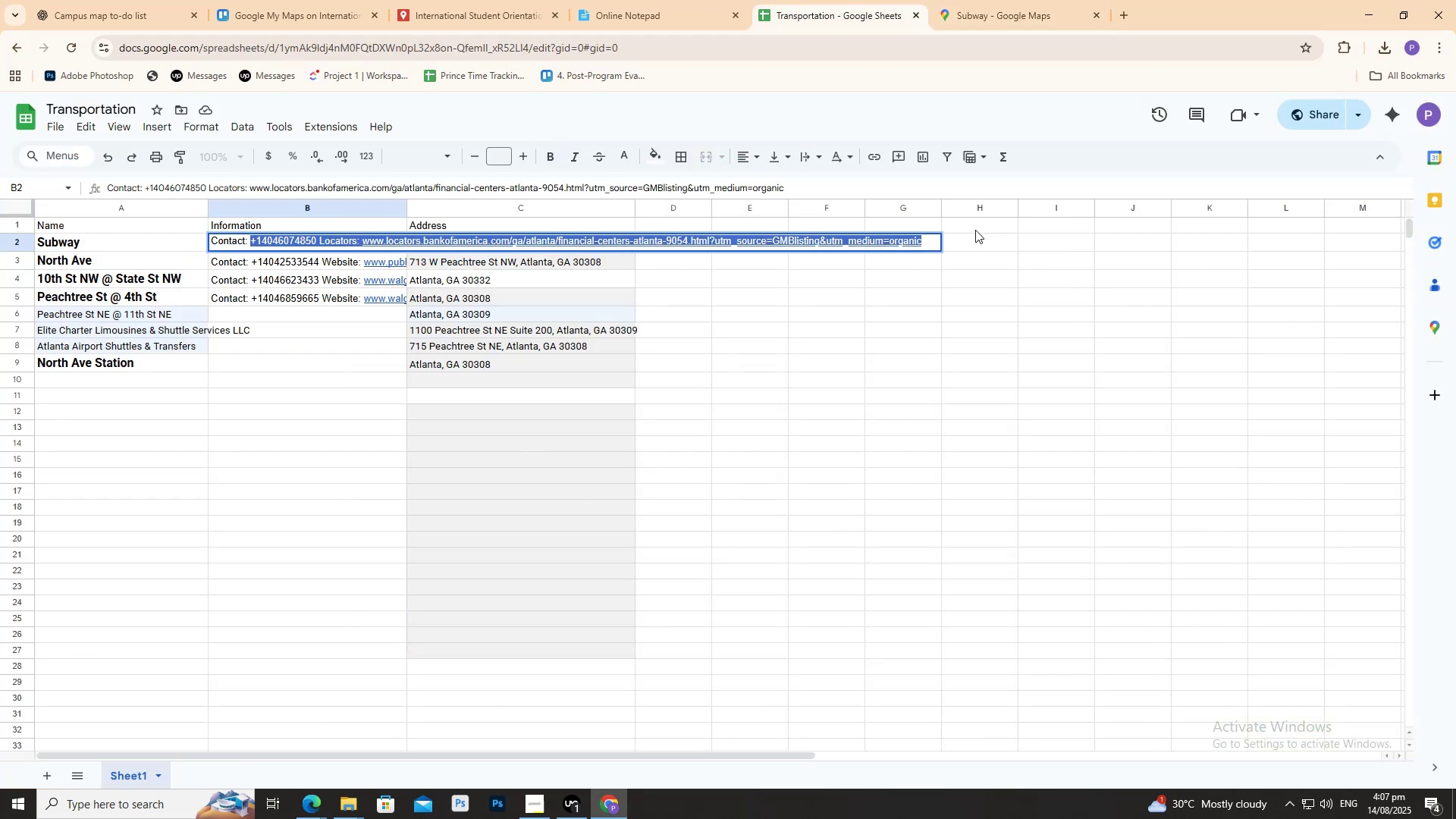 
key(Control+V)
 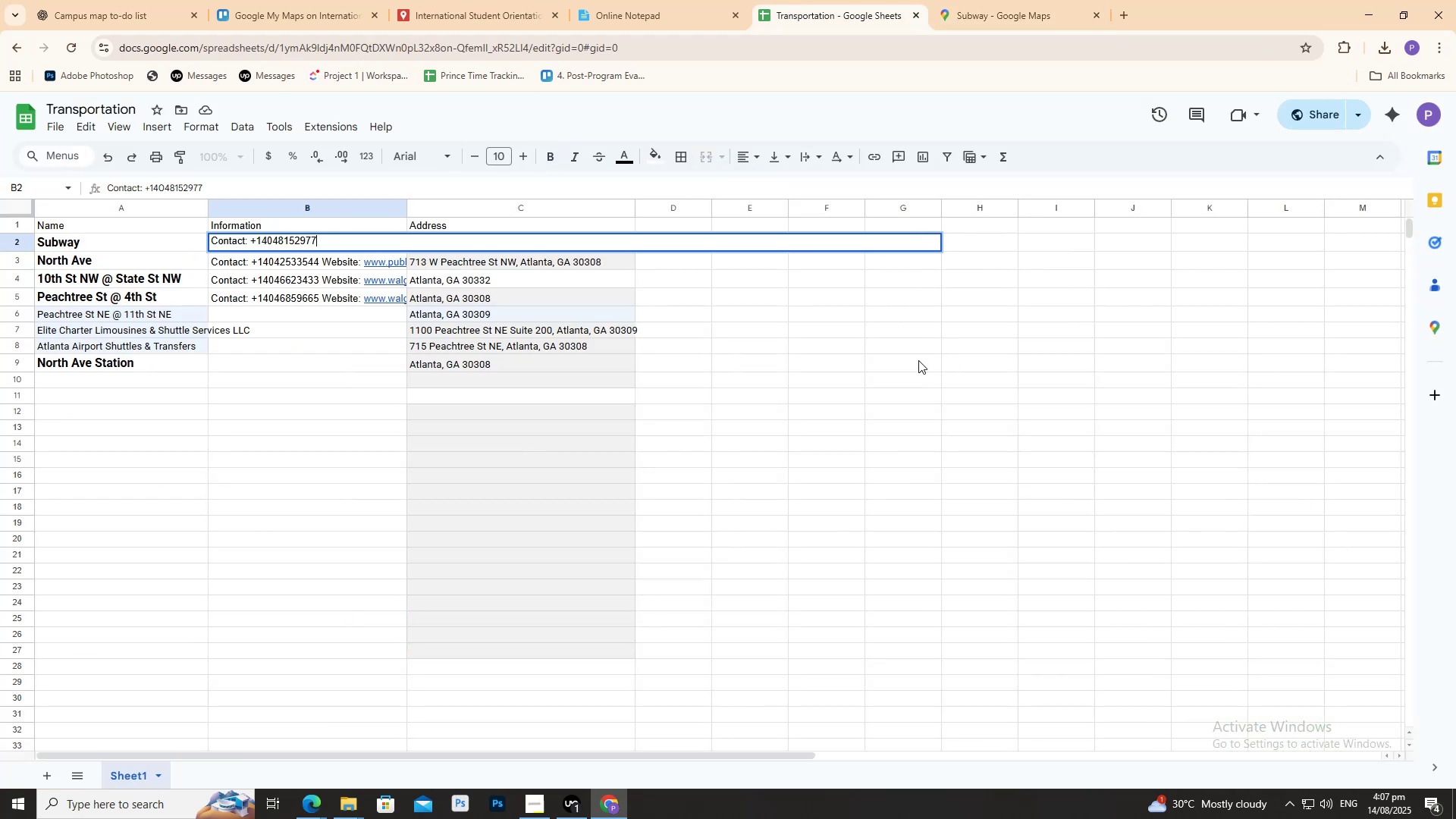 
left_click([918, 362])
 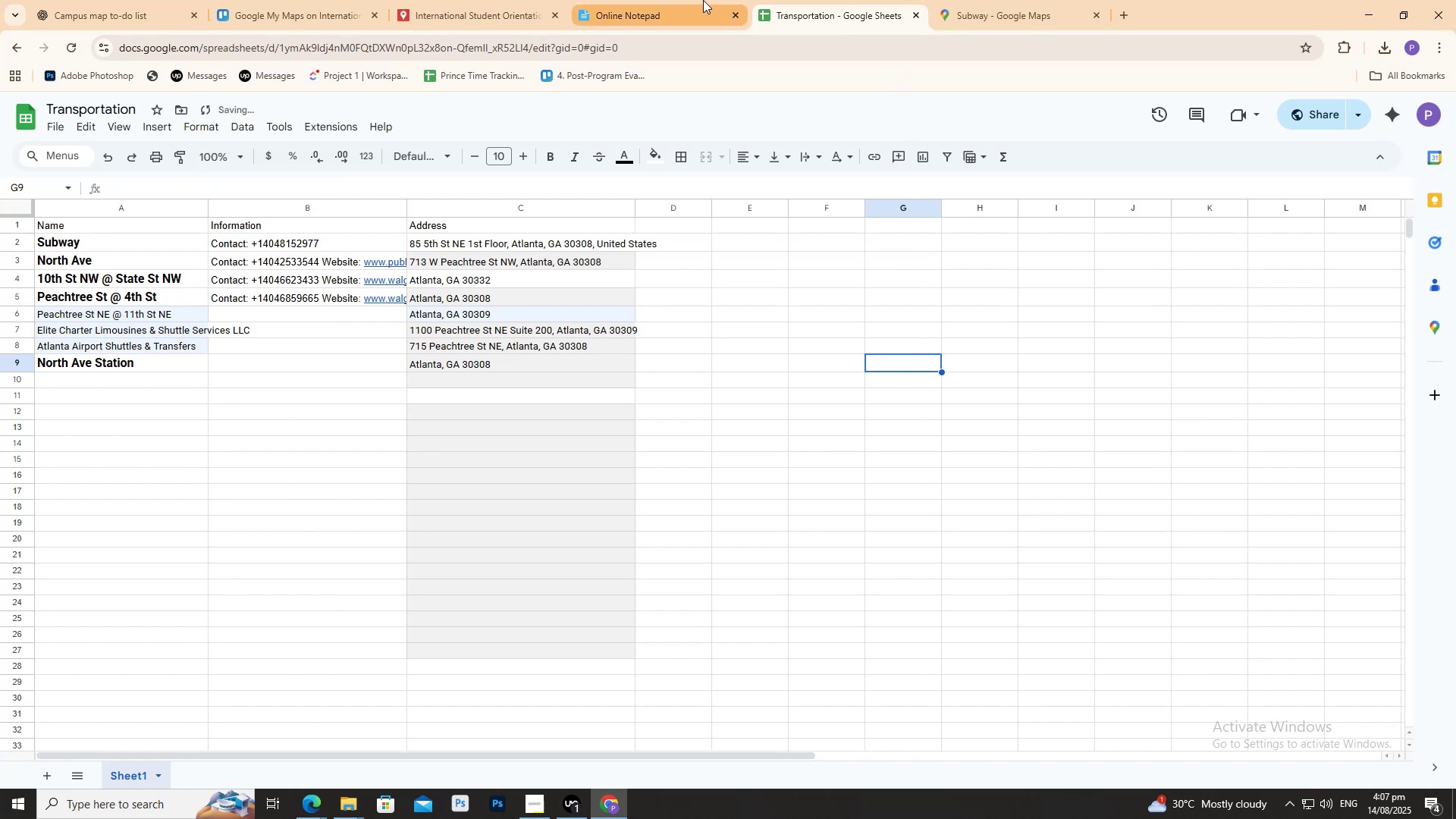 
left_click([703, 0])
 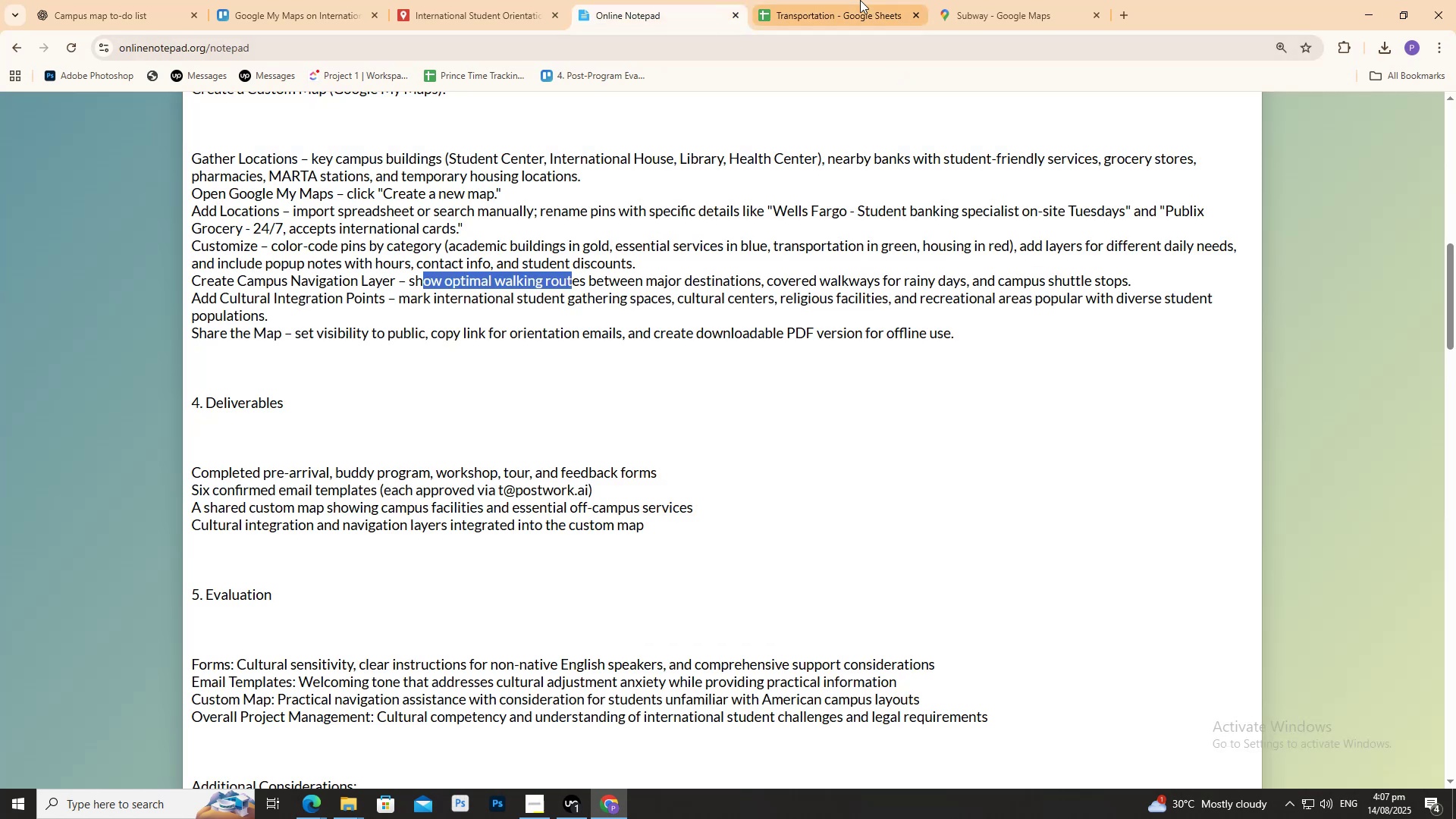 
left_click([857, 0])
 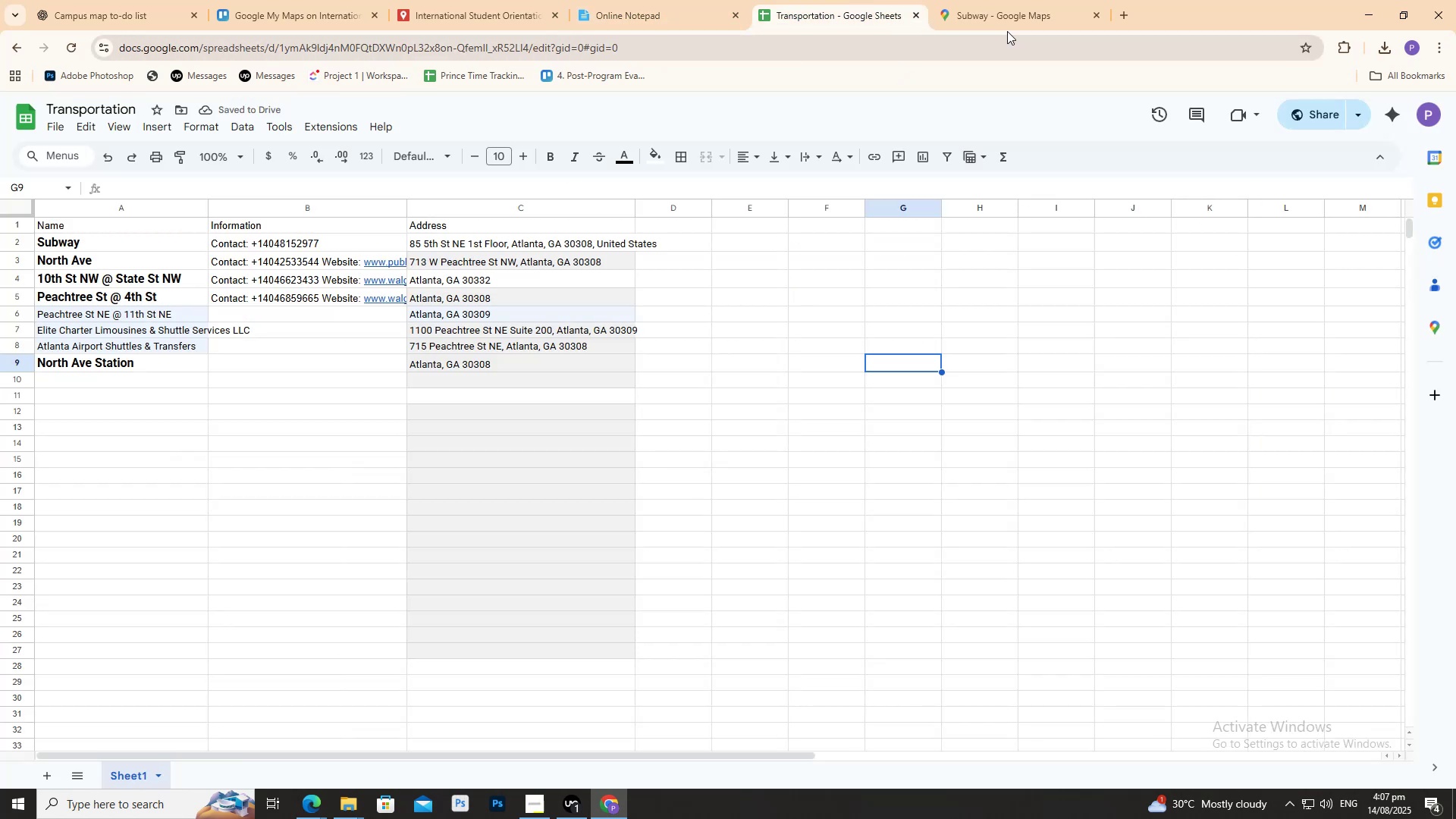 
left_click([986, 0])
 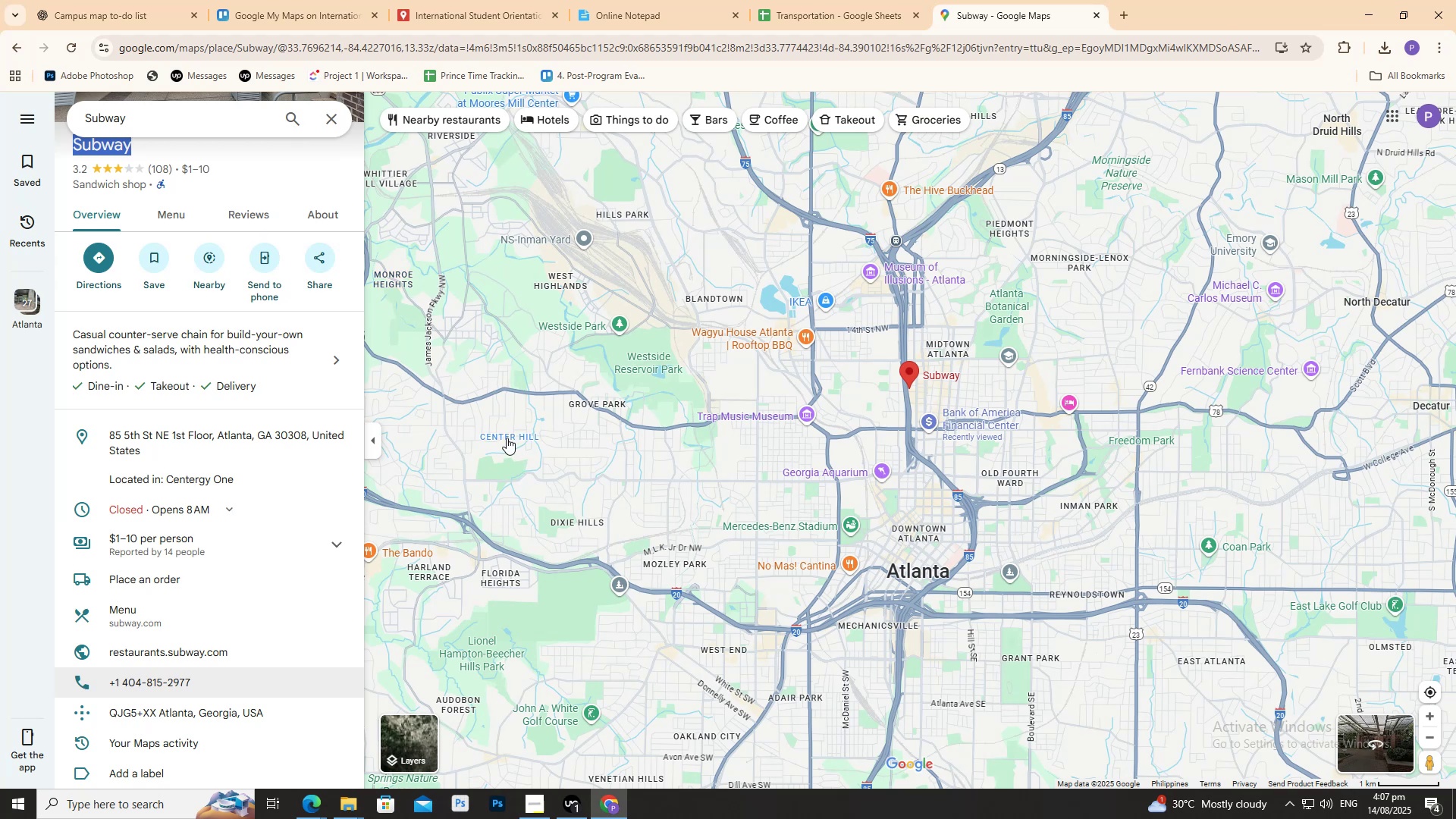 
wait(21.09)
 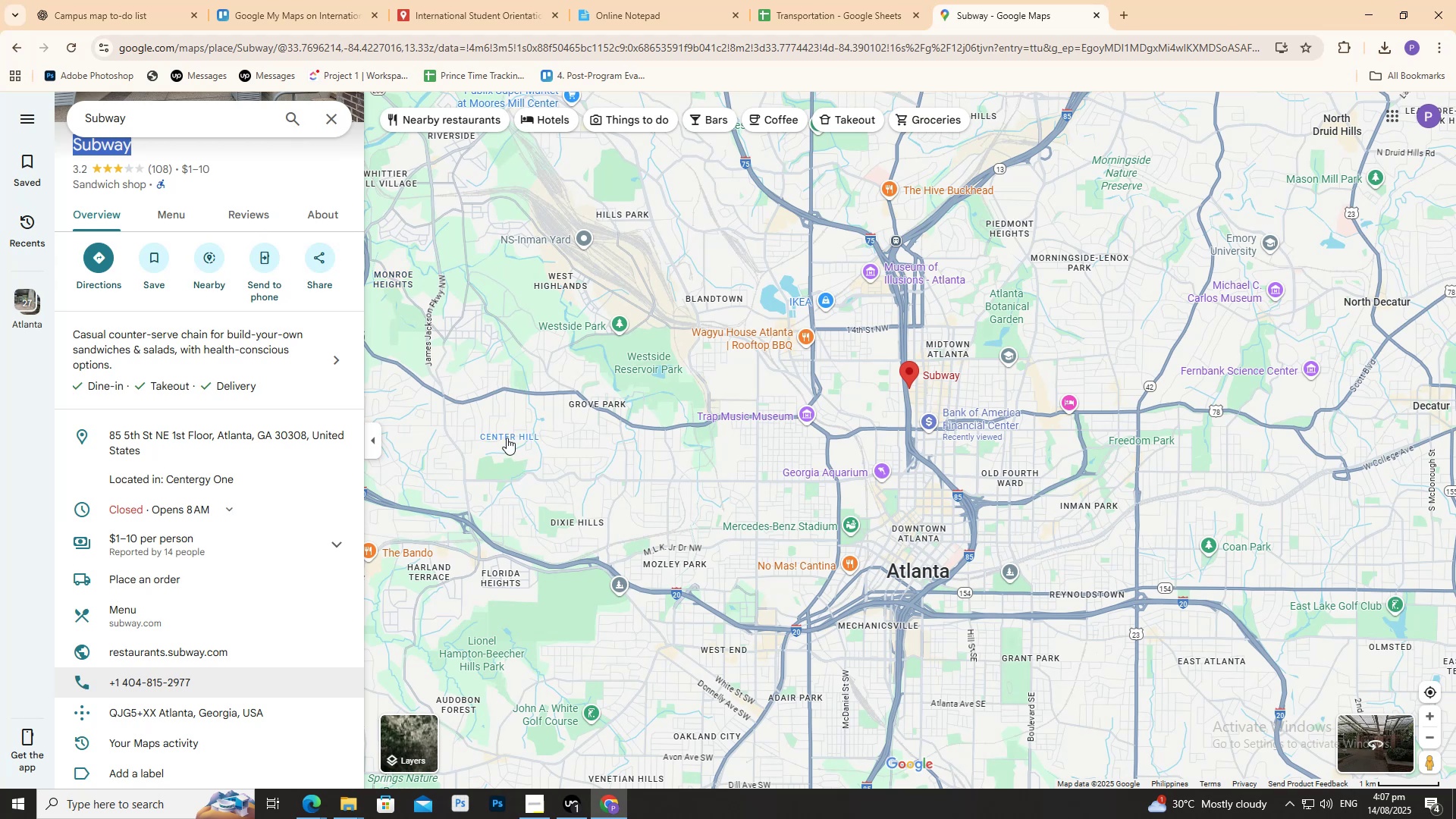 
left_click([99, 0])
 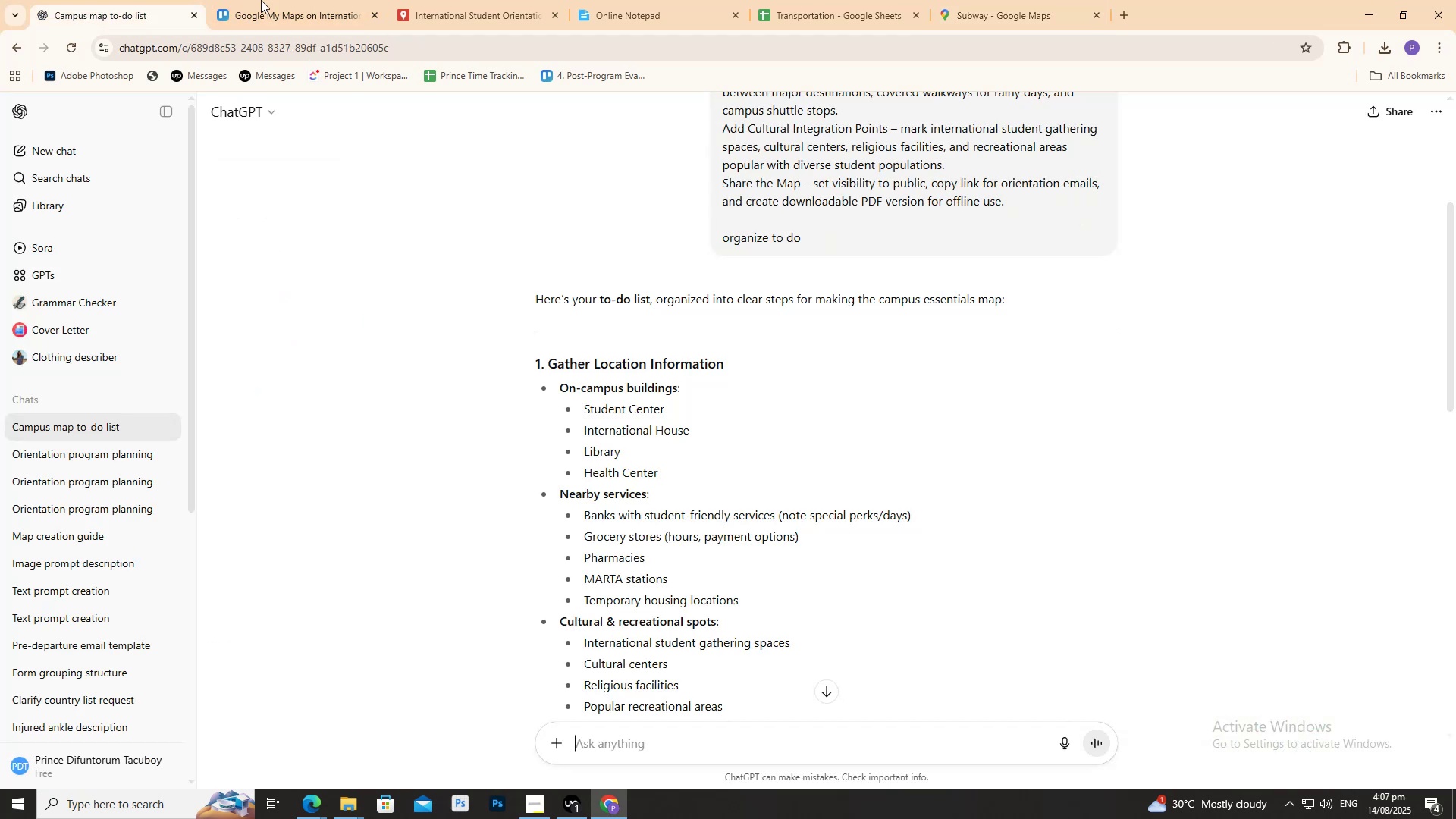 
double_click([278, 0])
 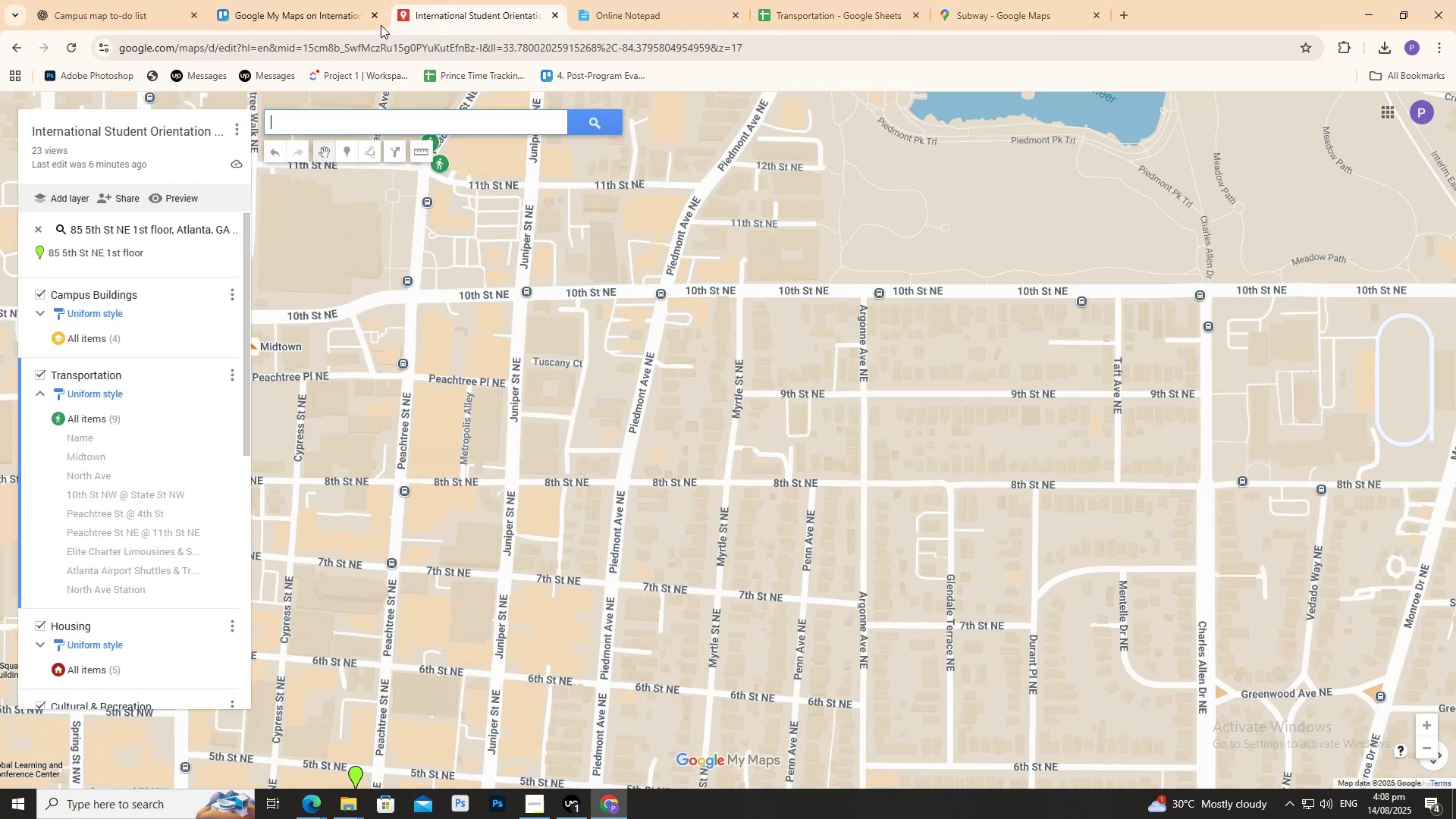 
left_click([375, 13])
 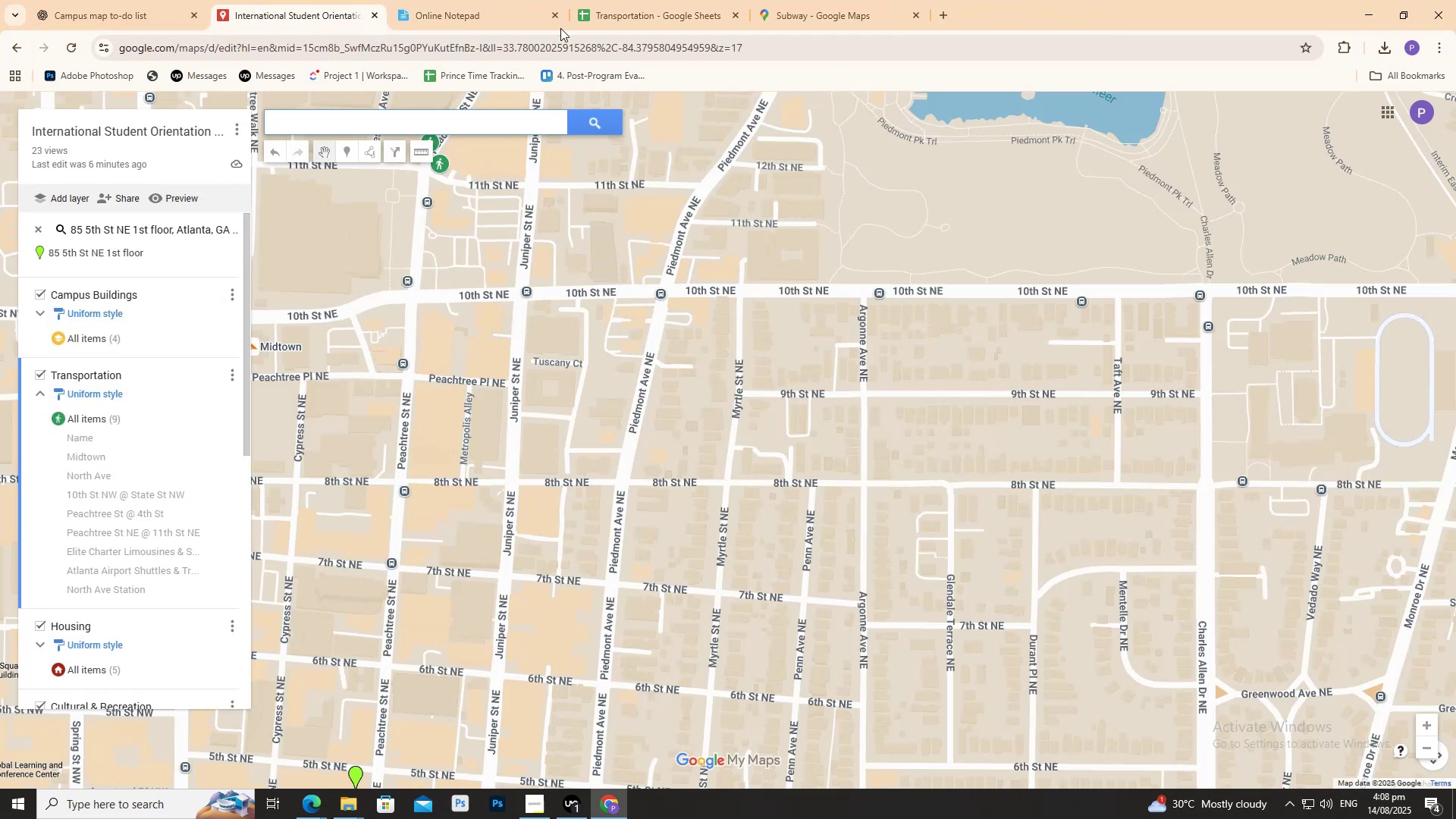 
left_click([520, 0])
 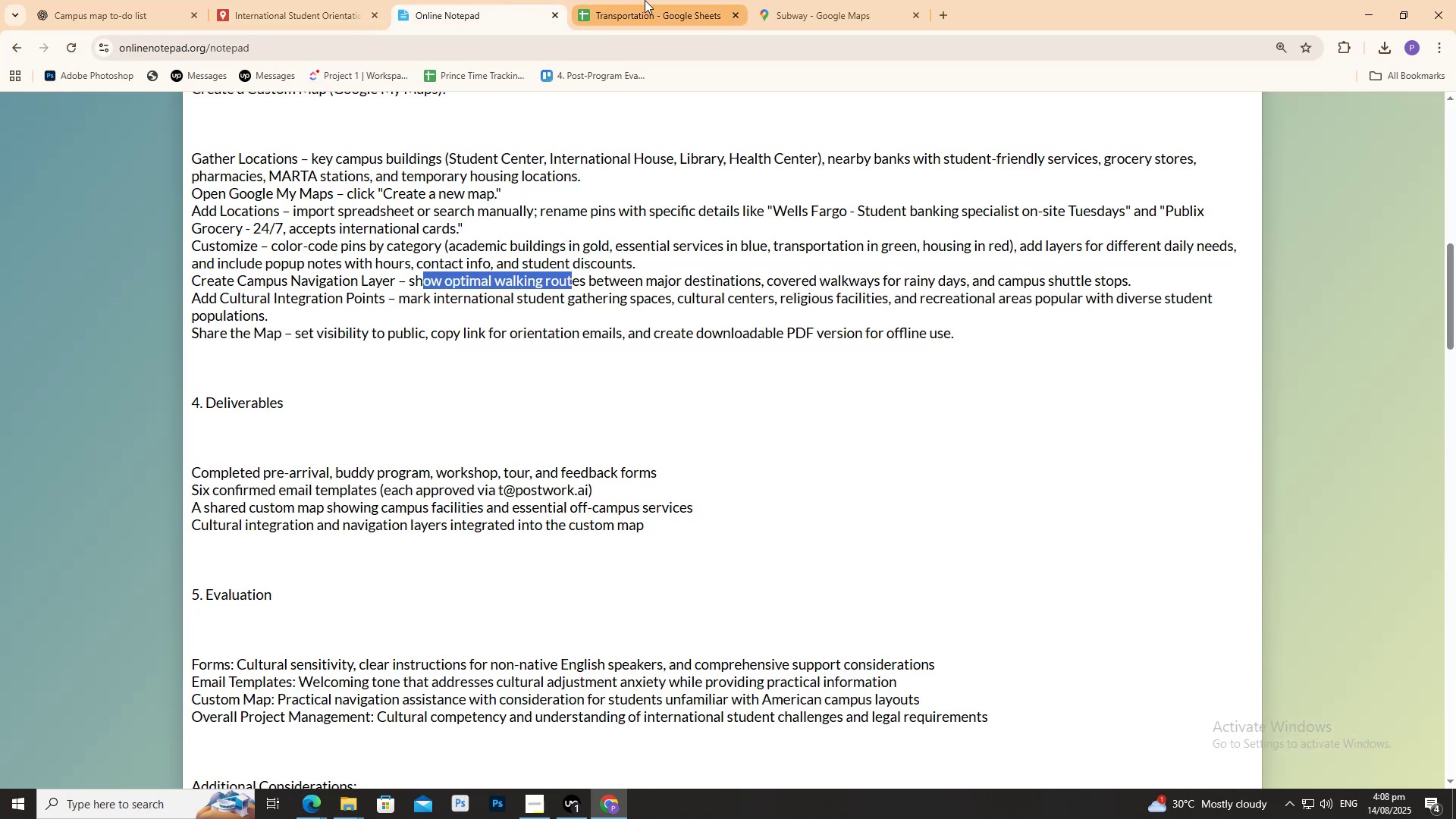 
double_click([646, 0])
 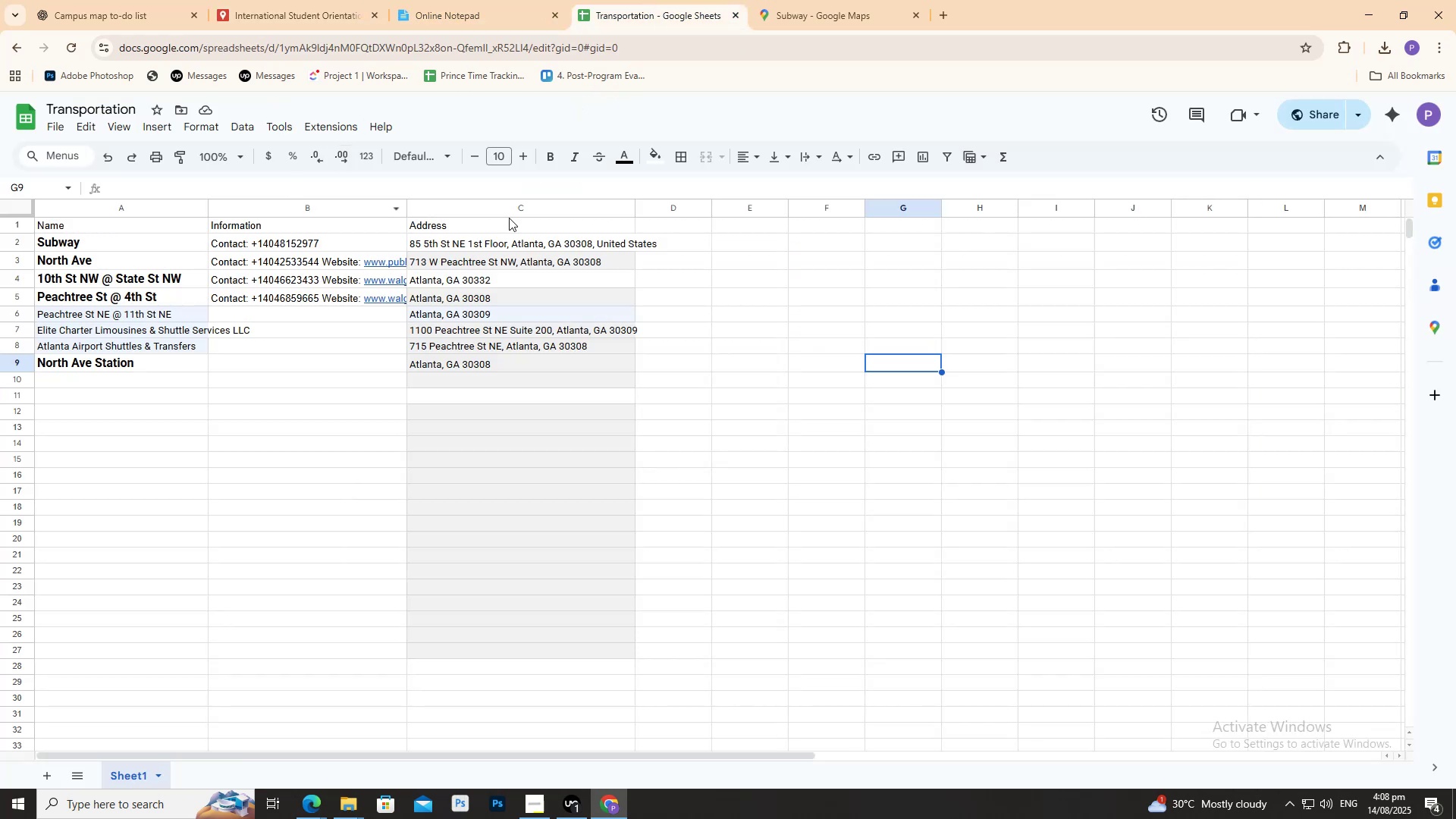 
double_click([494, 258])
 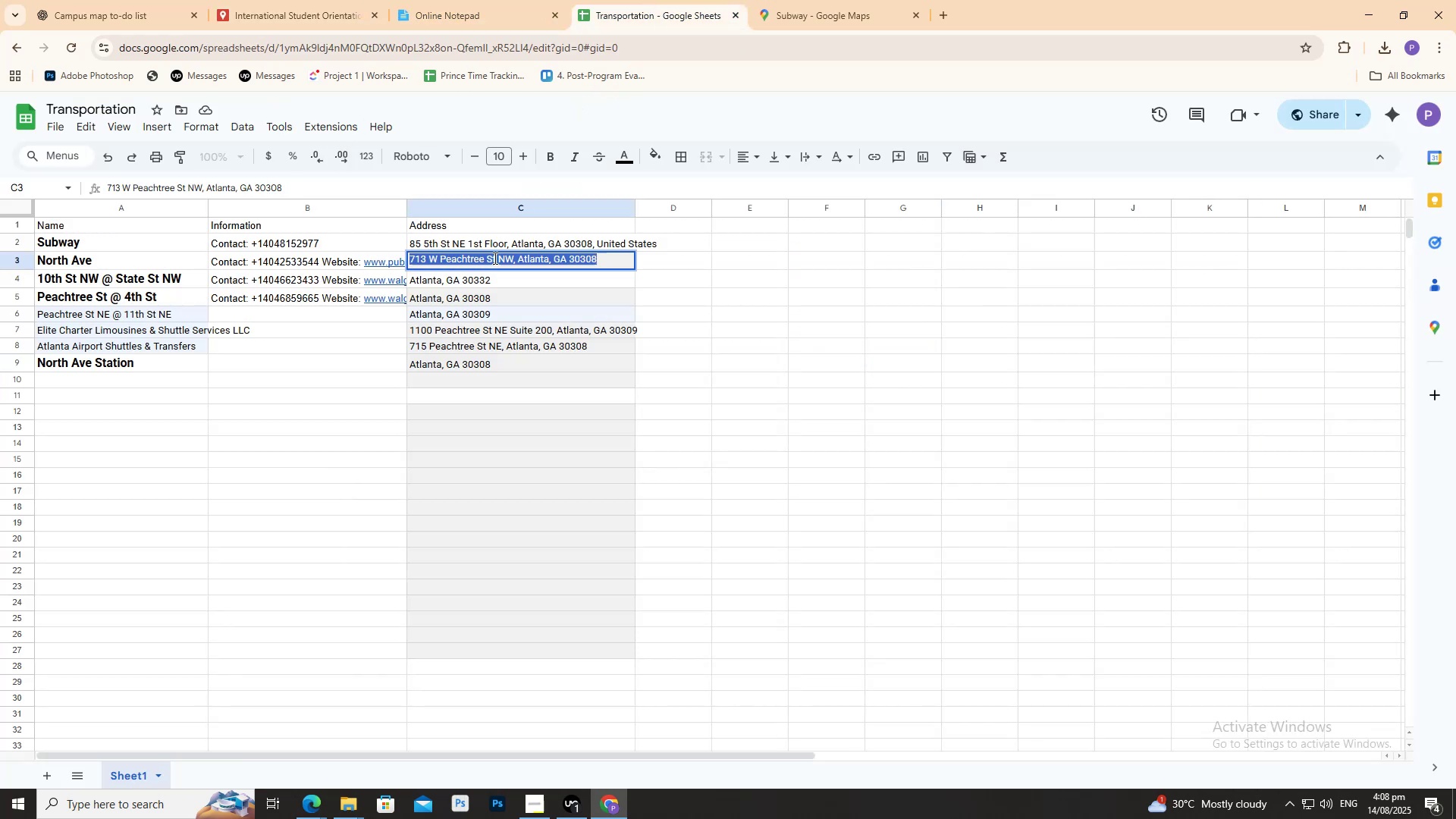 
triple_click([494, 258])
 